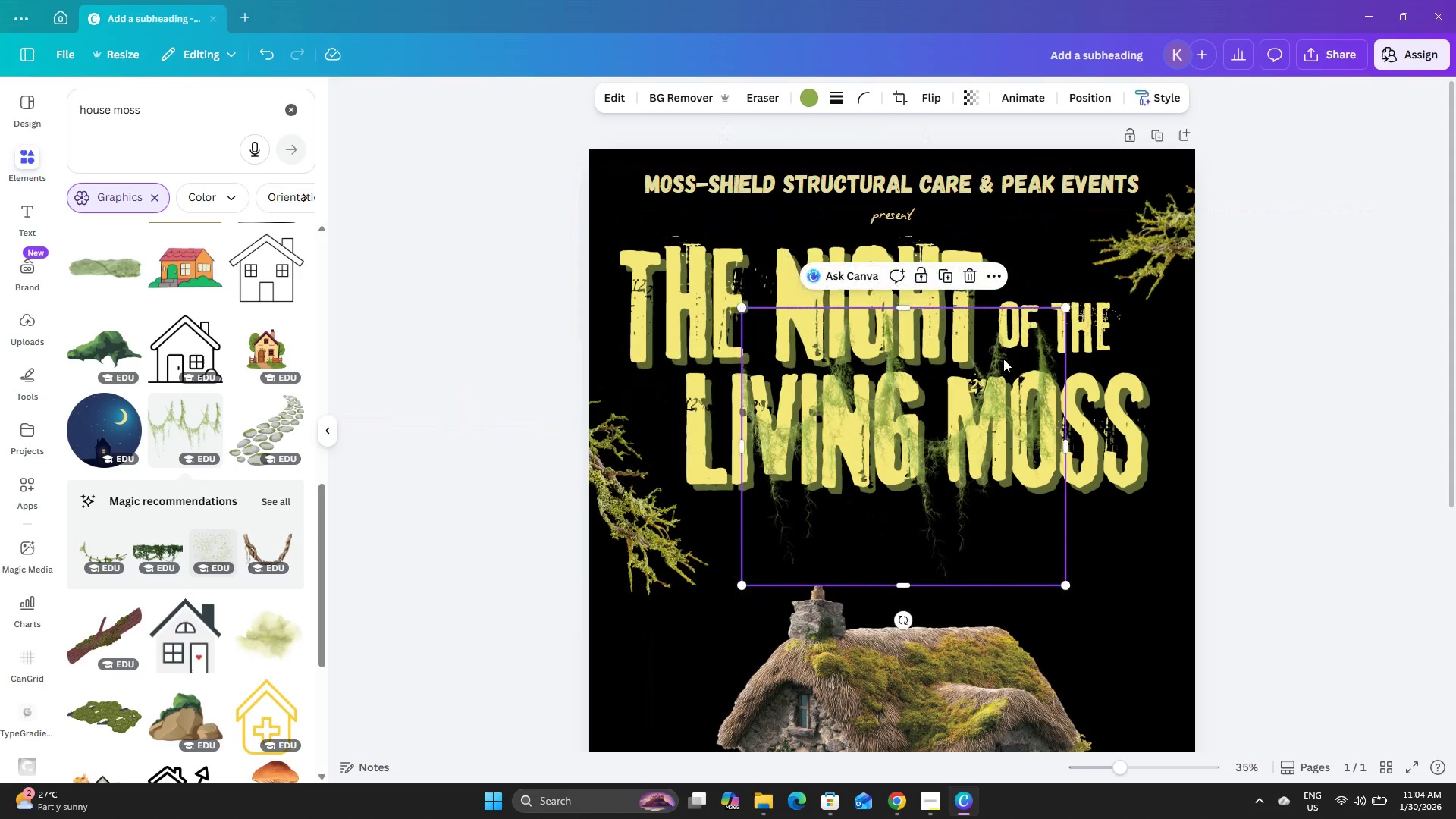 
left_click_drag(start_coordinate=[996, 358], to_coordinate=[858, 196])
 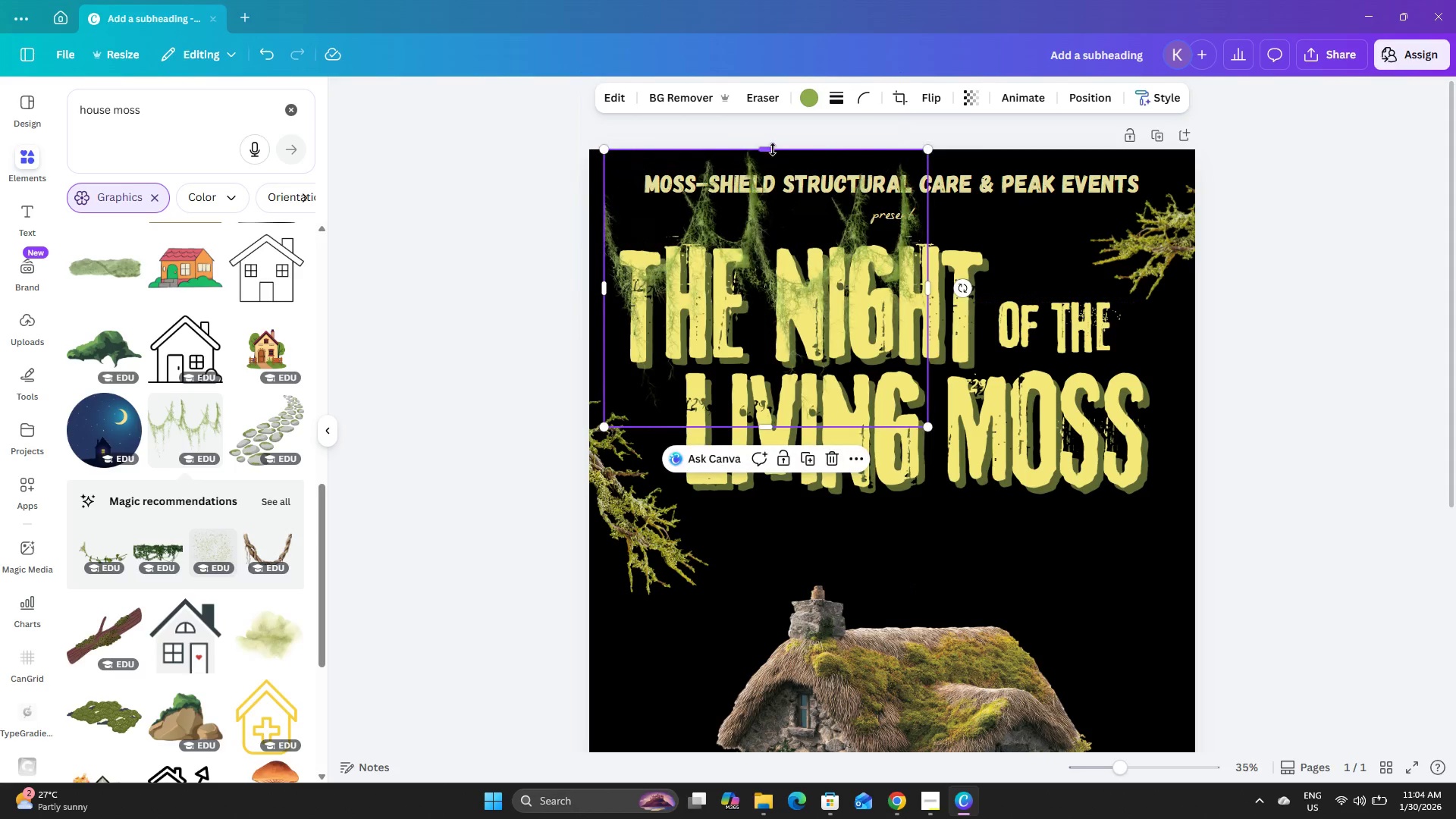 
left_click_drag(start_coordinate=[773, 149], to_coordinate=[793, 174])
 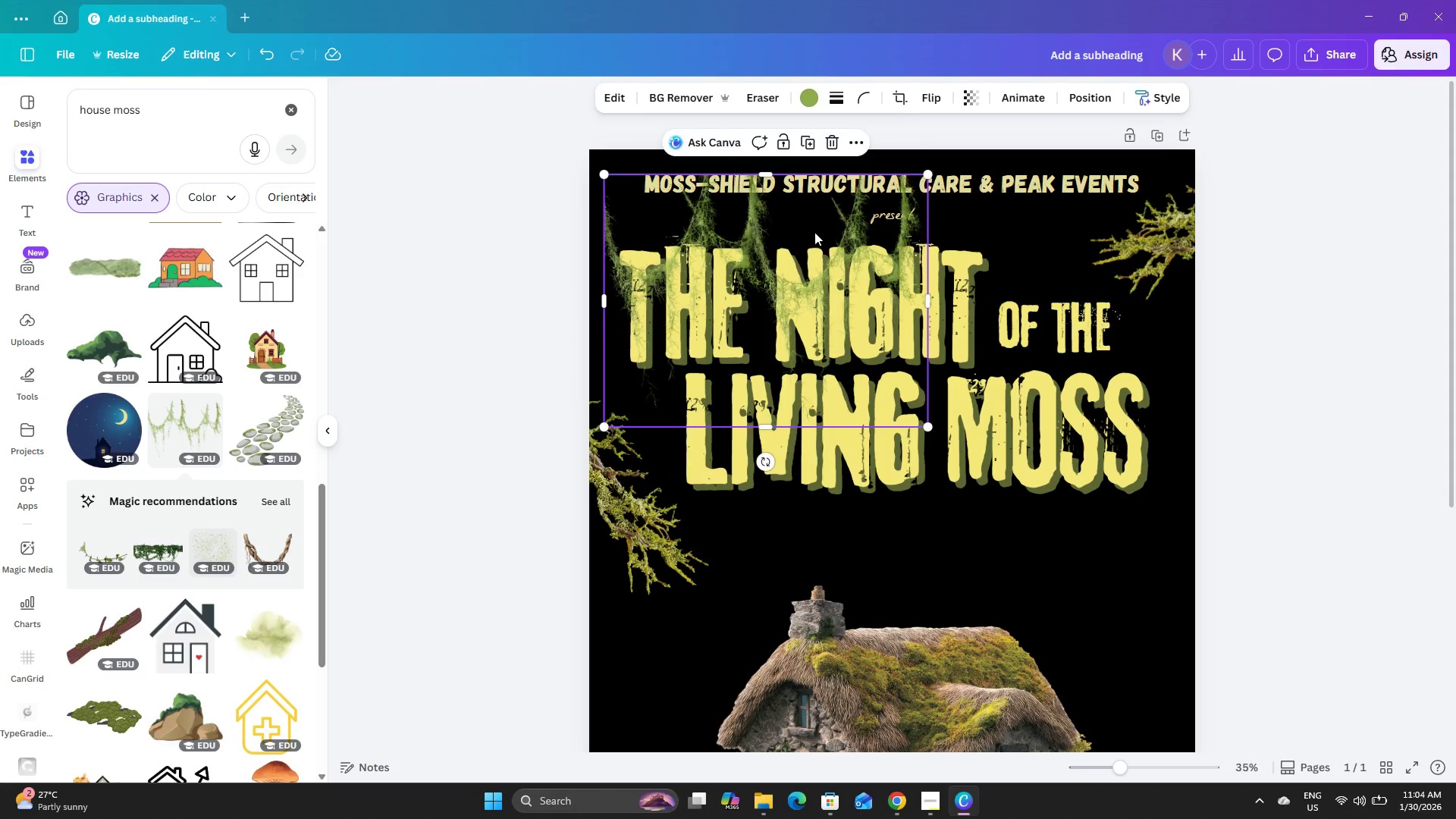 
left_click_drag(start_coordinate=[814, 232], to_coordinate=[787, 102])
 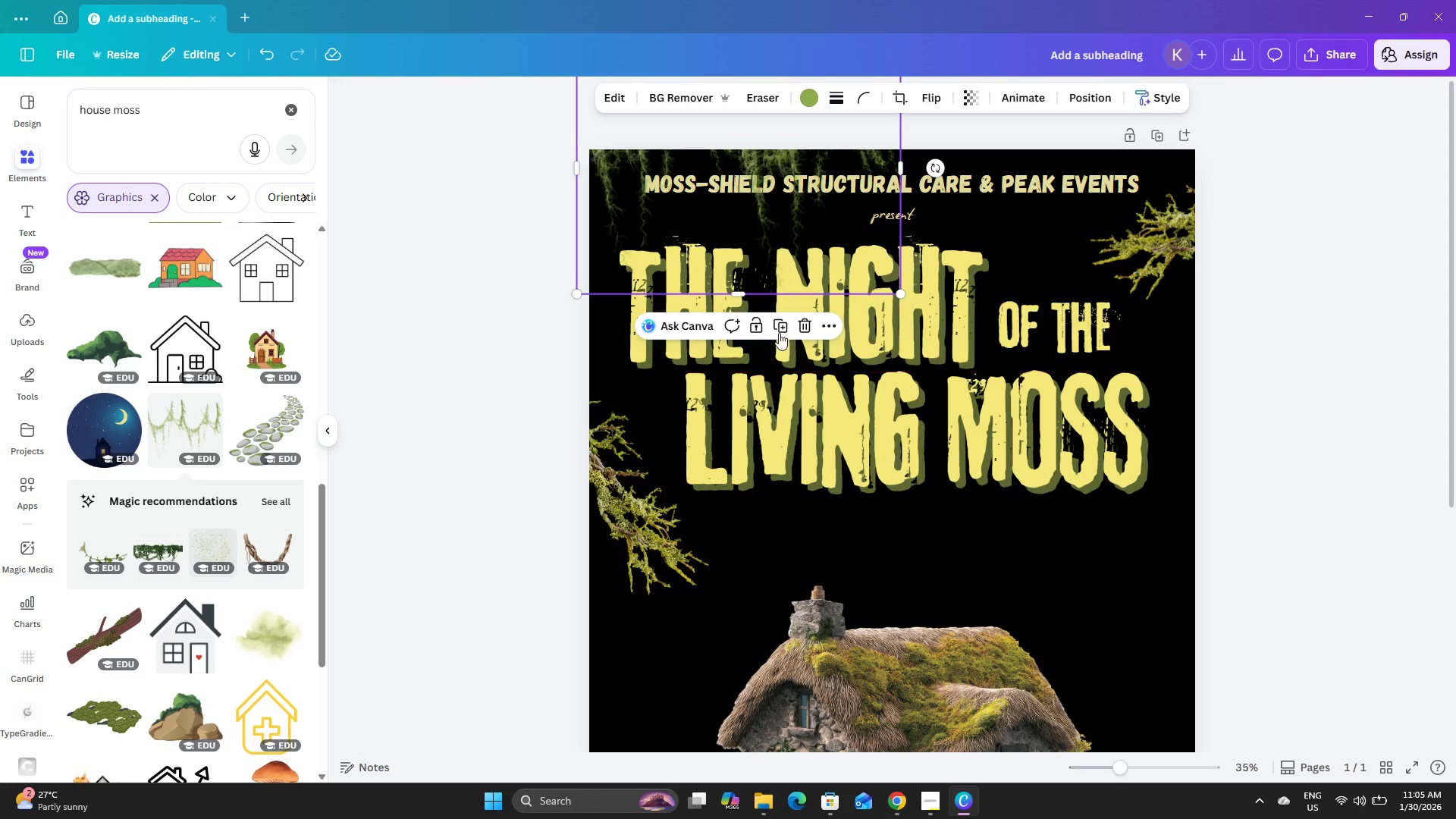 
left_click([780, 325])
 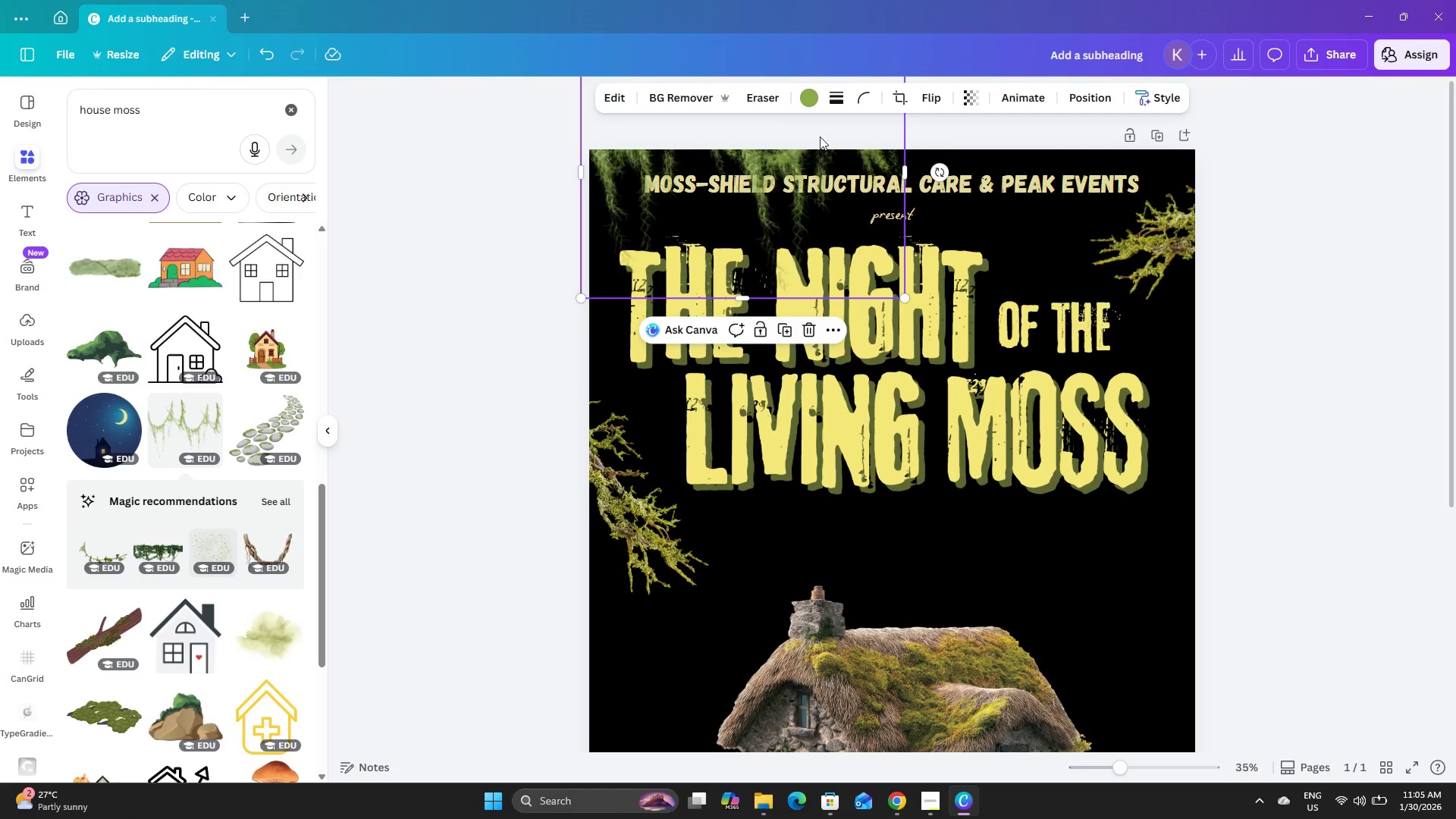 
left_click_drag(start_coordinate=[820, 136], to_coordinate=[1141, 125])
 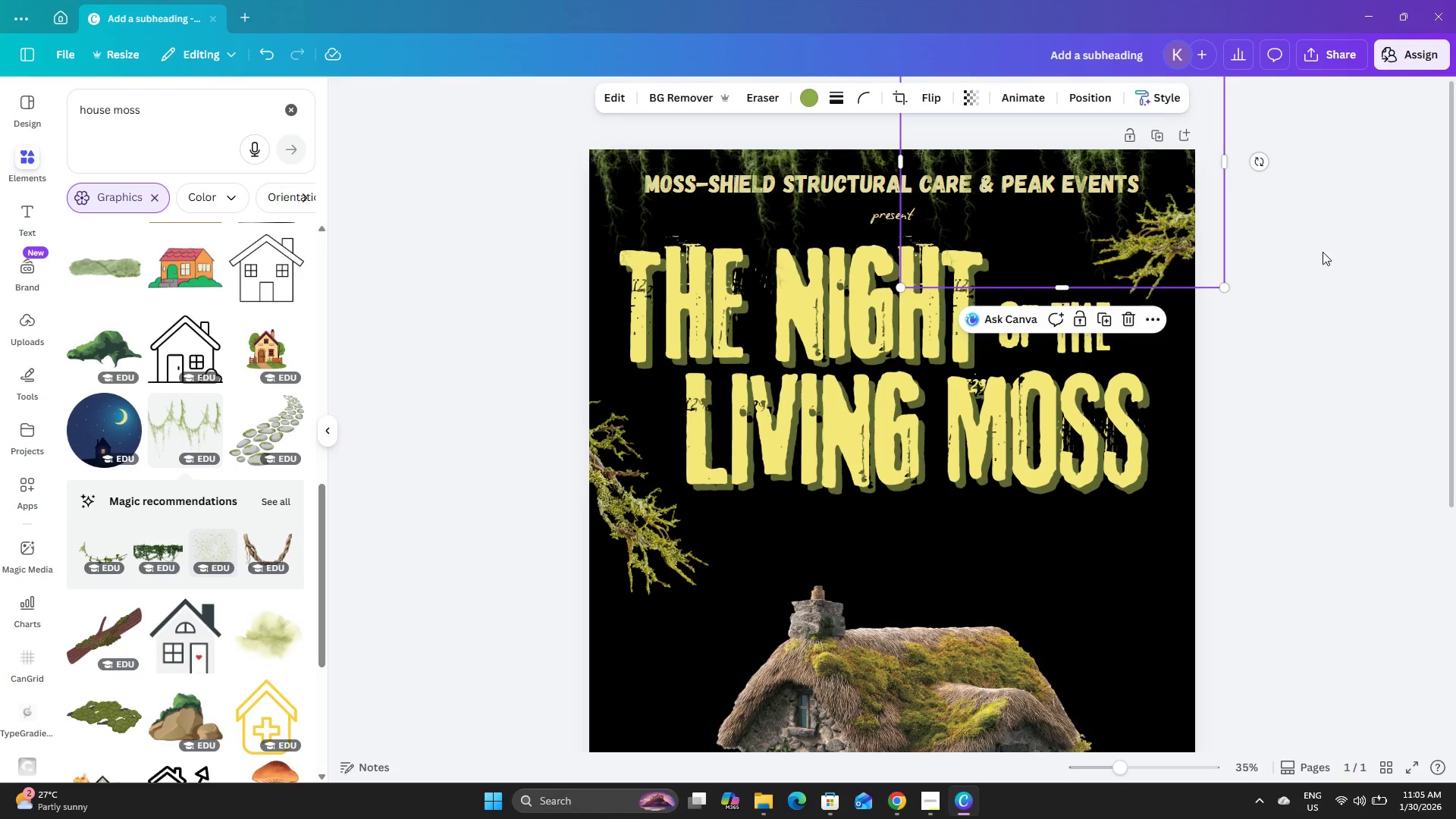 
left_click([1323, 252])
 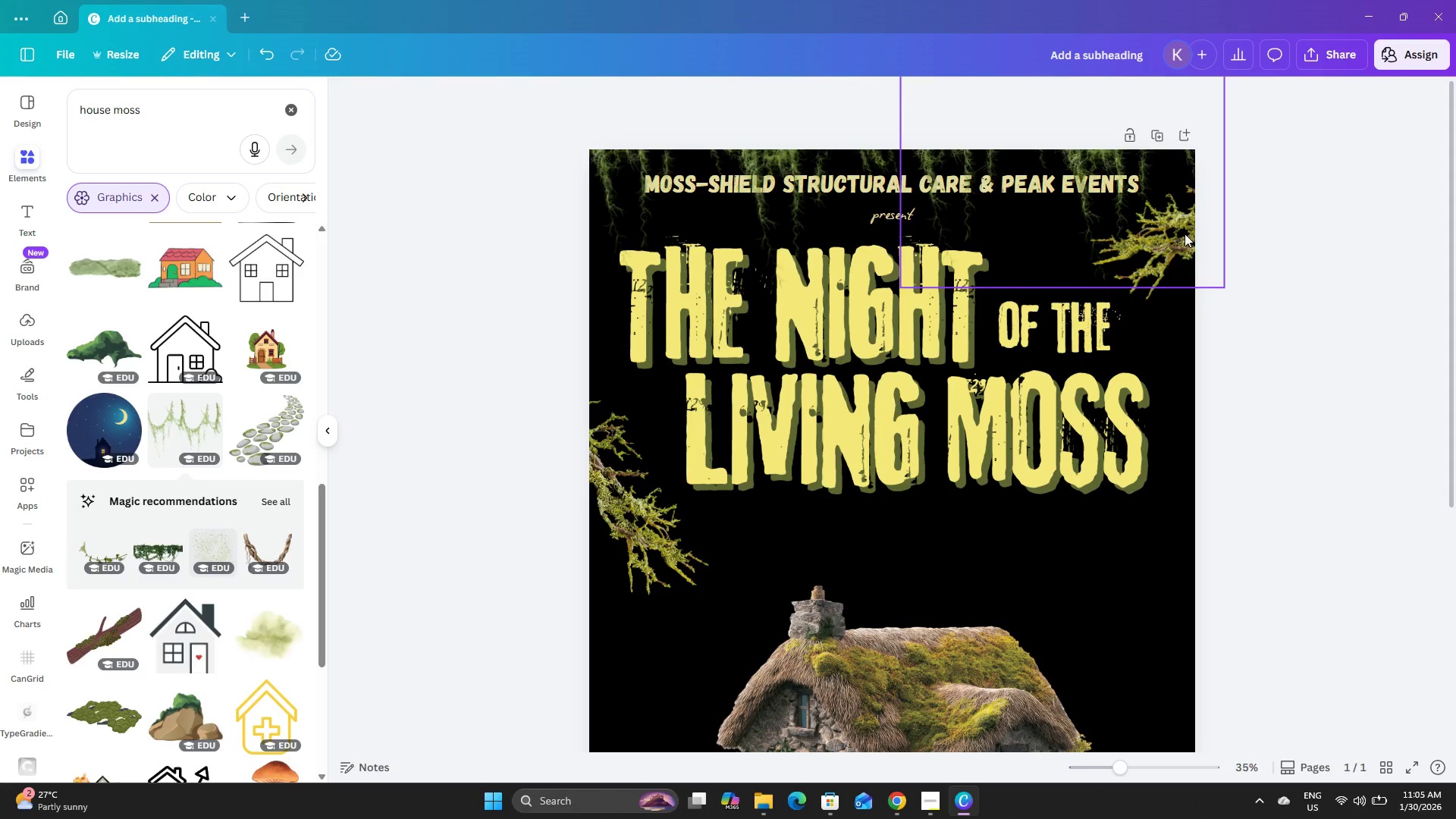 
left_click([1182, 234])
 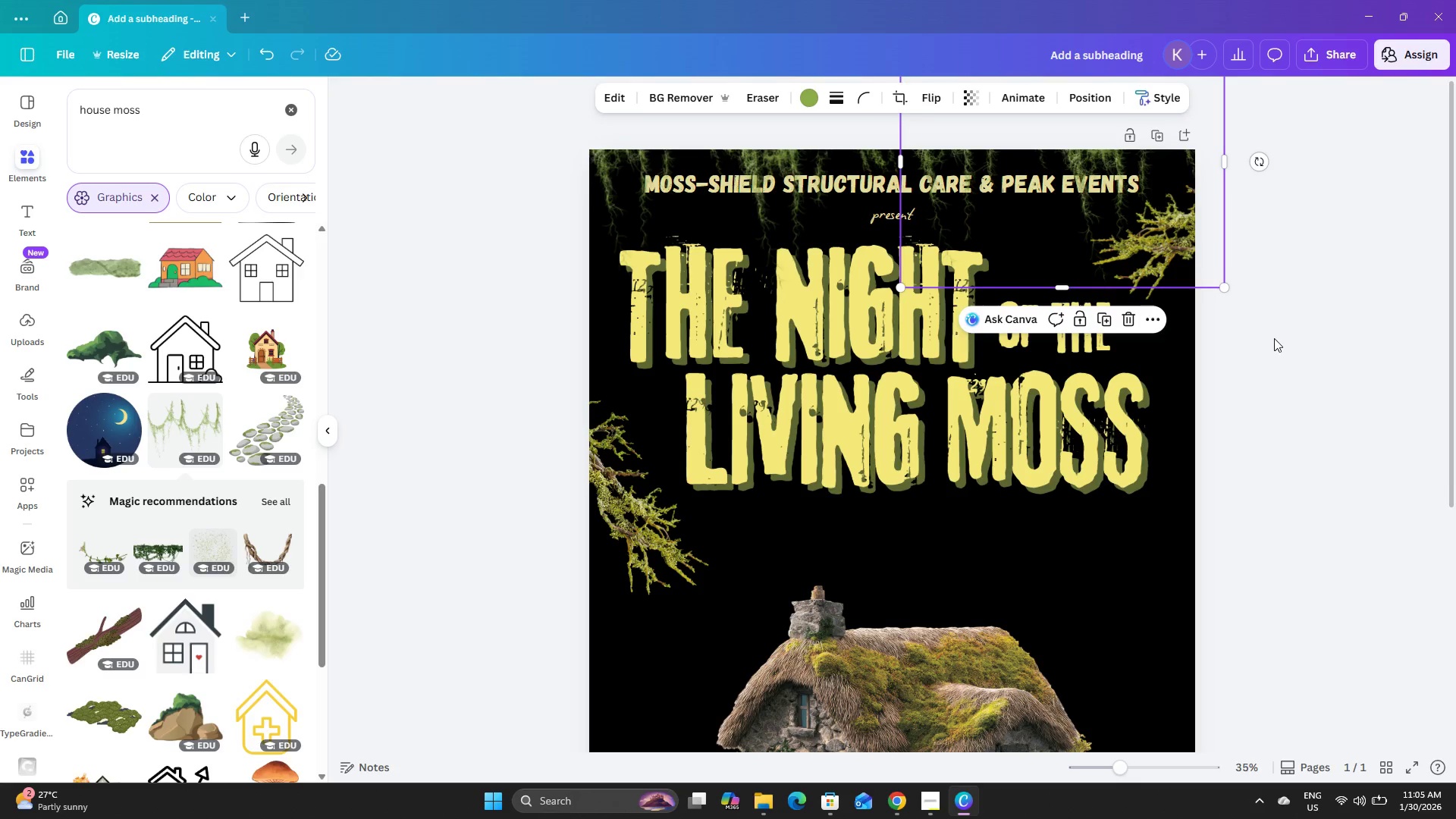 
left_click([1277, 340])
 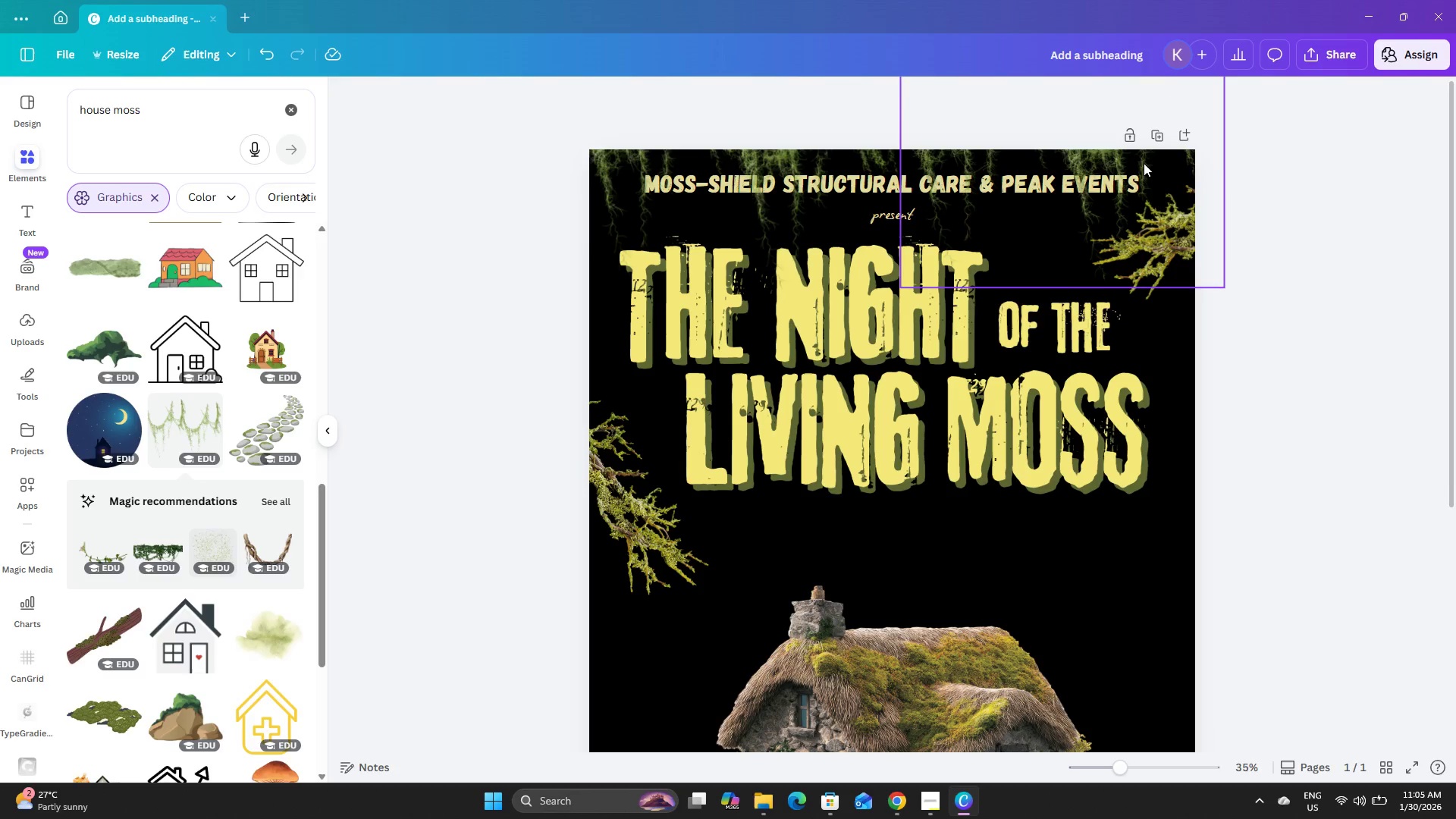 
left_click([1144, 163])
 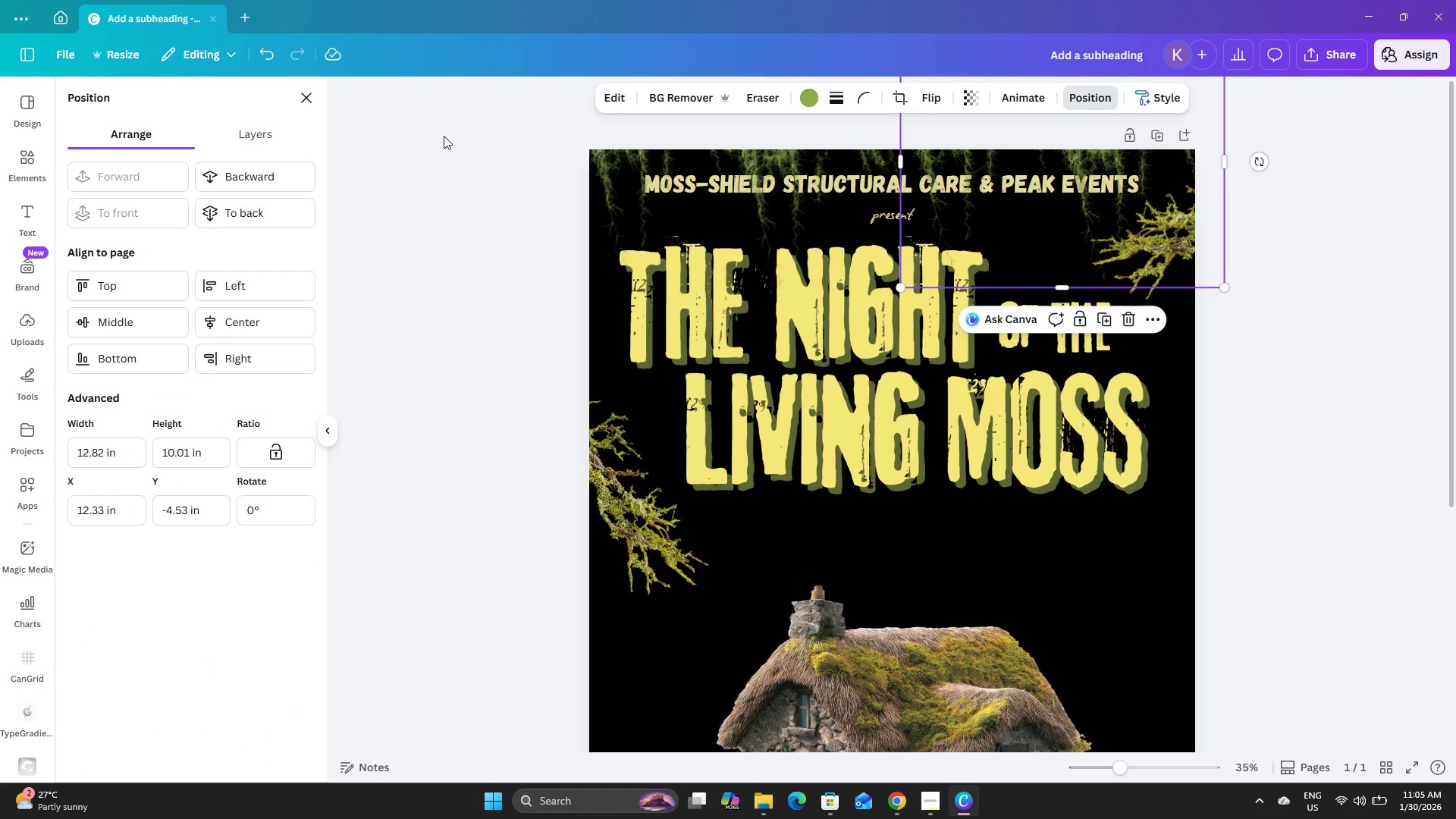 
left_click([246, 179])
 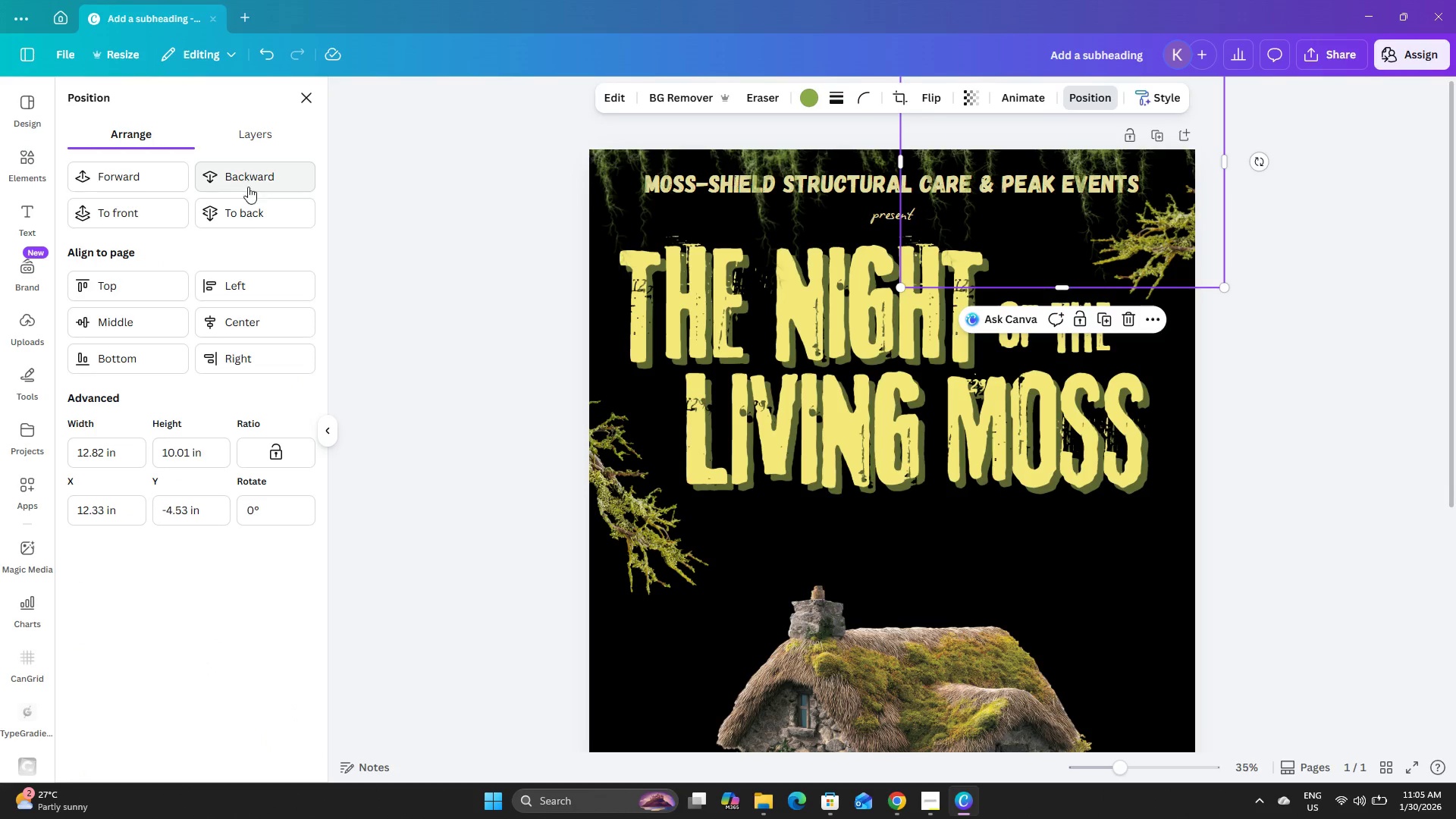 
left_click([255, 210])
 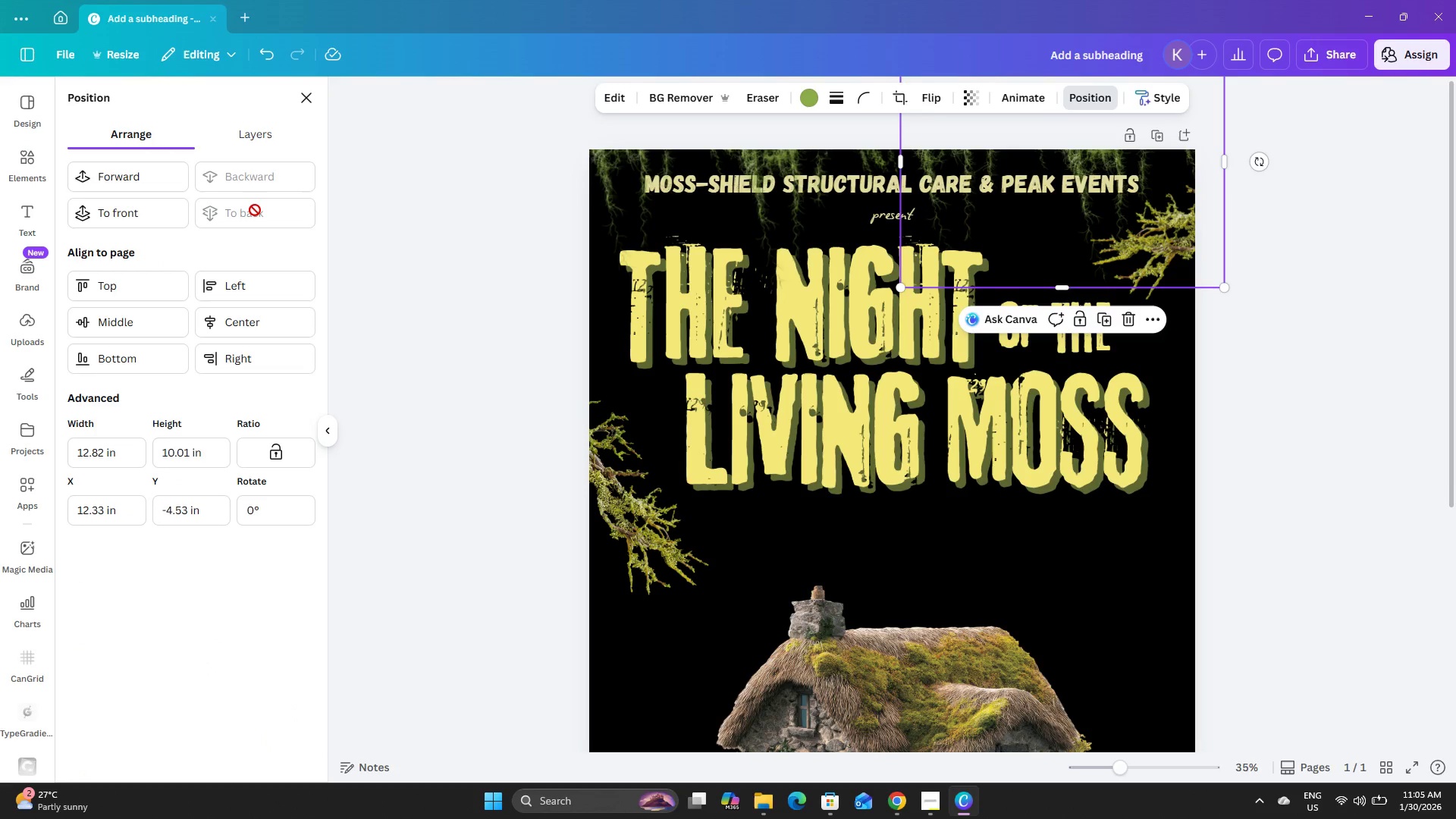 
left_click([255, 210])
 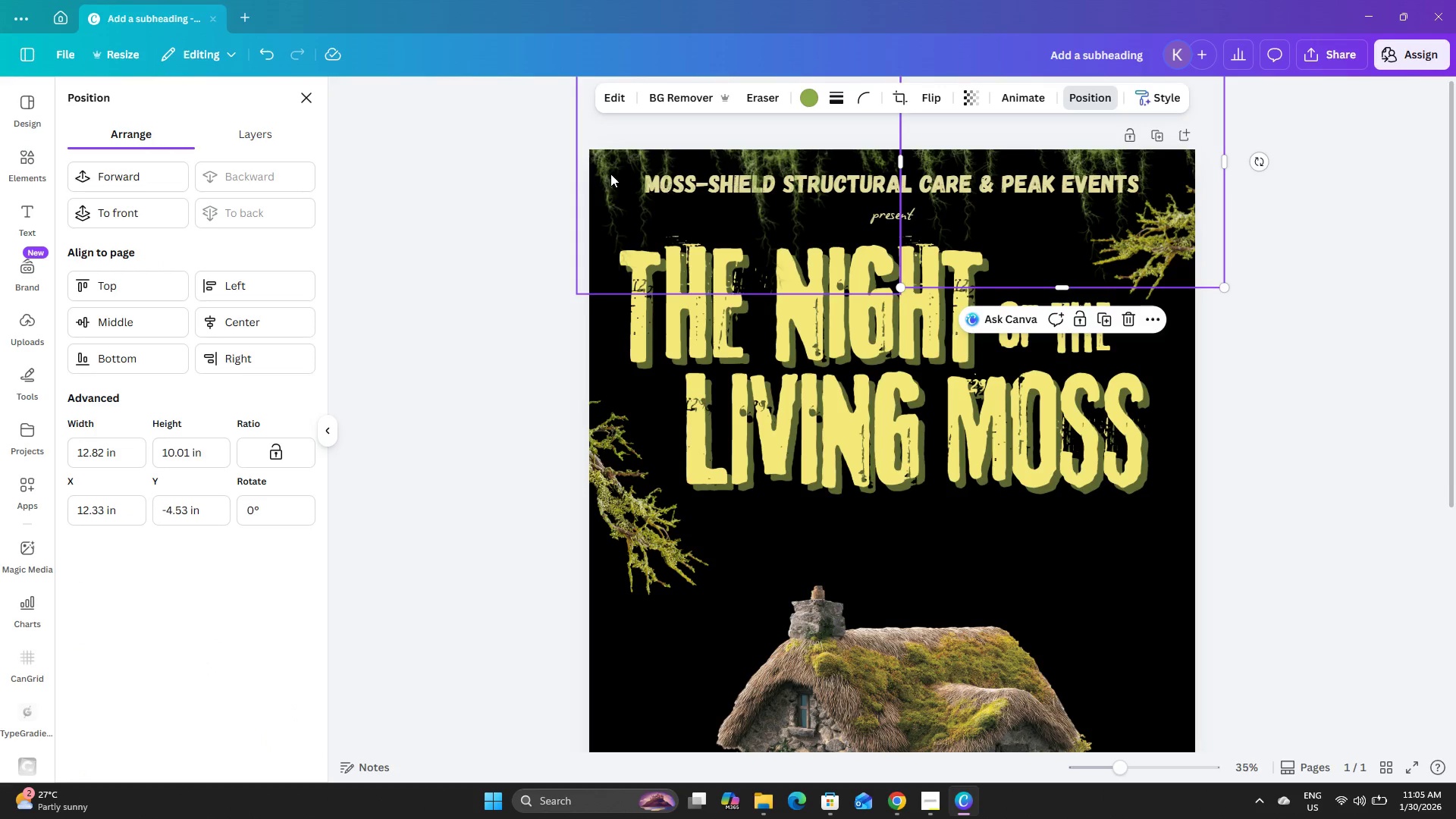 
left_click([610, 174])
 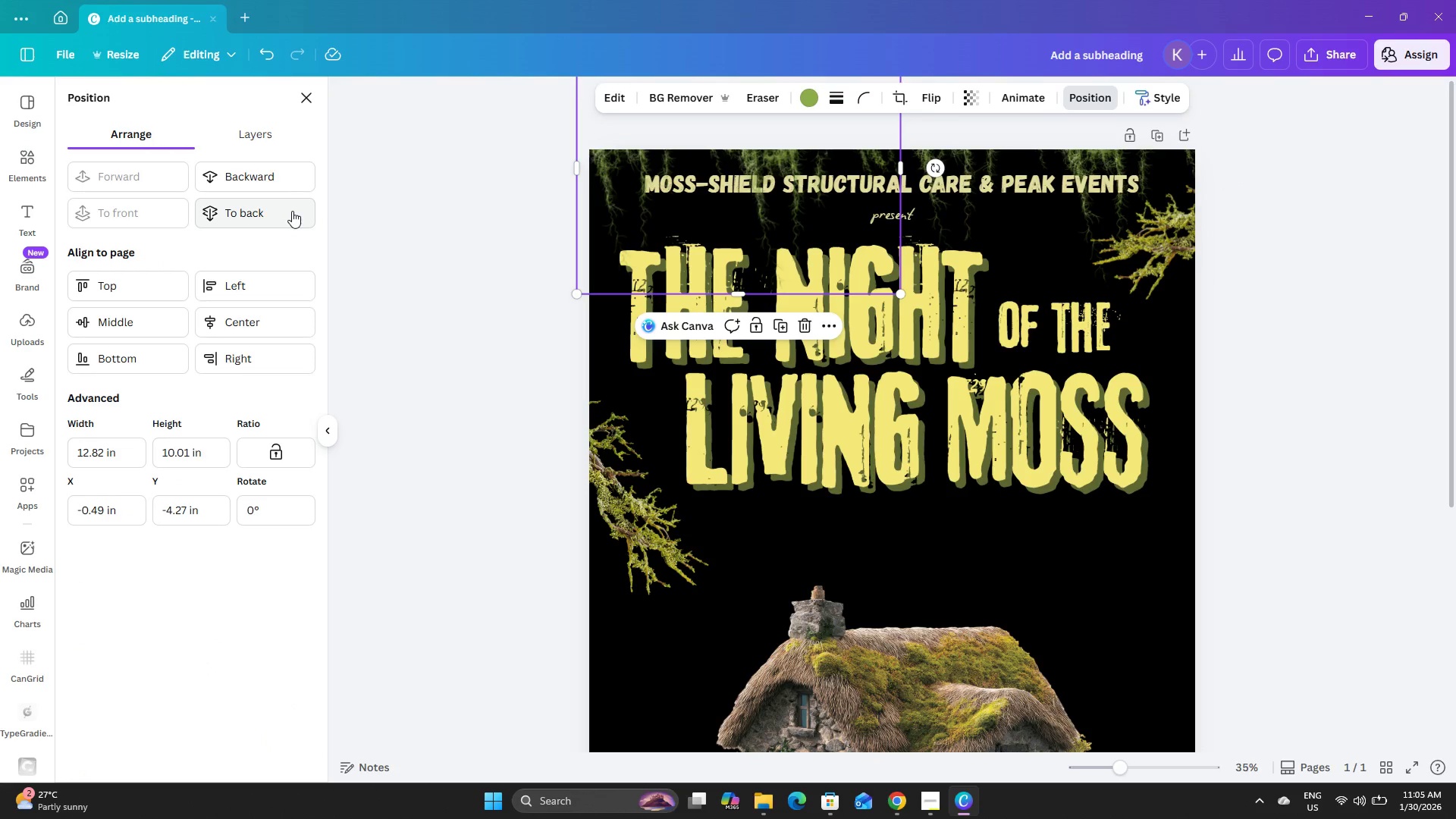 
left_click([281, 218])
 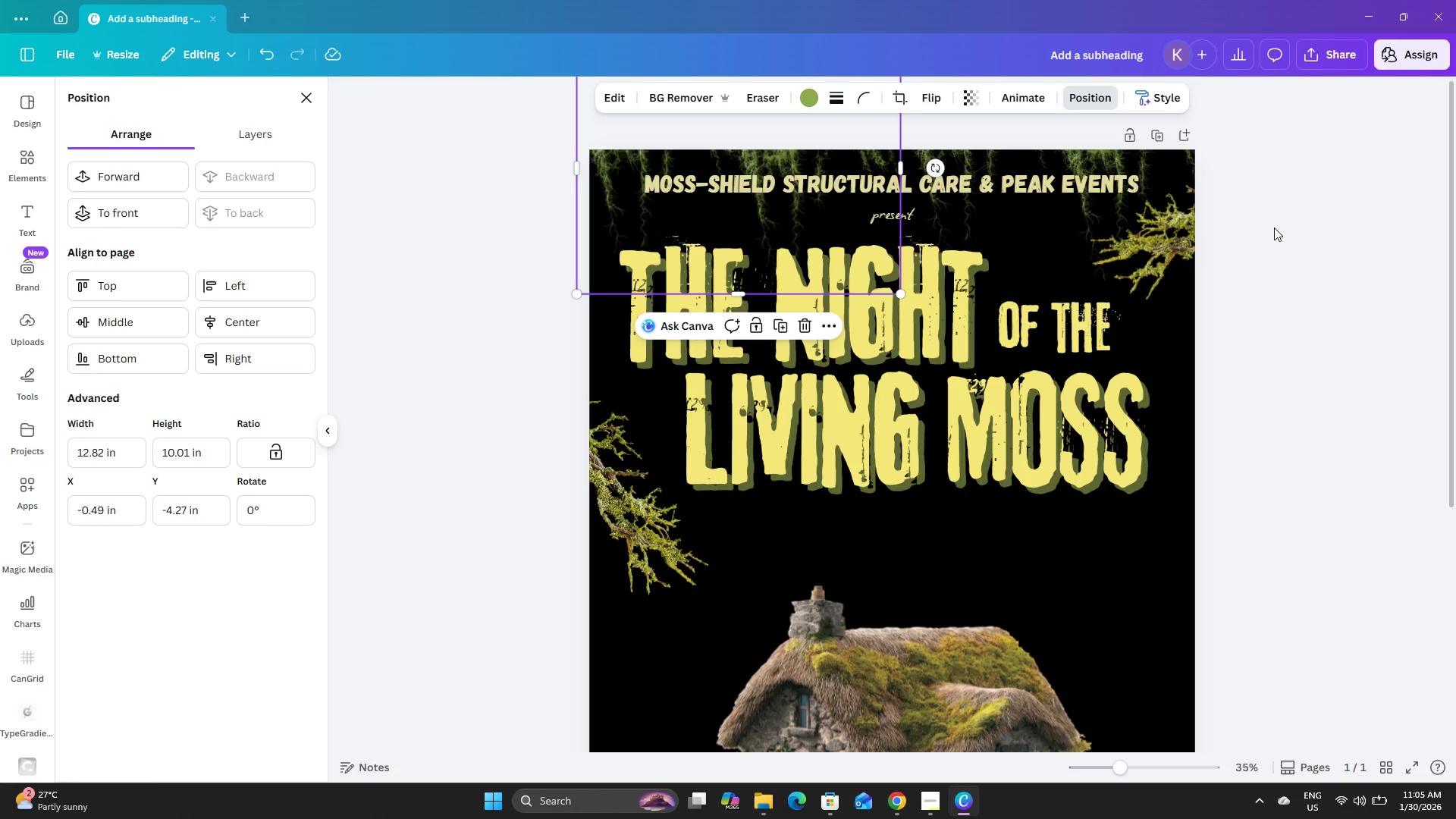 
left_click([1274, 228])
 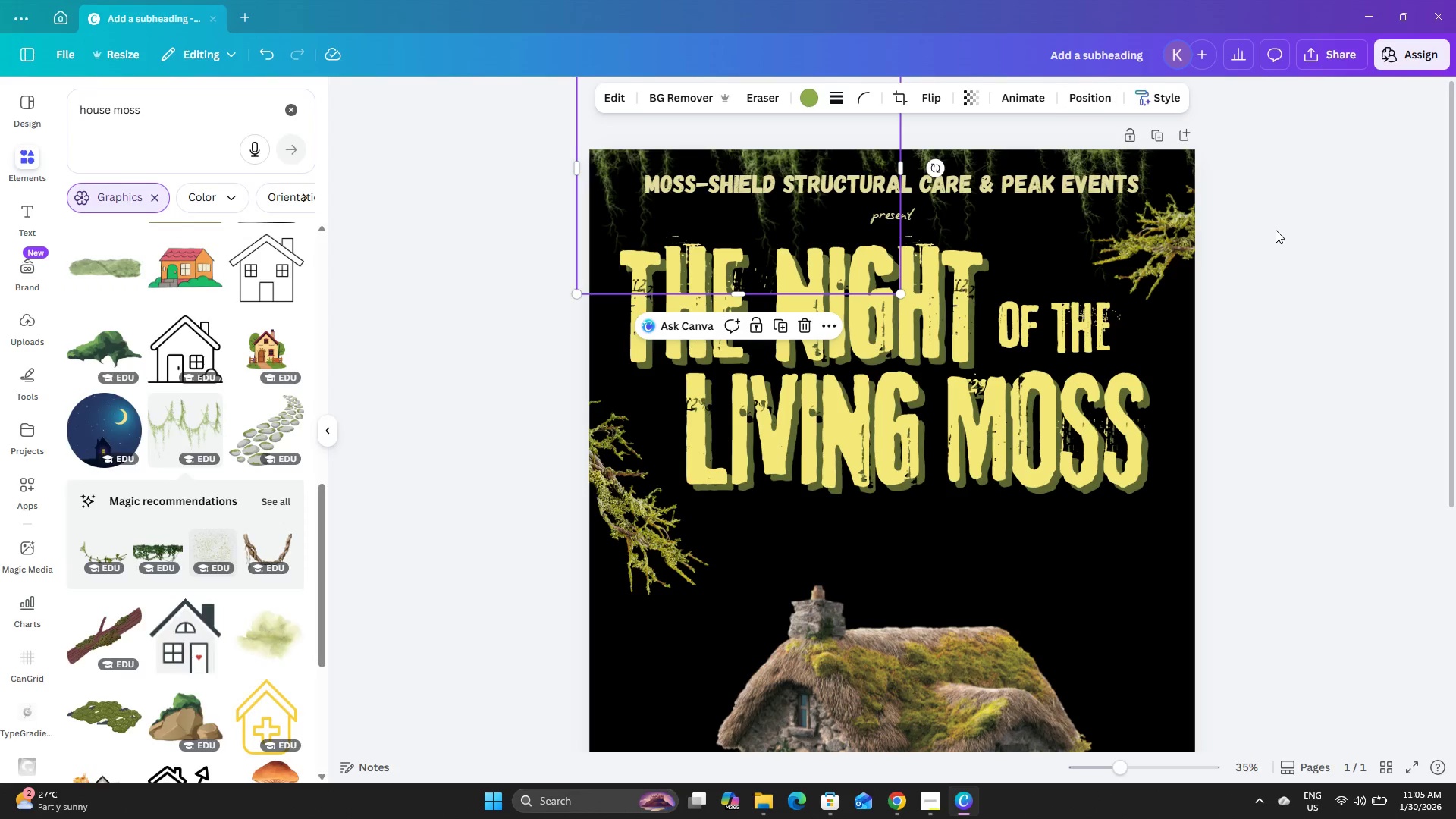 
left_click([1277, 232])
 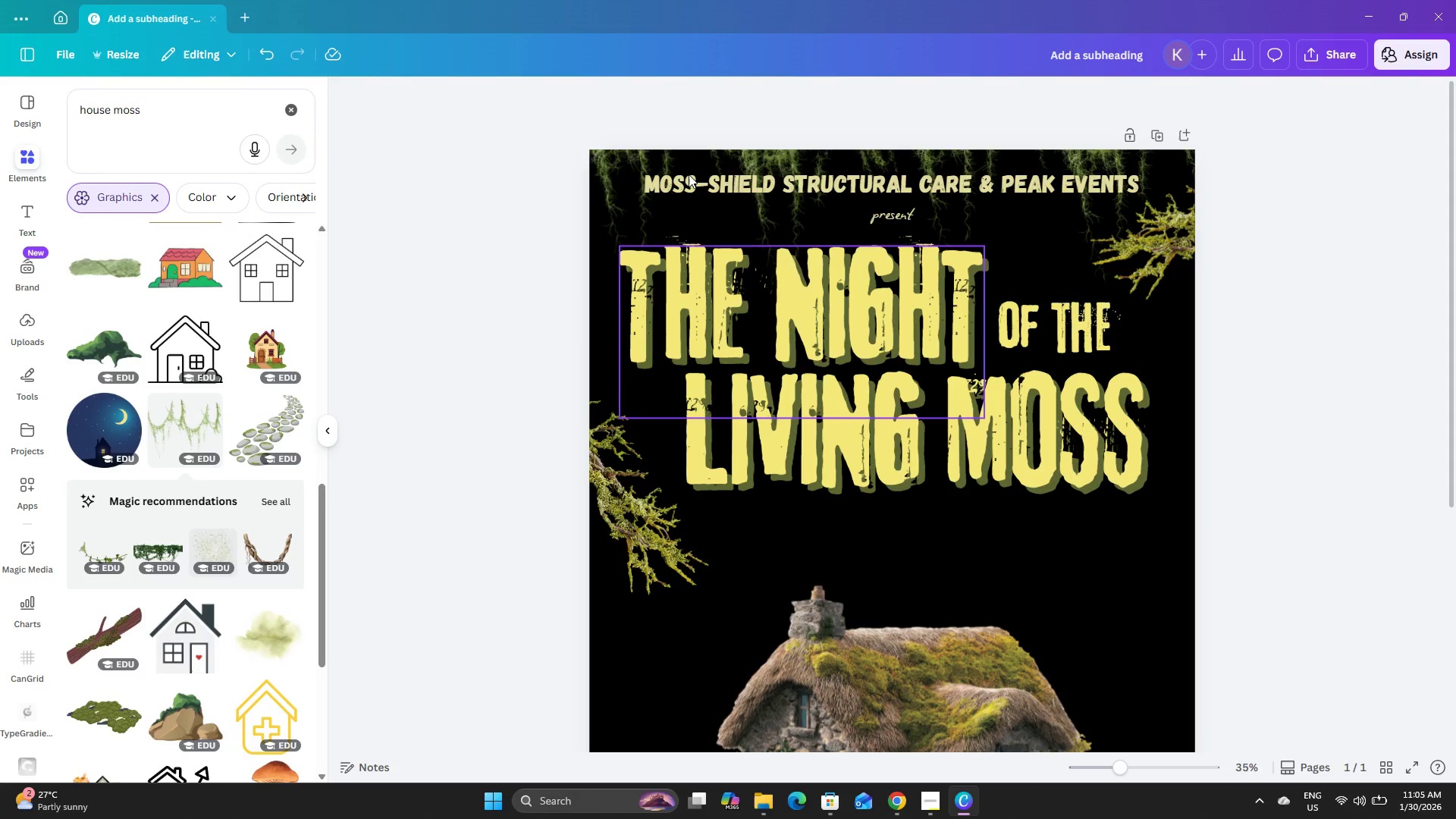 
left_click([590, 231])
 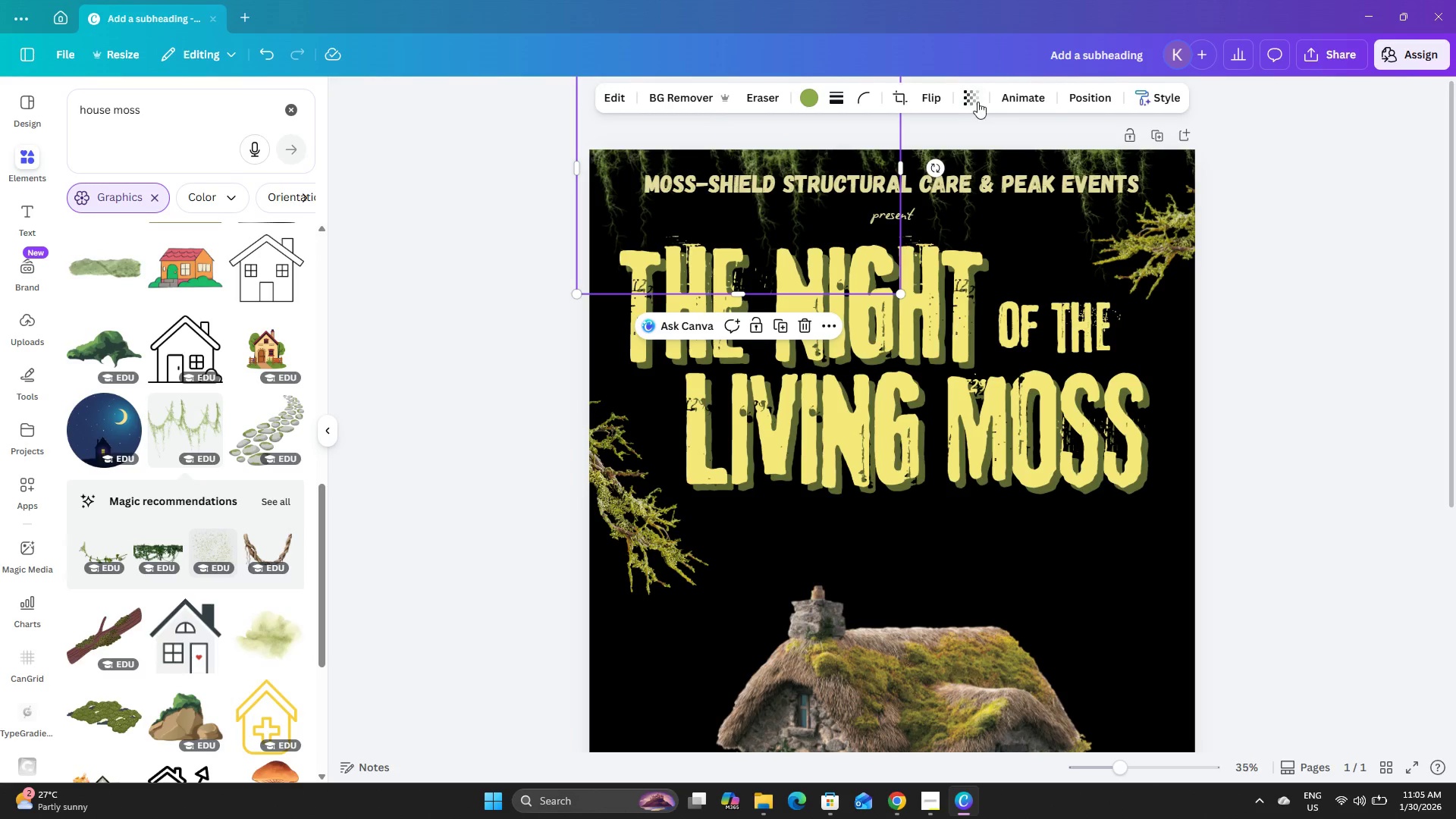 
left_click([975, 100])
 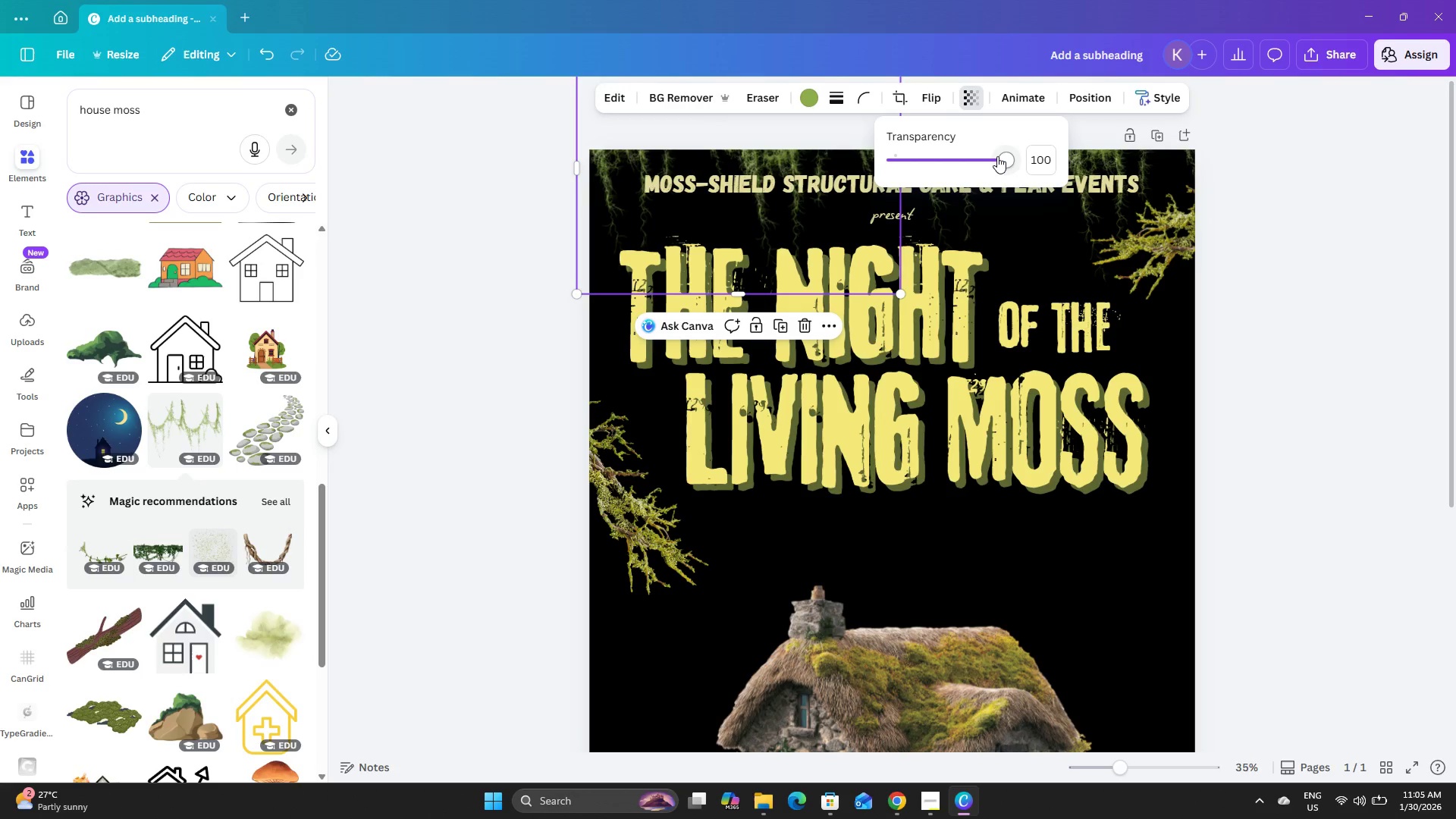 
left_click_drag(start_coordinate=[997, 156], to_coordinate=[980, 158])
 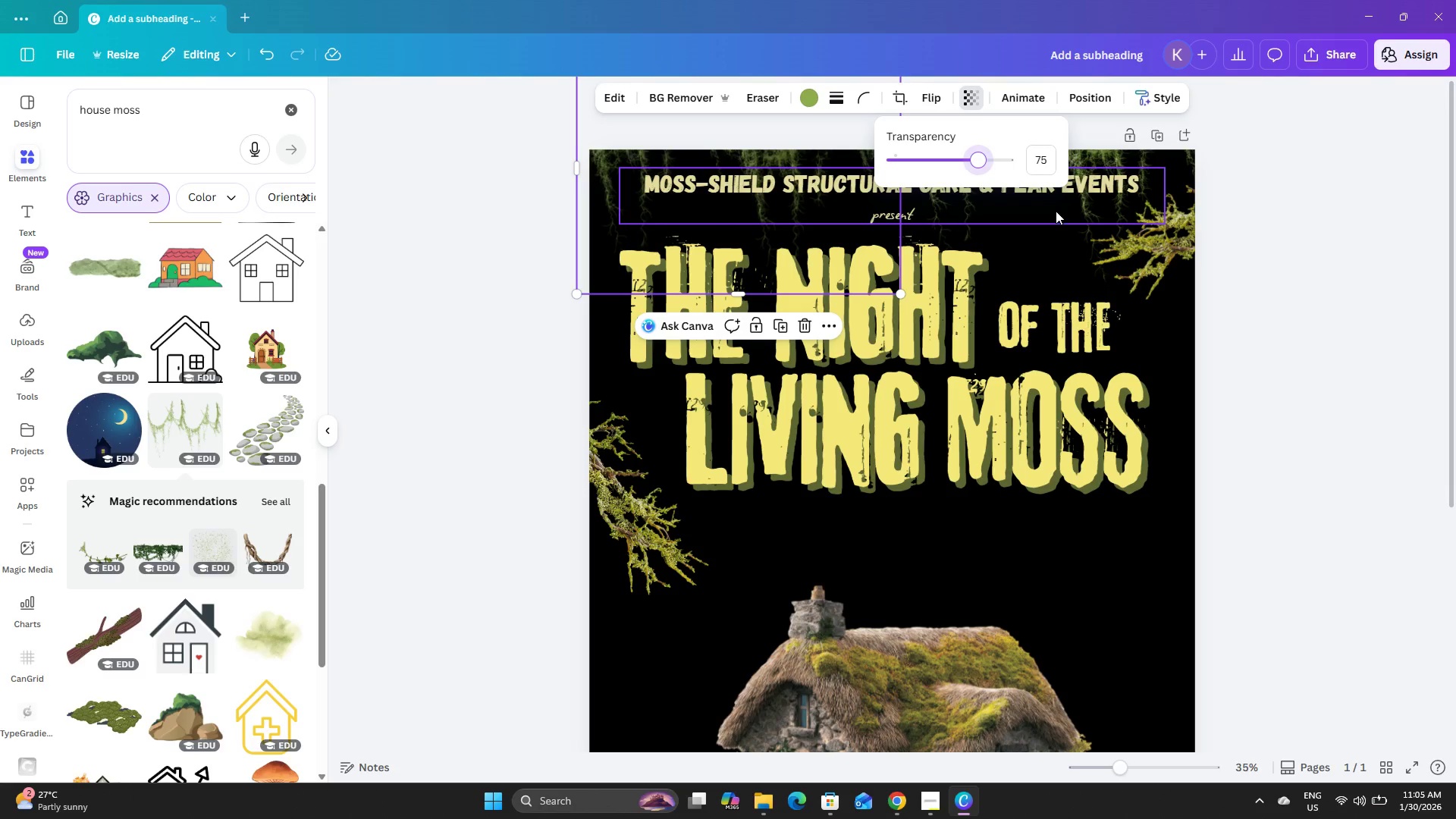 
left_click([1072, 237])
 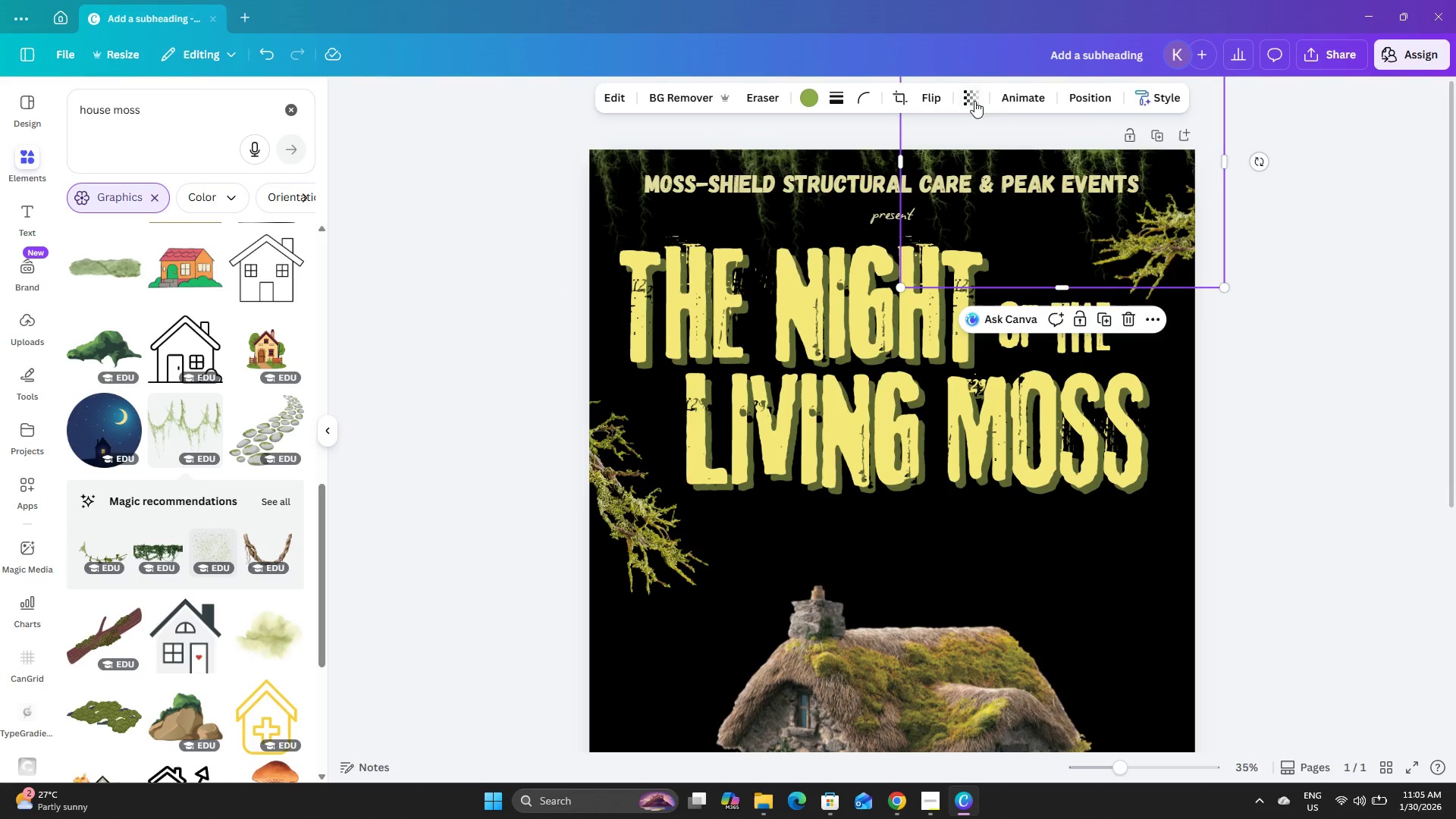 
left_click([974, 101])
 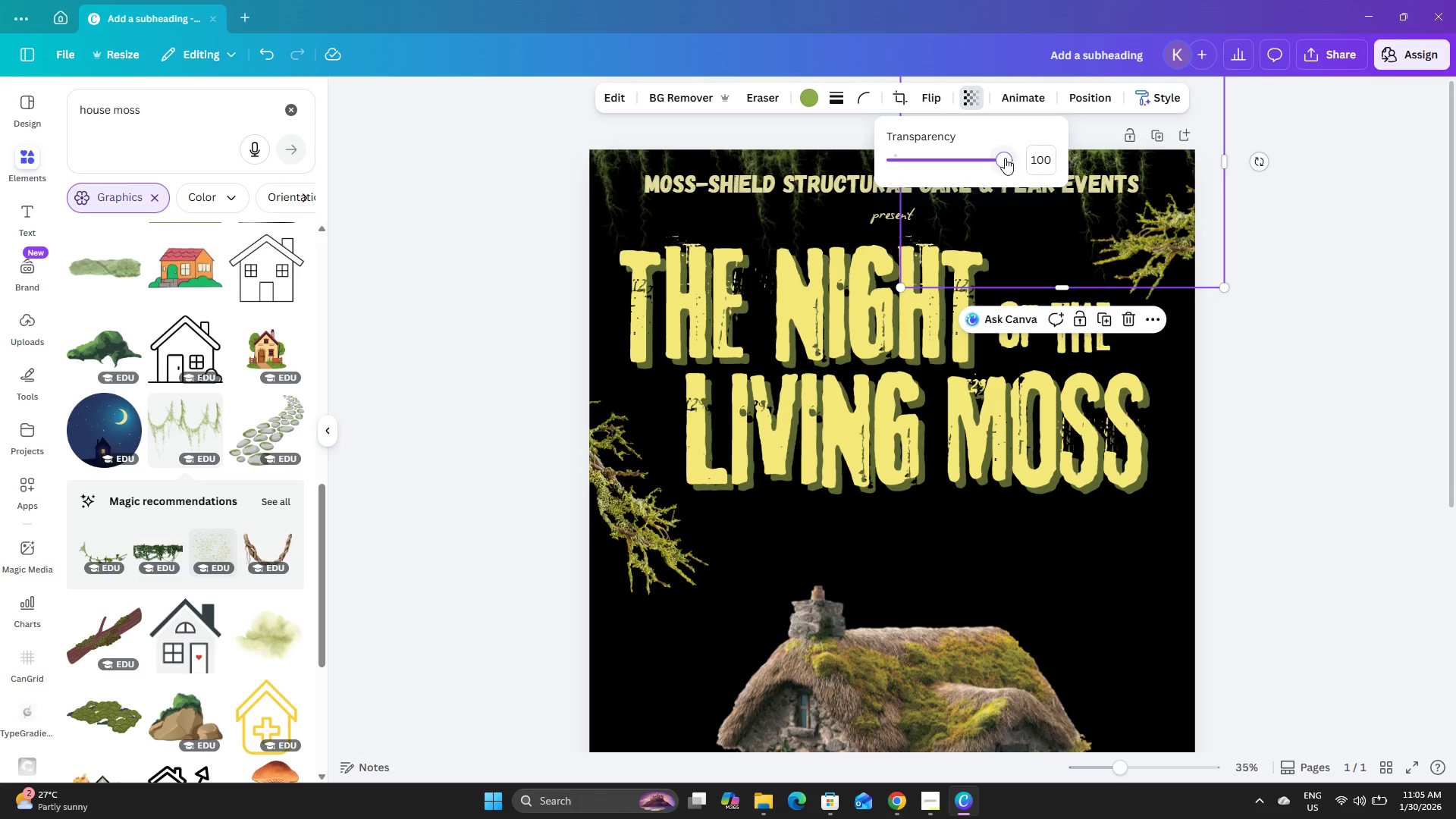 
left_click_drag(start_coordinate=[1006, 158], to_coordinate=[979, 158])
 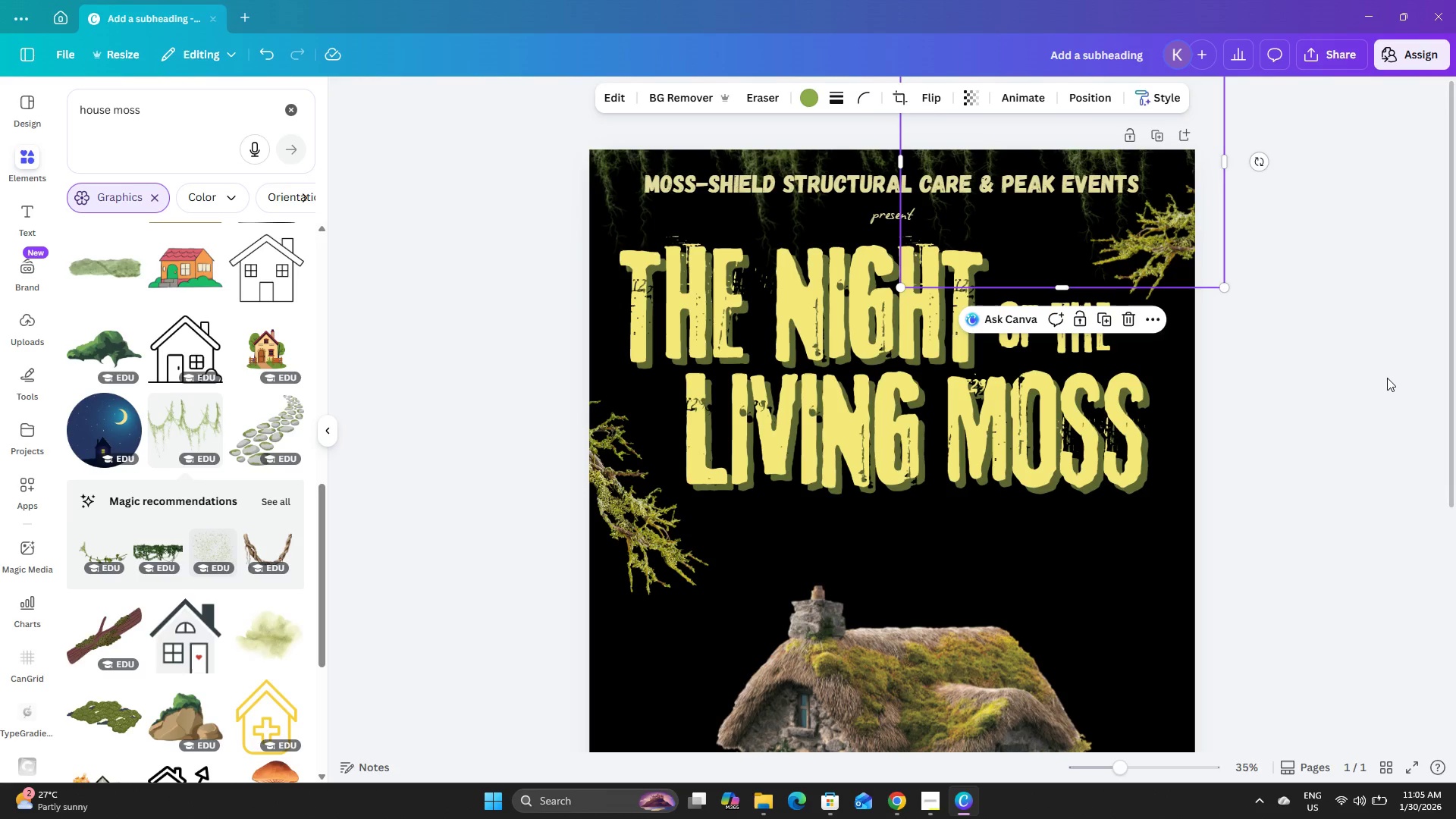 
double_click([1371, 374])
 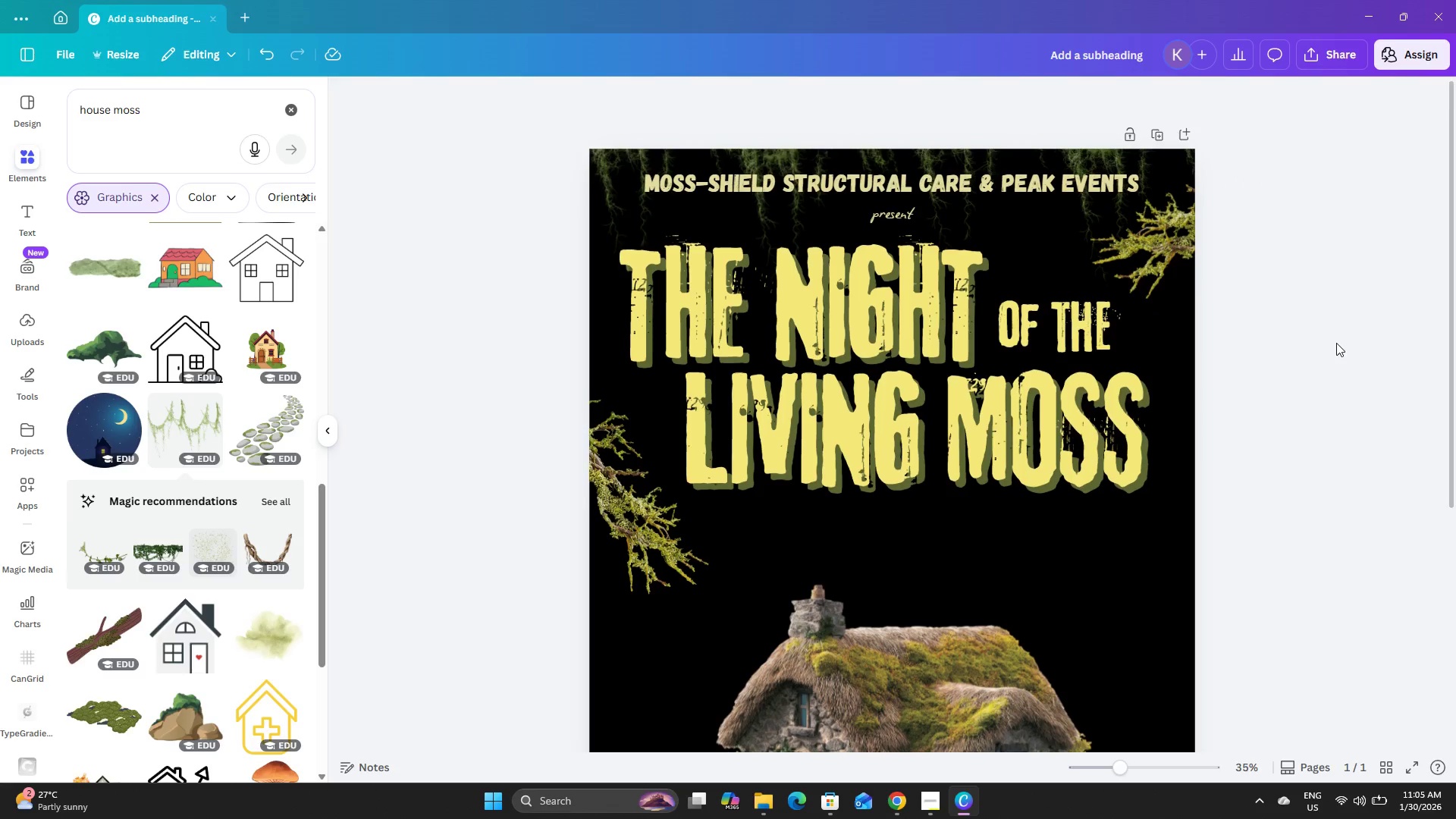 
scroll: coordinate [1335, 341], scroll_direction: up, amount: 17.0
 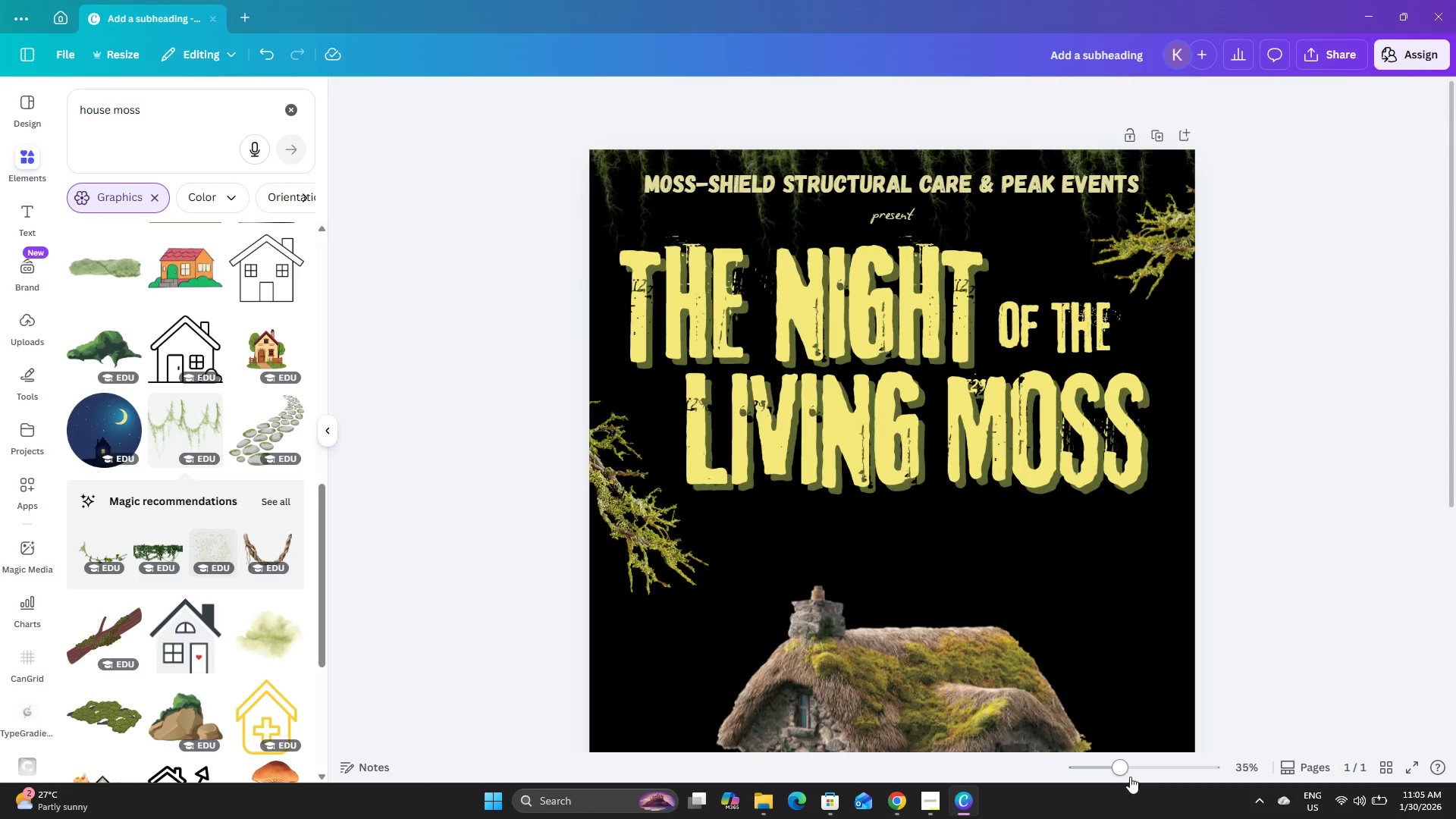 
left_click_drag(start_coordinate=[1129, 773], to_coordinate=[1106, 753])
 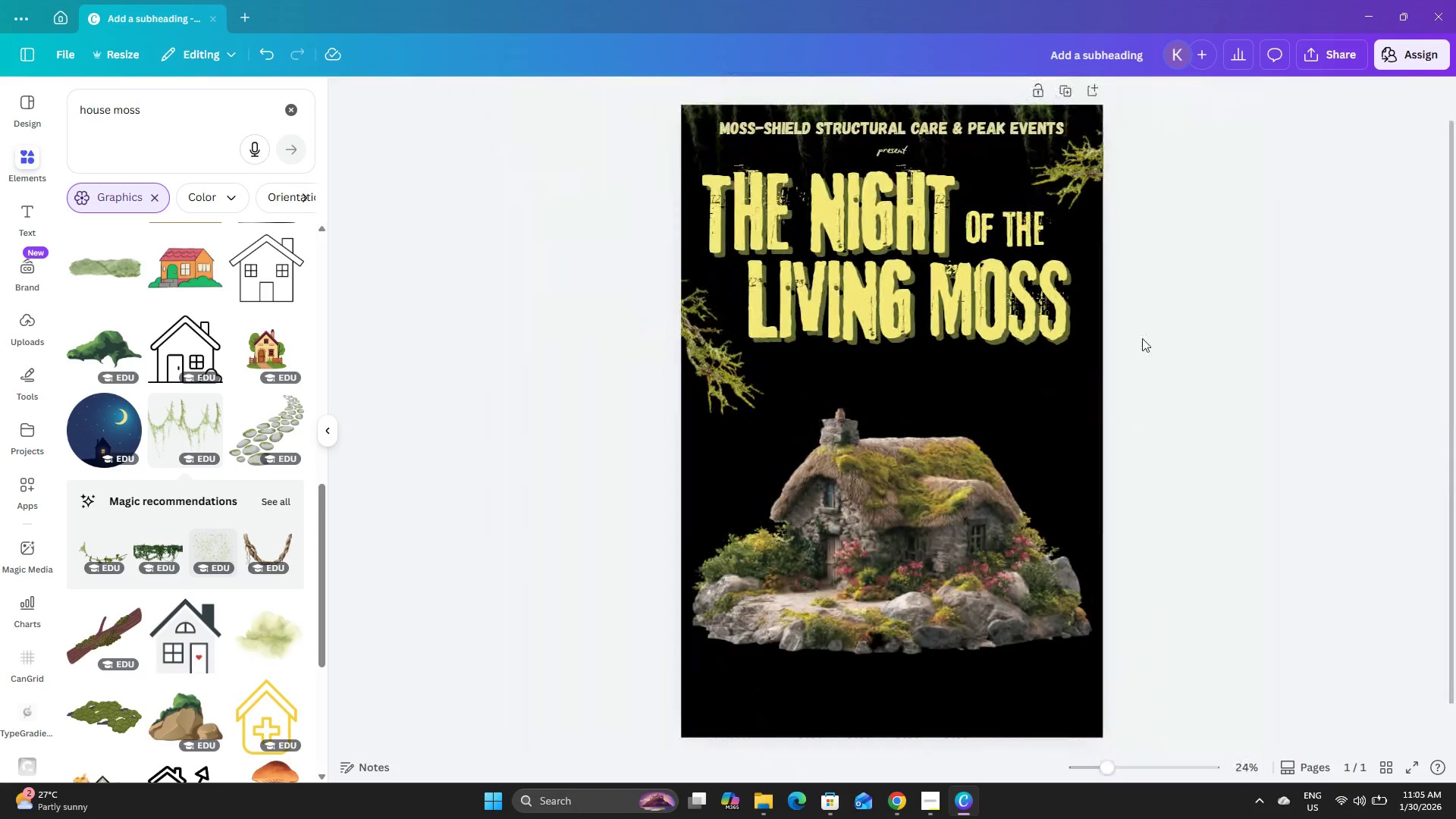 
scroll: coordinate [1142, 338], scroll_direction: up, amount: 4.0
 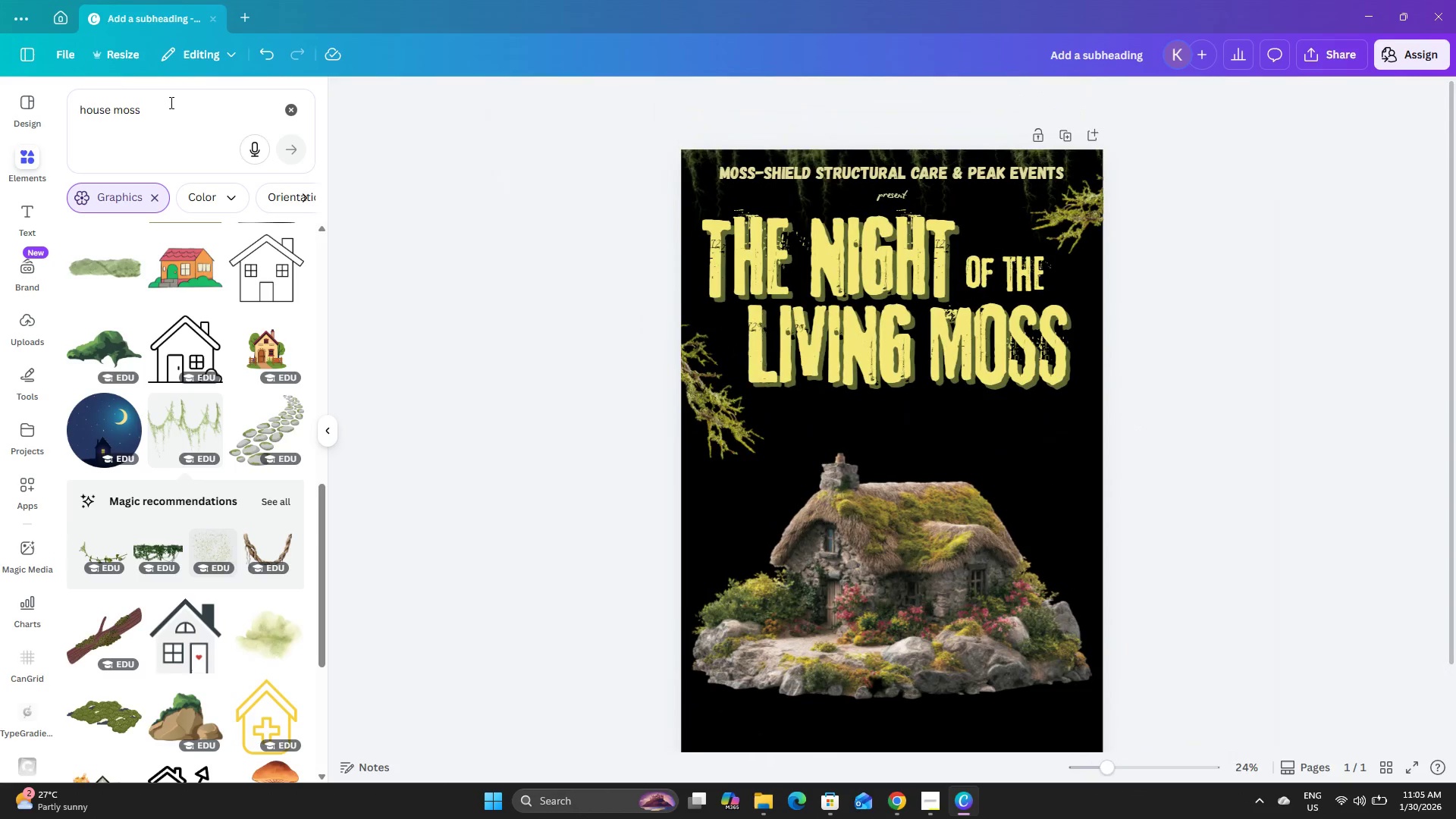 
scroll: coordinate [221, 287], scroll_direction: down, amount: 8.0
 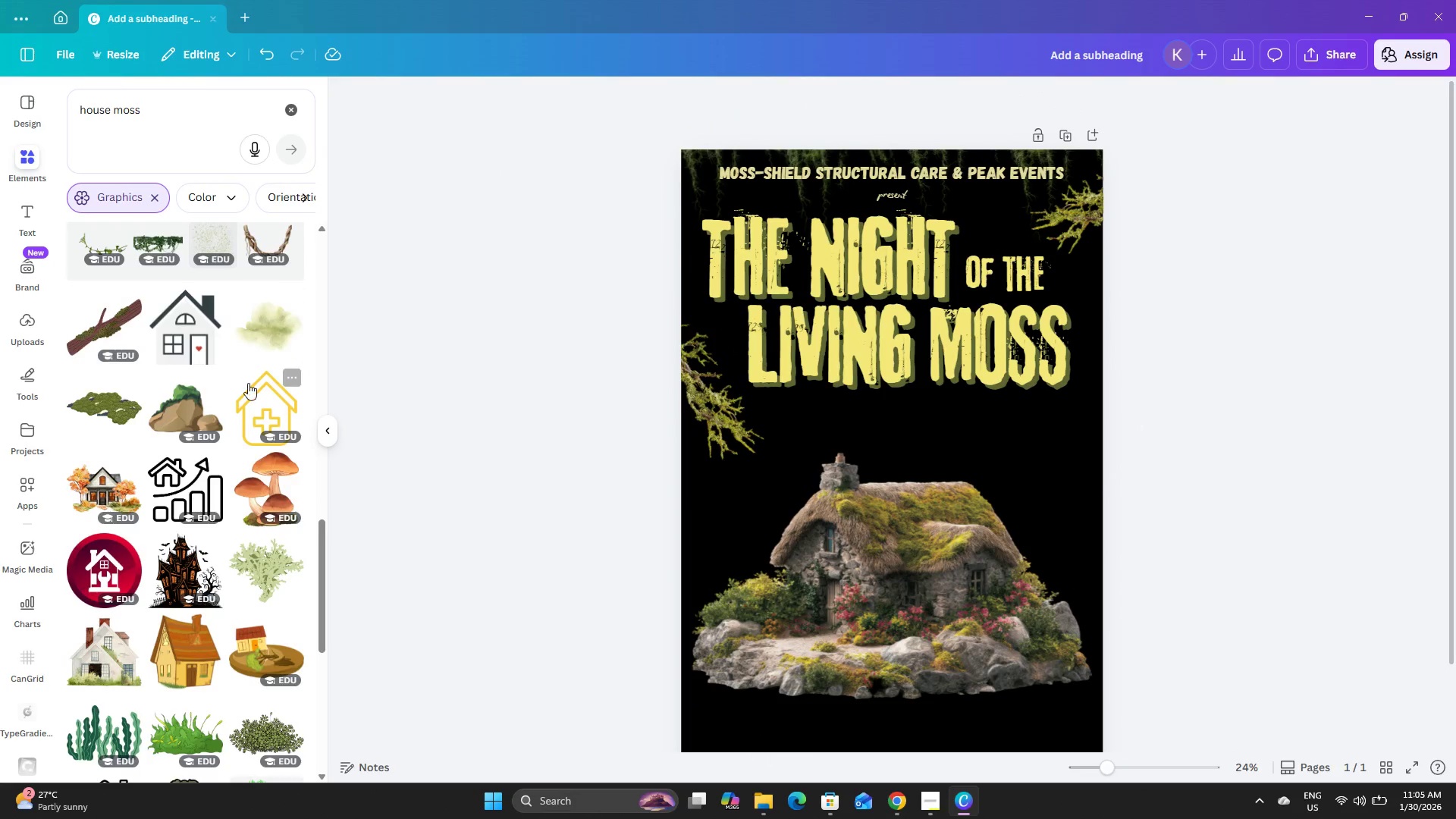 
scroll: coordinate [250, 385], scroll_direction: up, amount: 9.0
 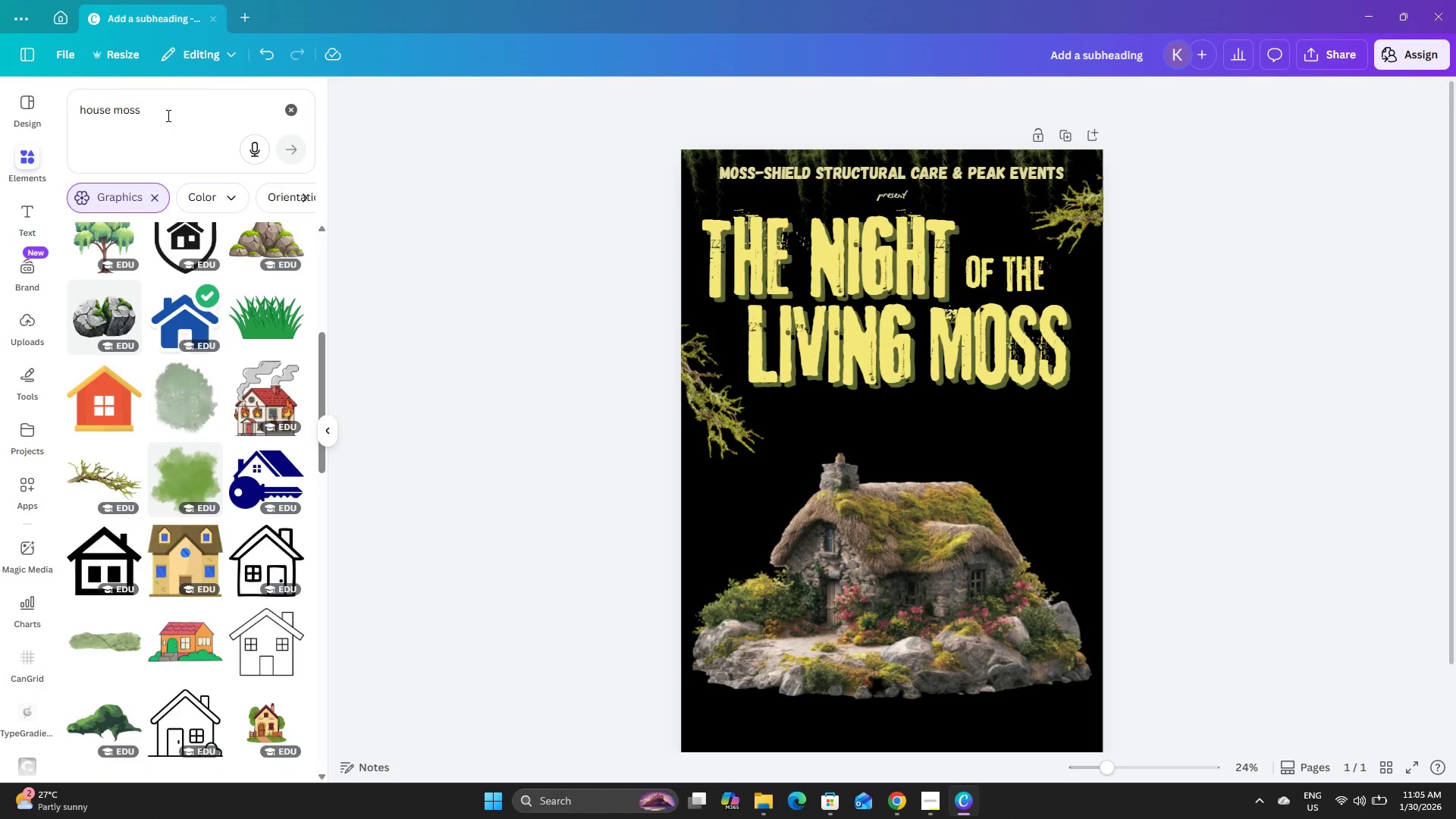 
left_click([167, 115])
 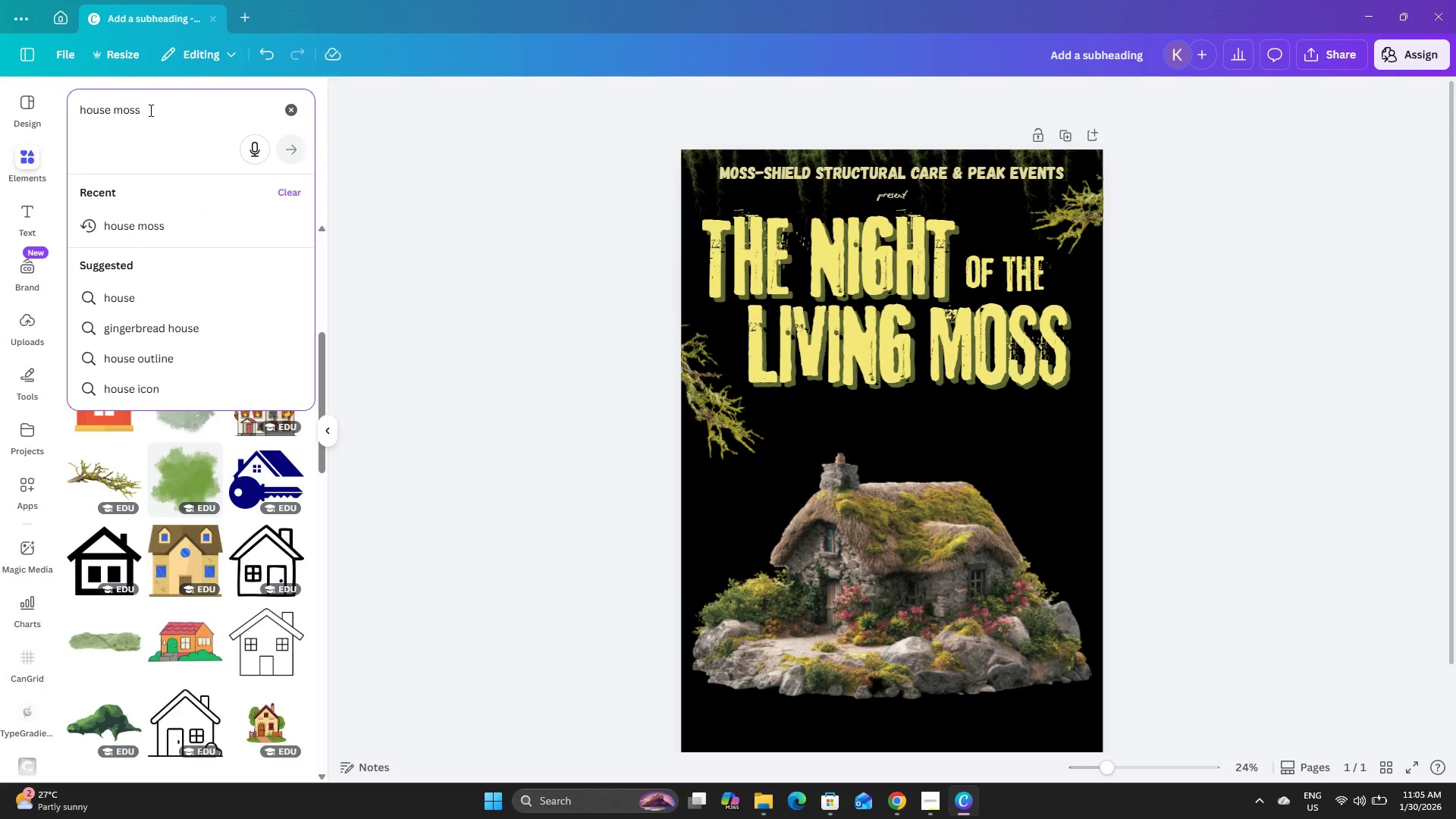 
left_click_drag(start_coordinate=[149, 110], to_coordinate=[52, 101])
 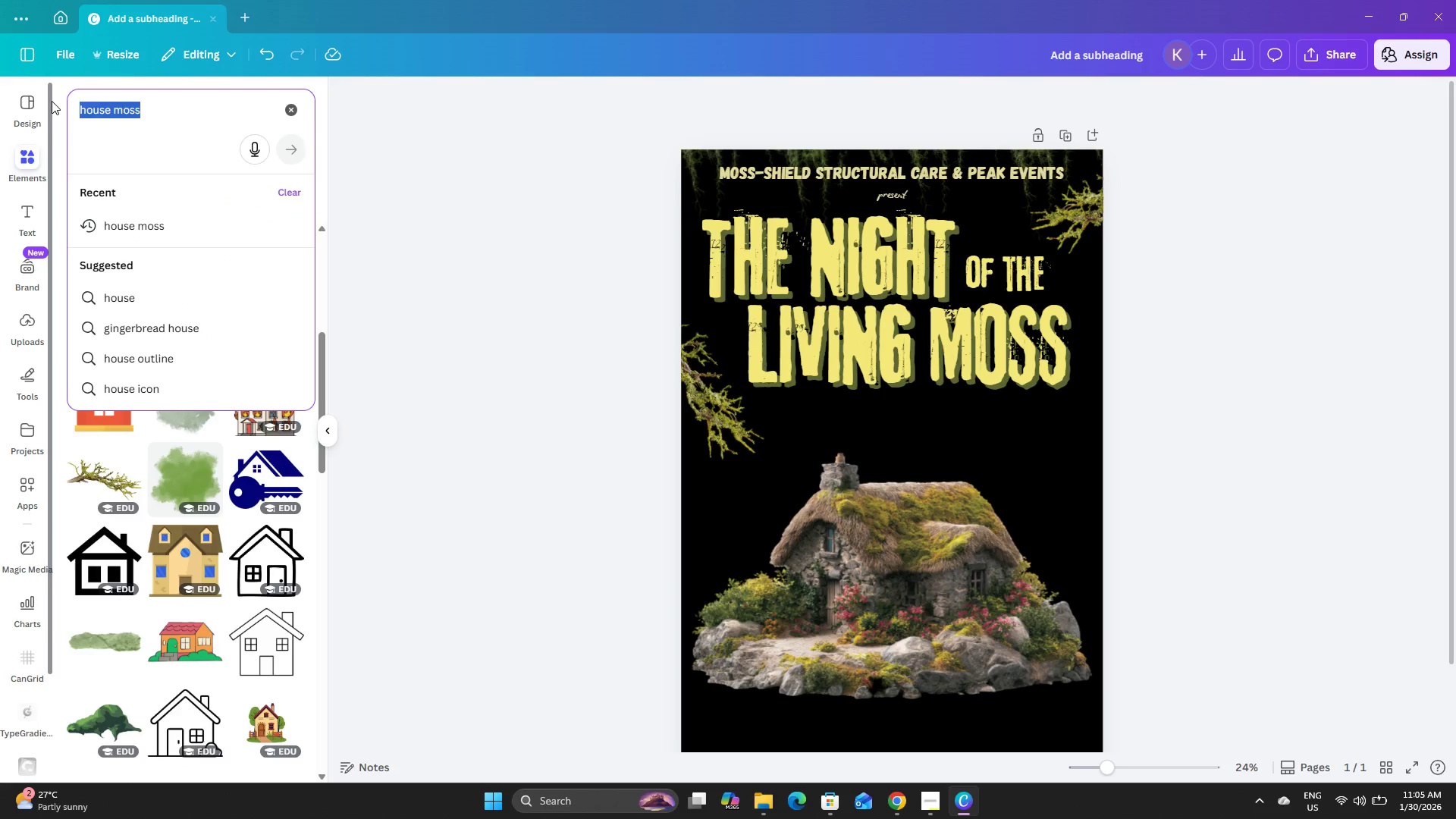 
type(full moon)
 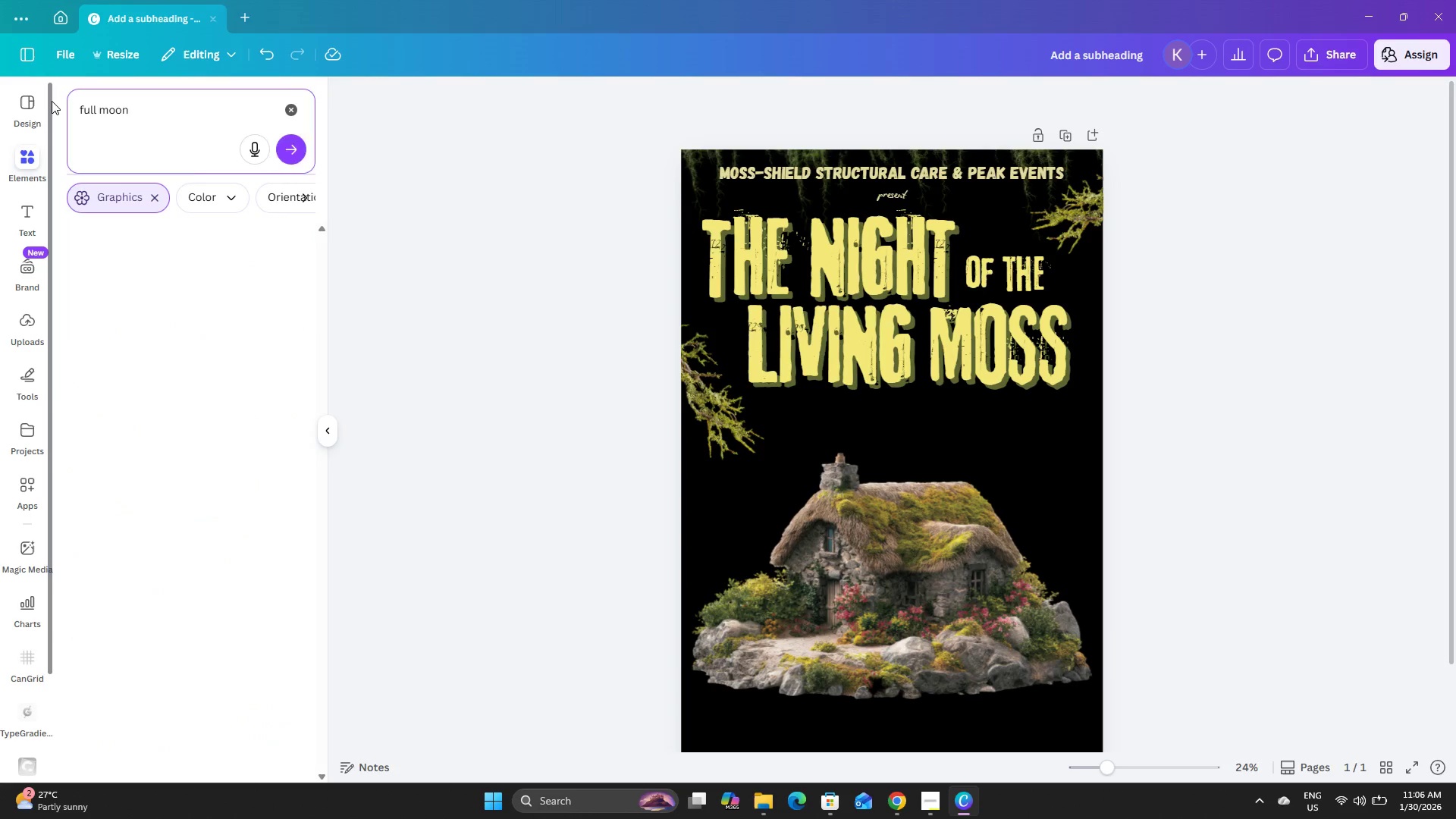 
key(Enter)
 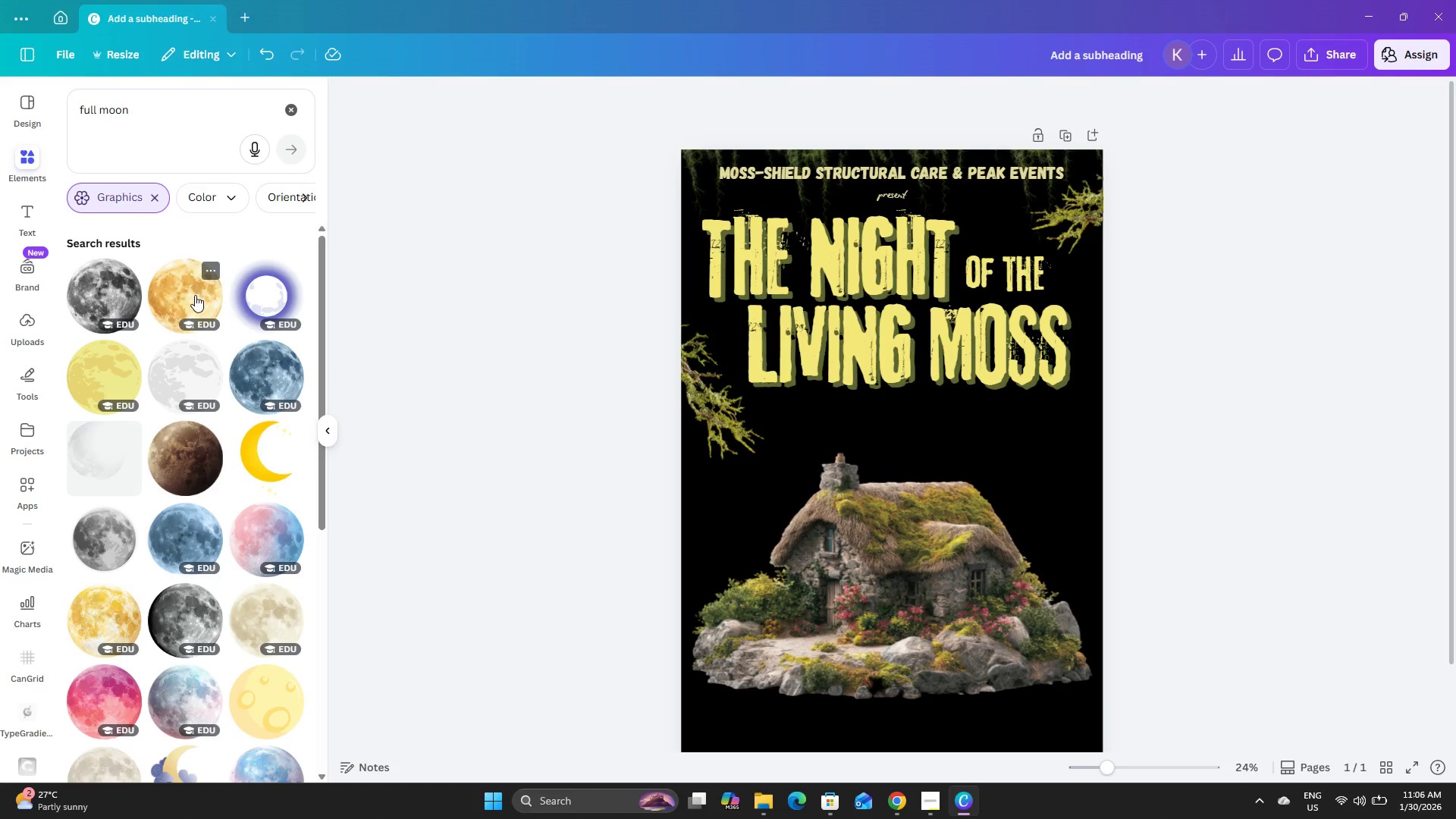 
left_click([96, 285])
 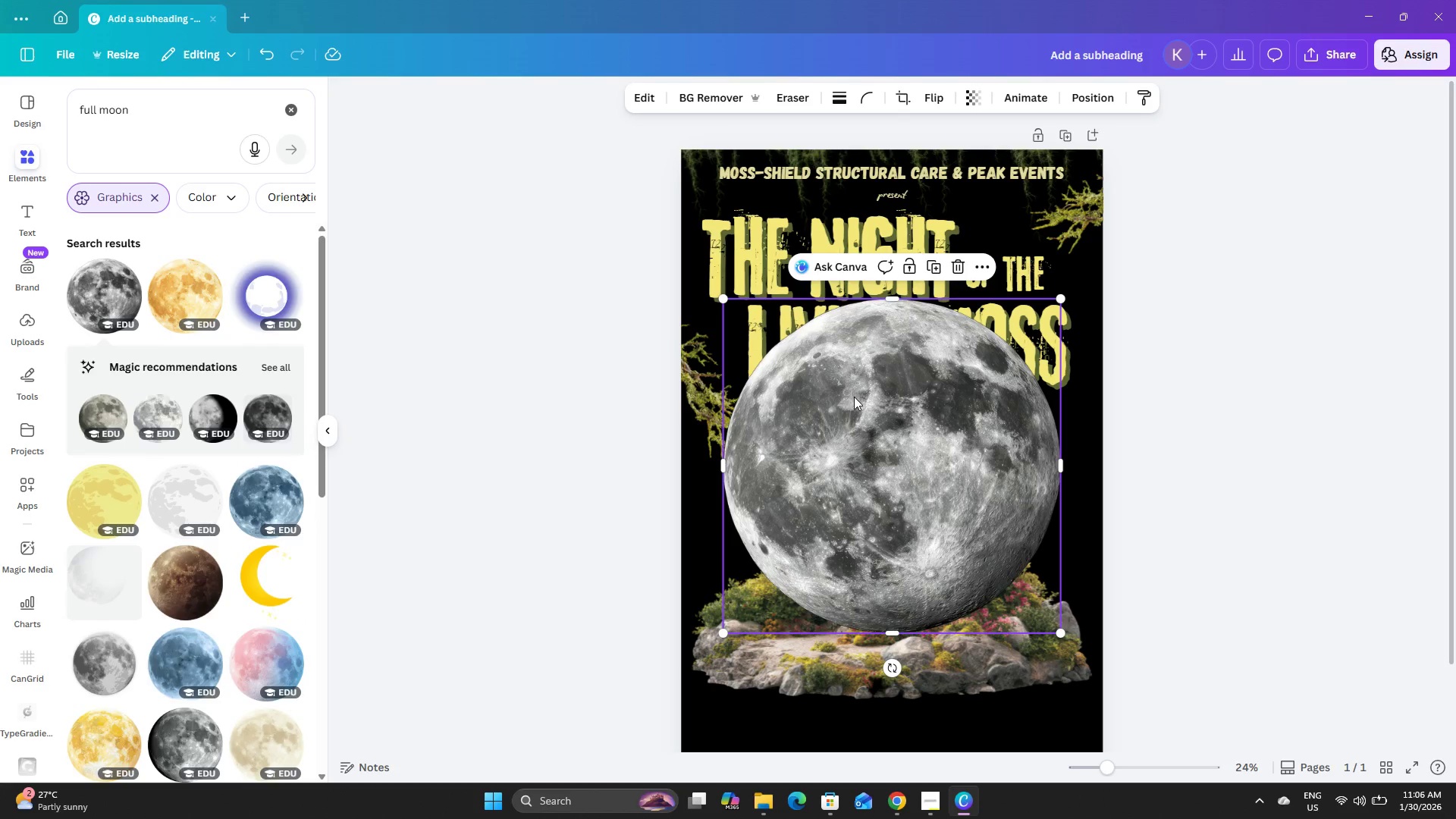 
left_click_drag(start_coordinate=[857, 398], to_coordinate=[1094, 317])
 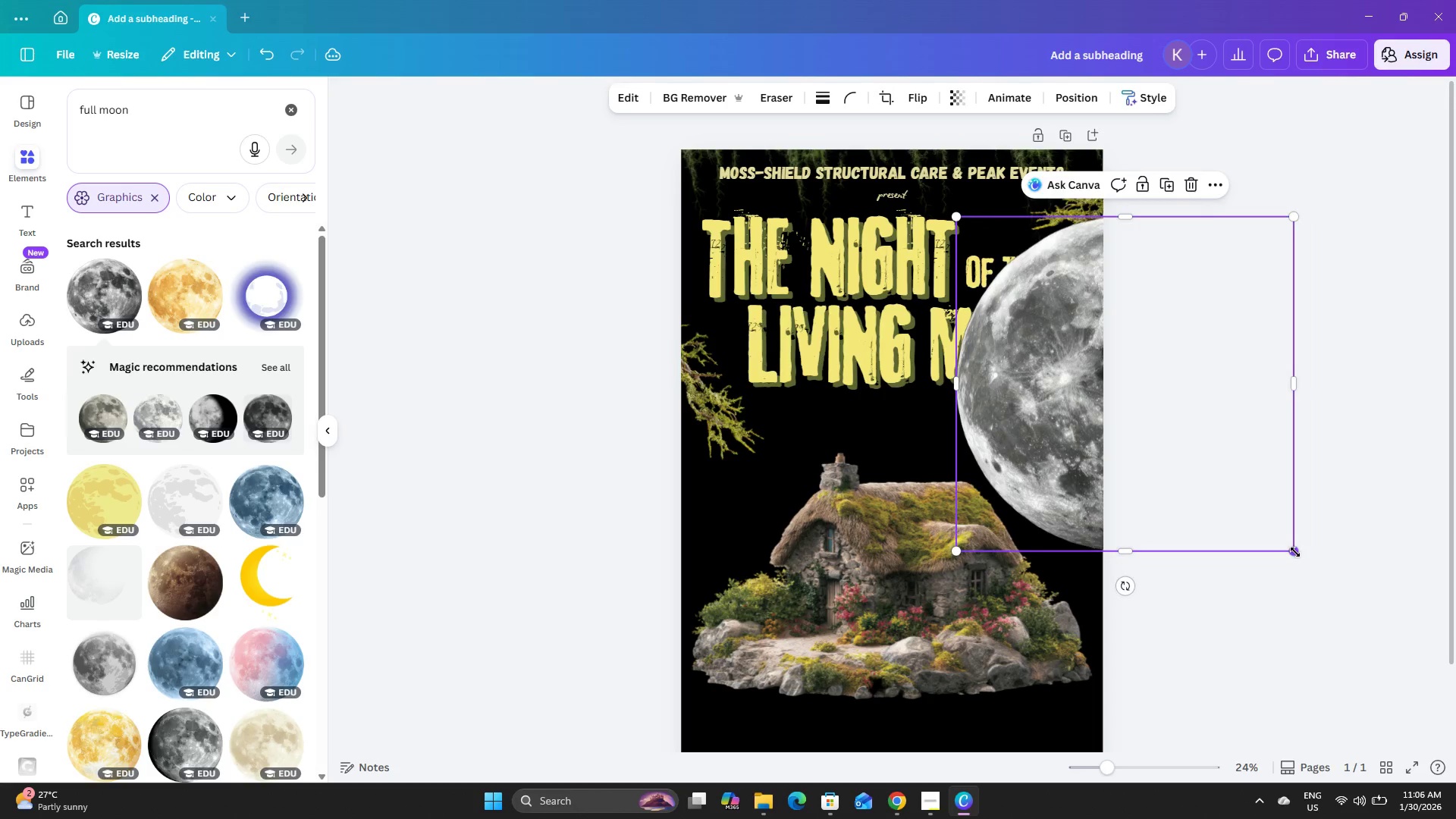 
left_click_drag(start_coordinate=[1295, 552], to_coordinate=[1033, 355])
 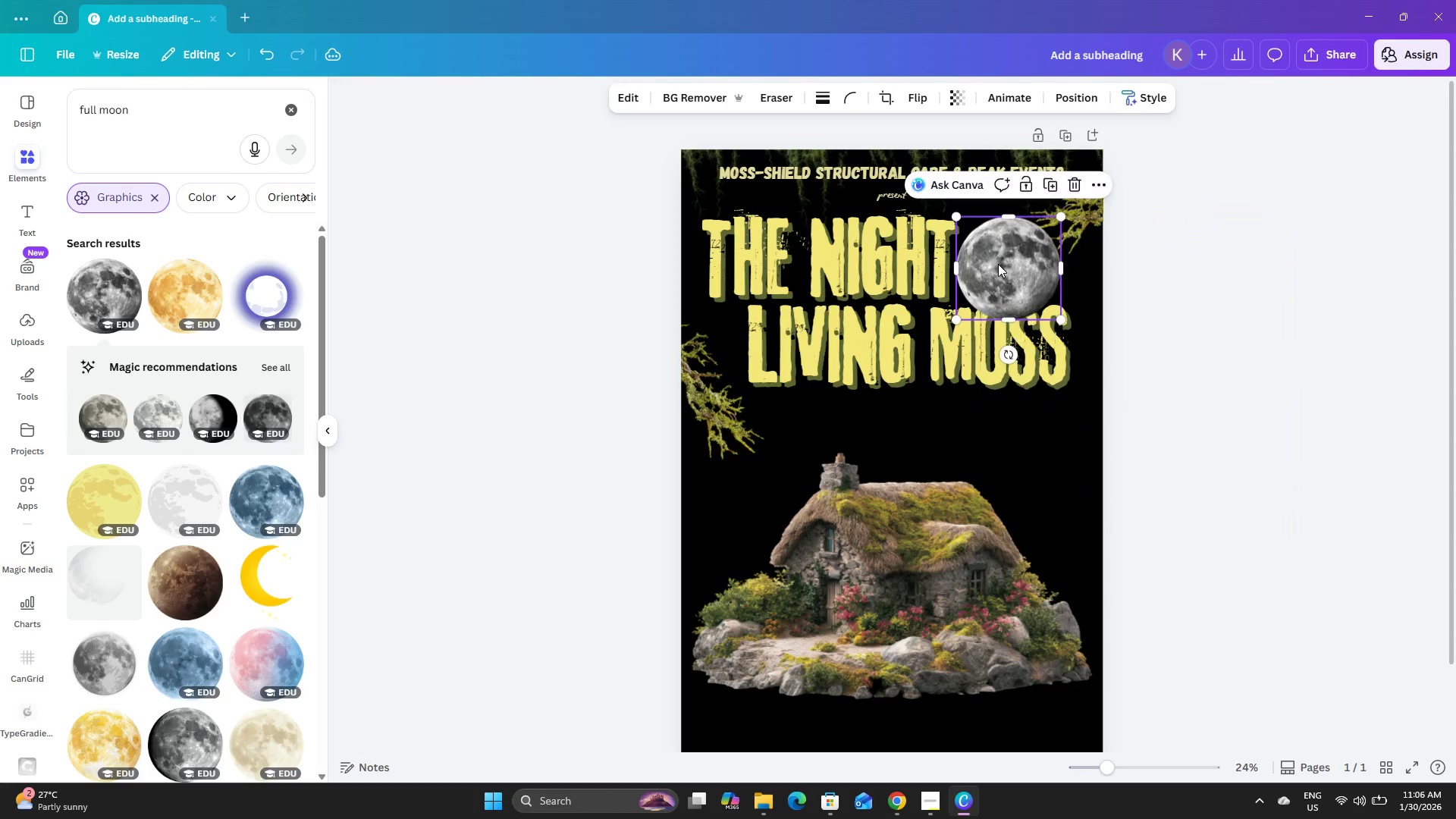 
left_click_drag(start_coordinate=[997, 262], to_coordinate=[1008, 320])
 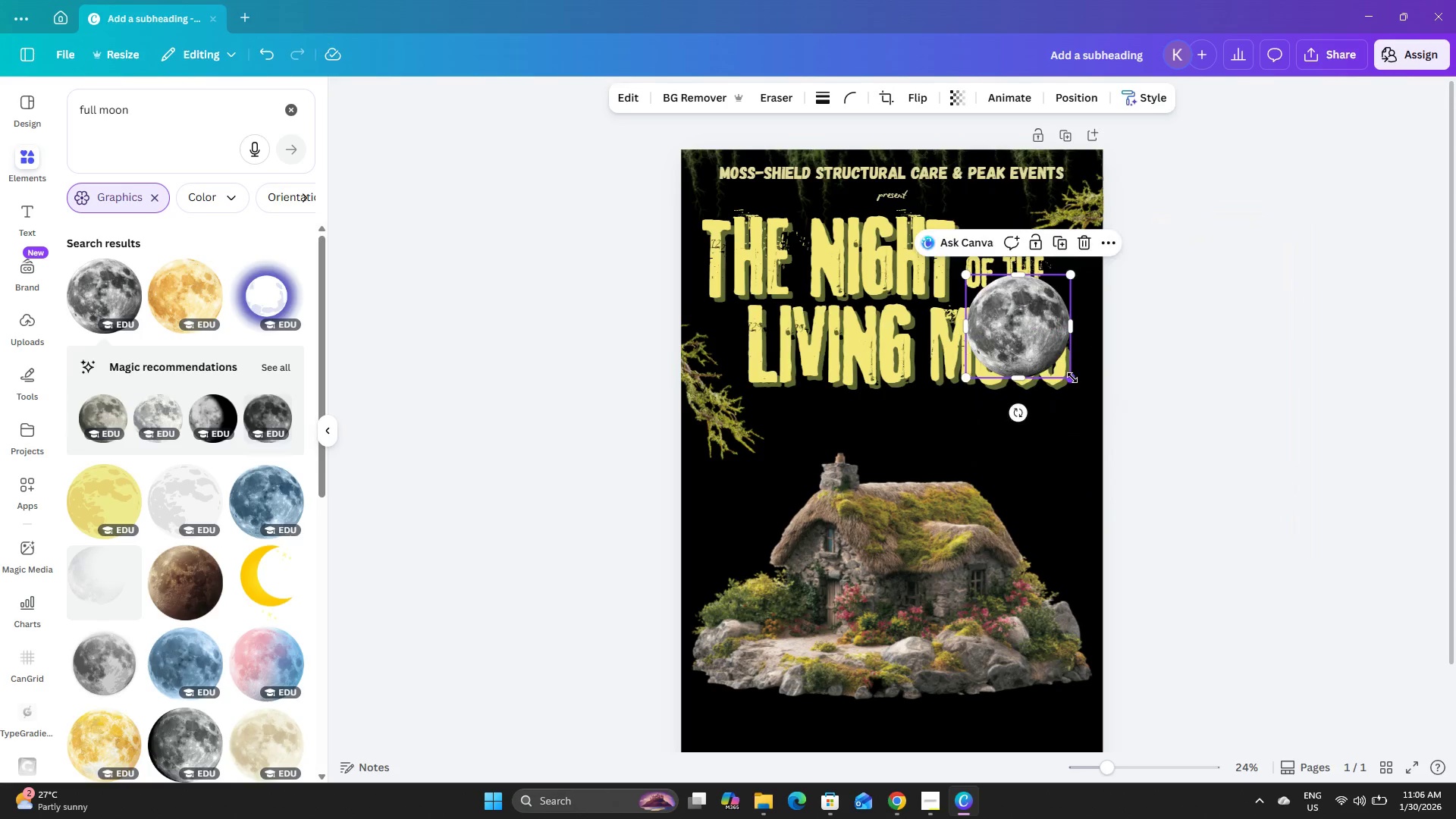 
left_click_drag(start_coordinate=[1072, 378], to_coordinate=[1101, 400])
 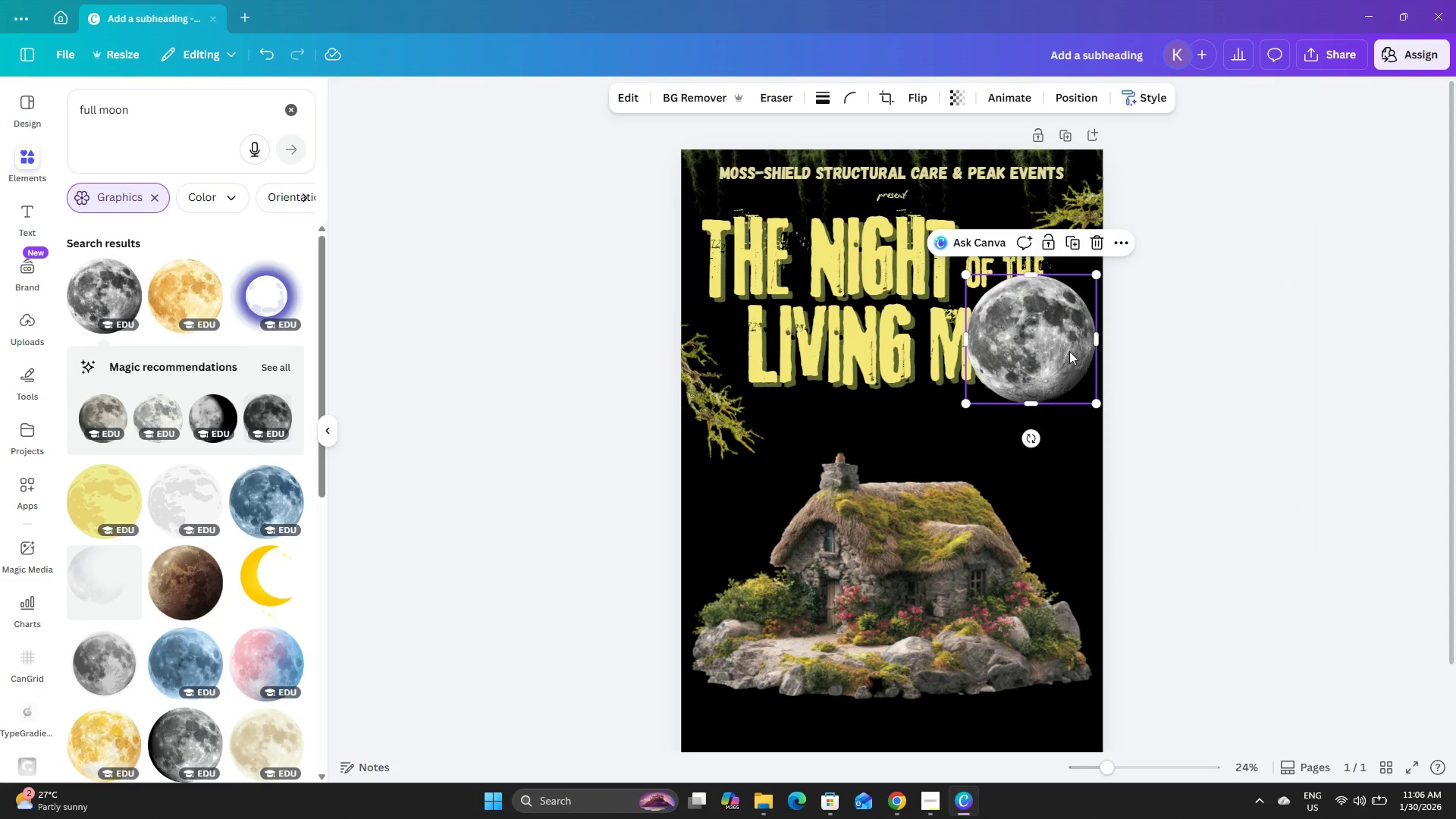 
left_click_drag(start_coordinate=[1059, 351], to_coordinate=[1122, 331])
 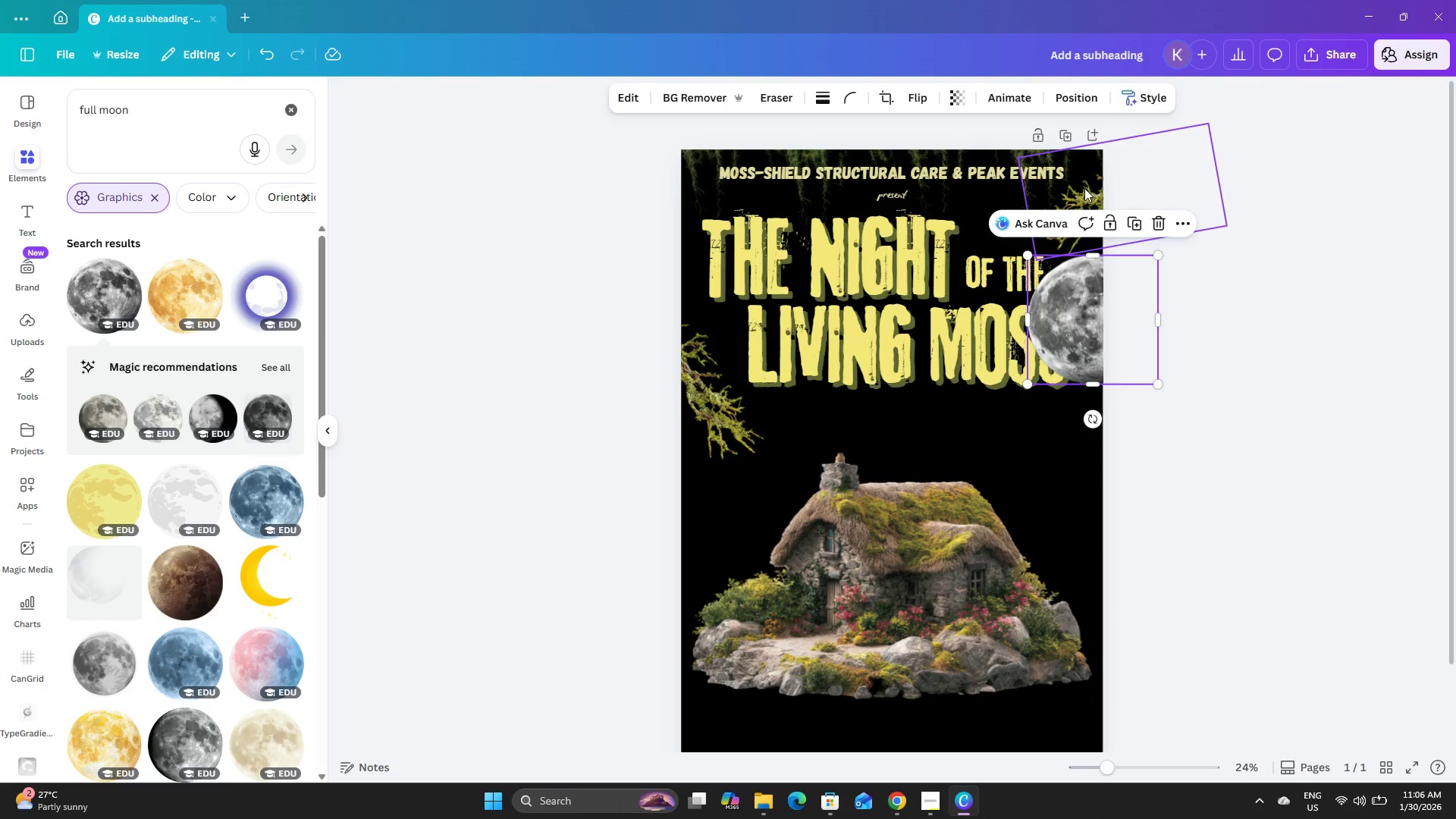 
left_click([1084, 186])
 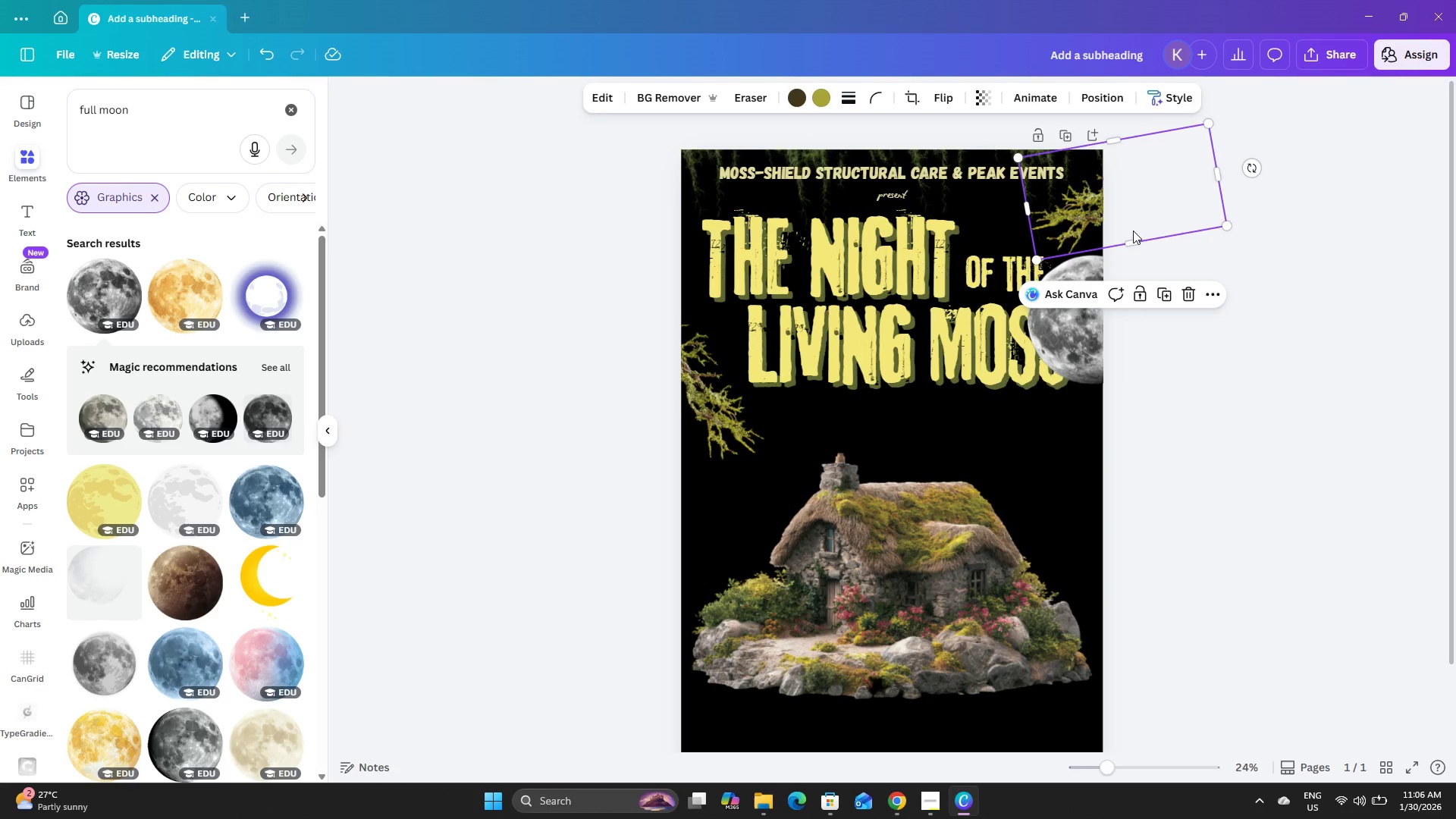 
key(Backspace)
 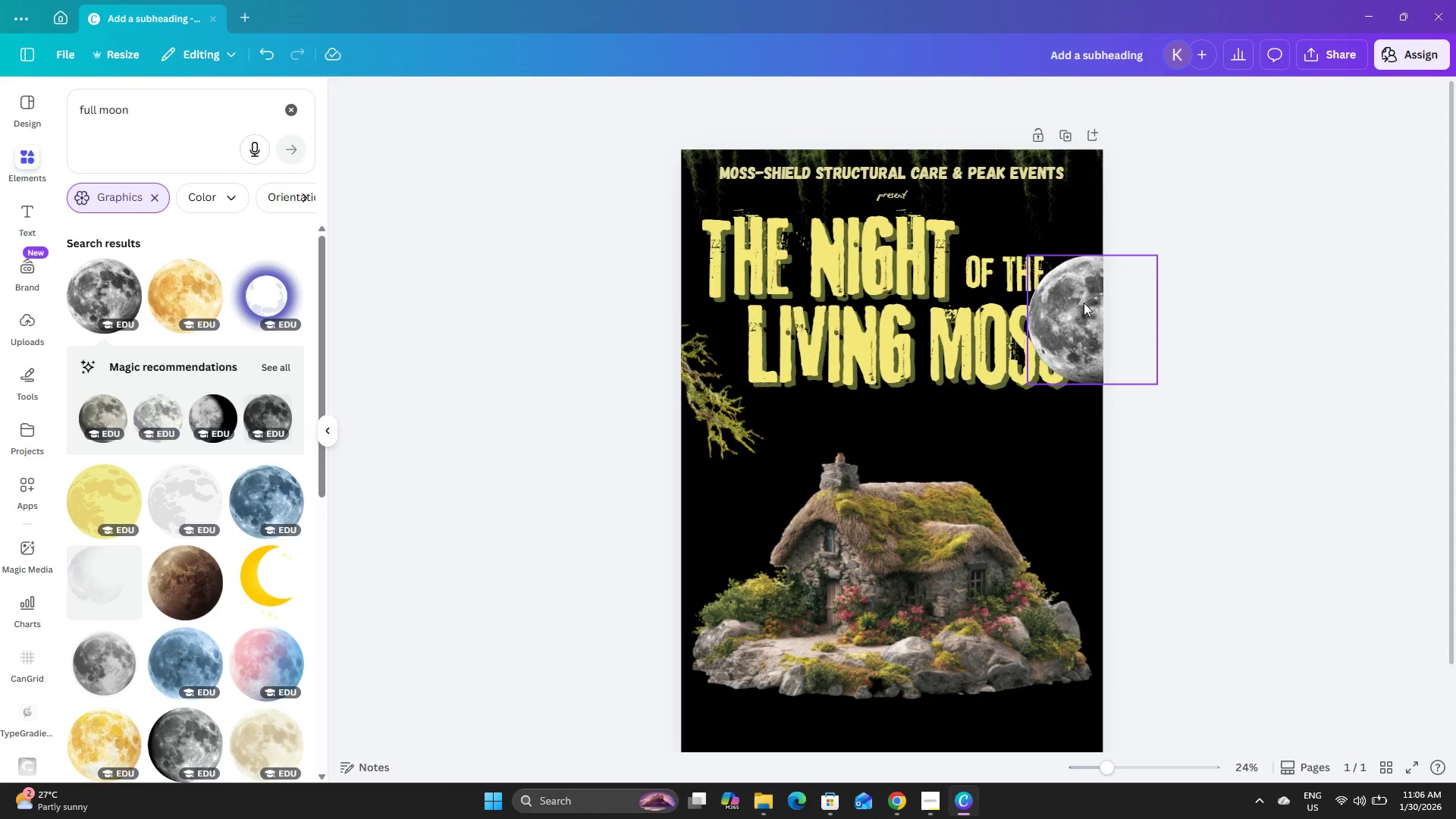 
left_click([1084, 301])
 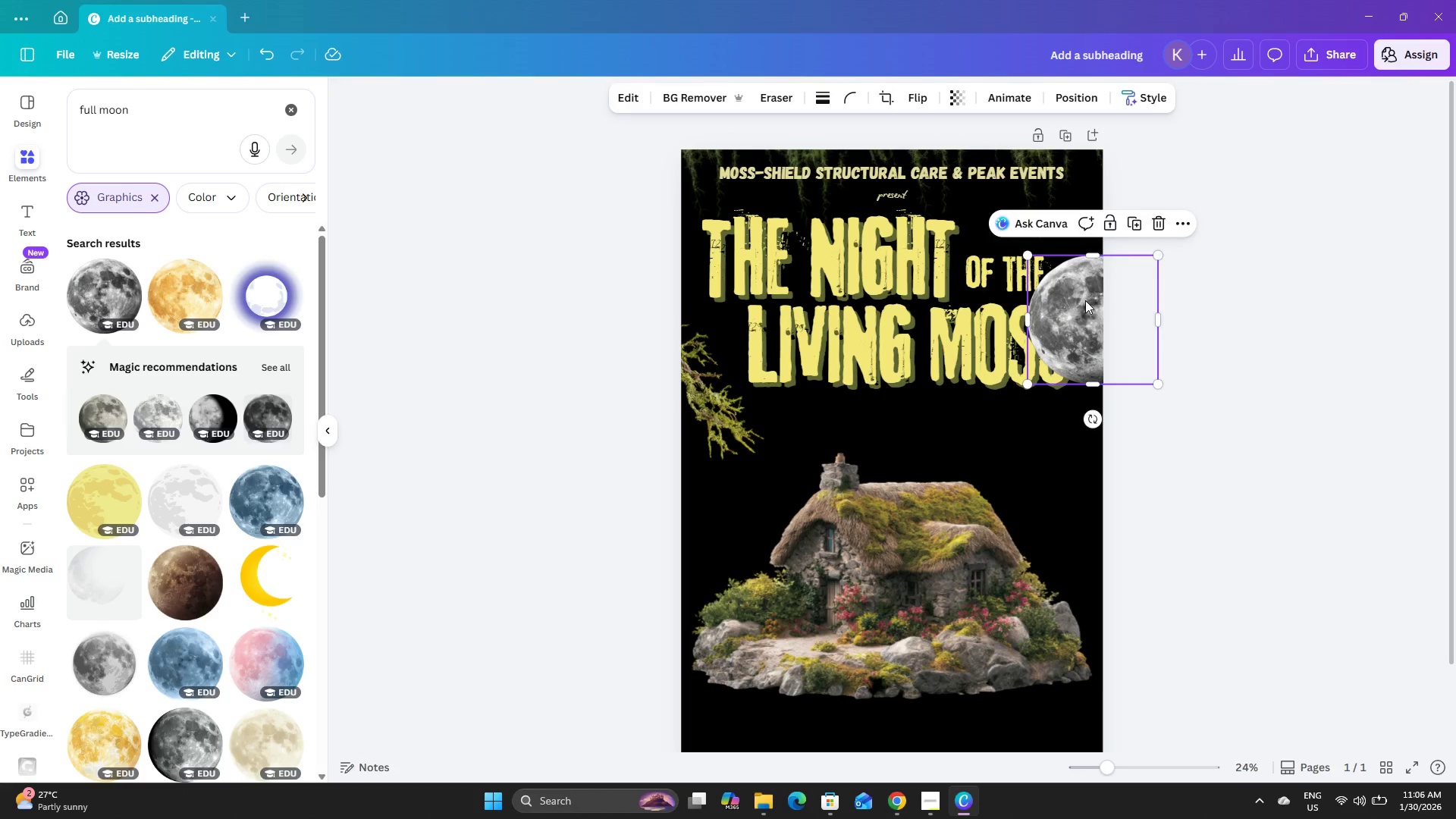 
left_click_drag(start_coordinate=[1085, 299], to_coordinate=[1094, 181])
 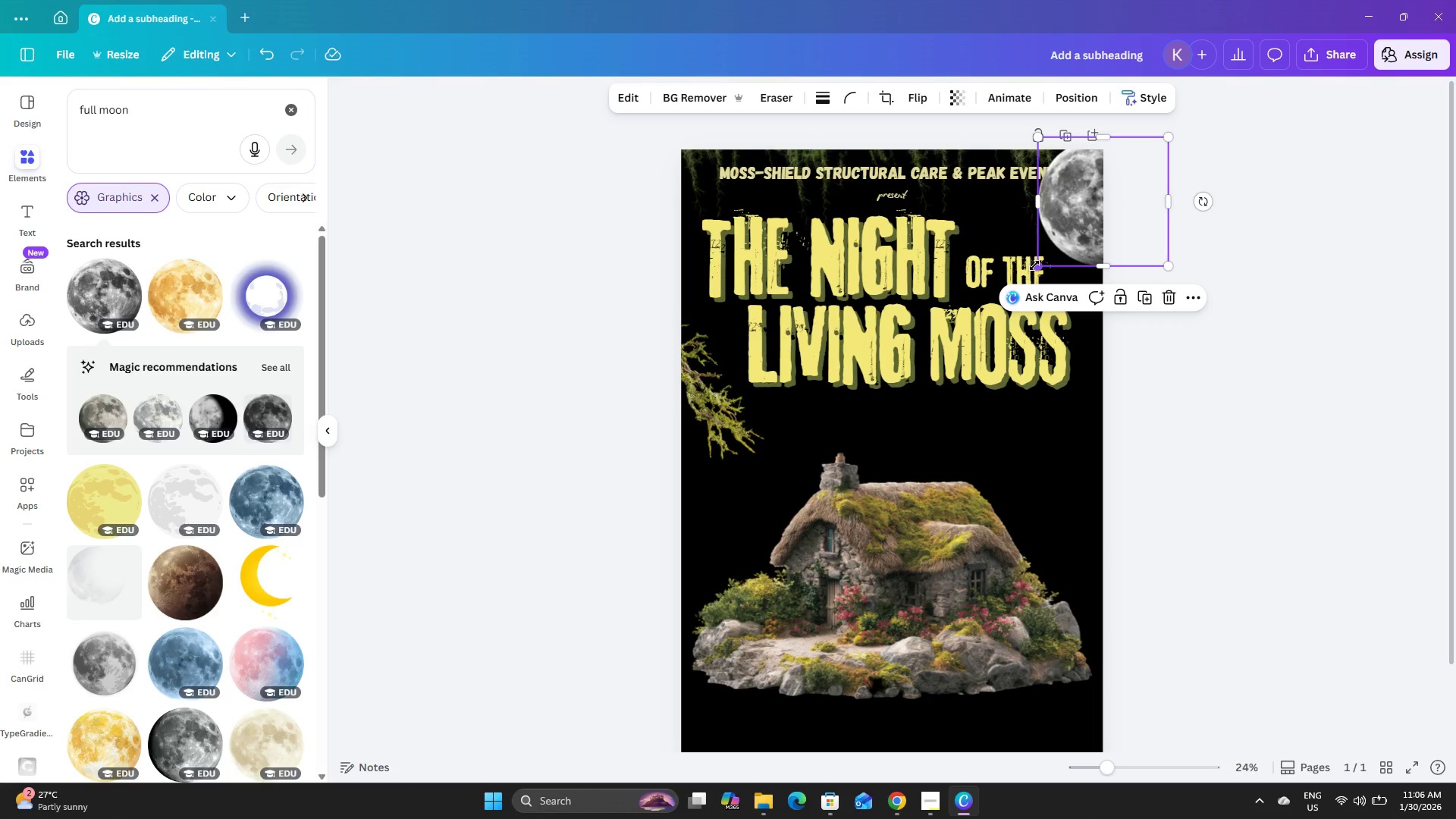 
left_click_drag(start_coordinate=[1034, 267], to_coordinate=[1012, 442])
 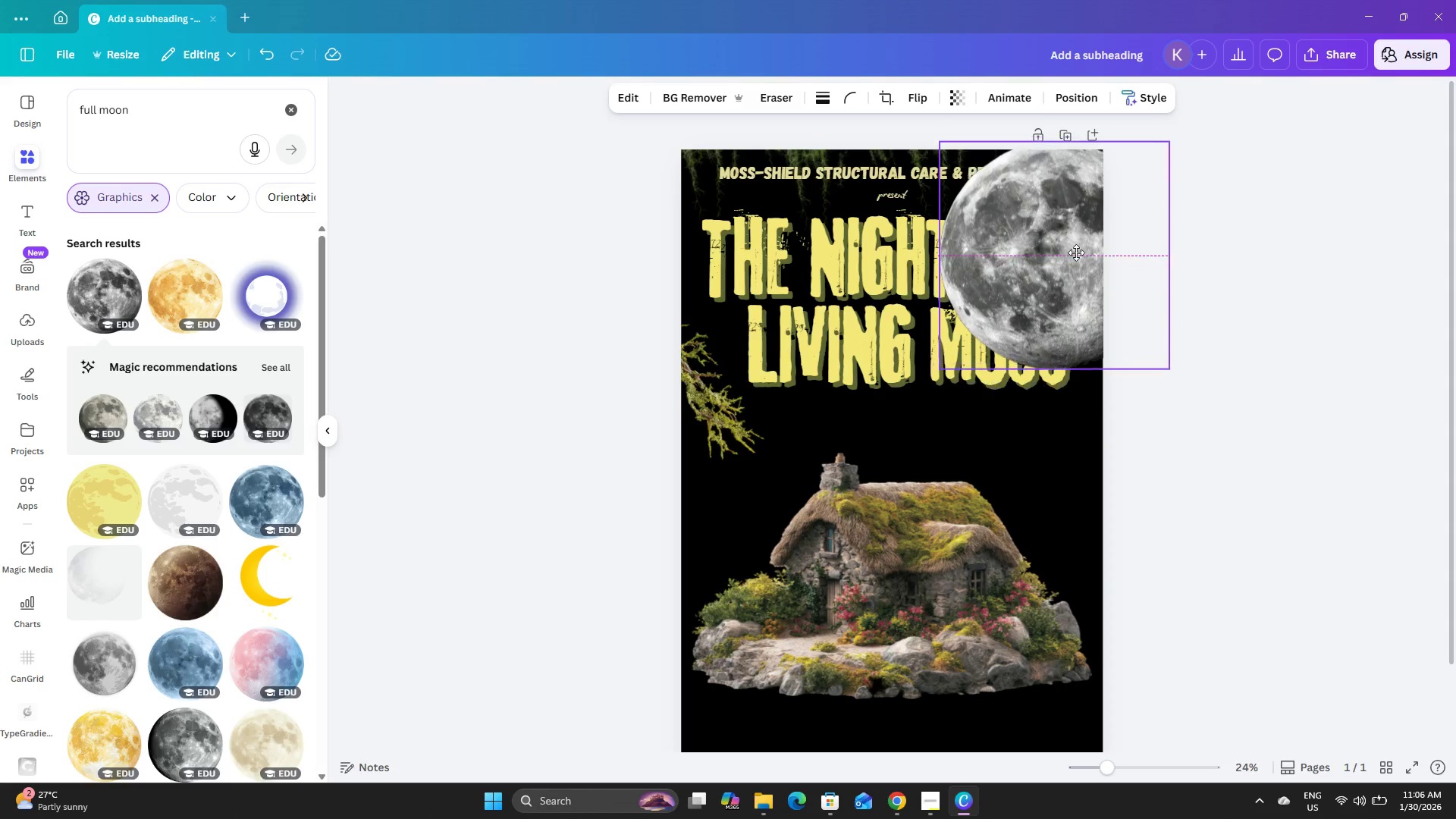 
left_click_drag(start_coordinate=[1073, 240], to_coordinate=[1084, 238])
 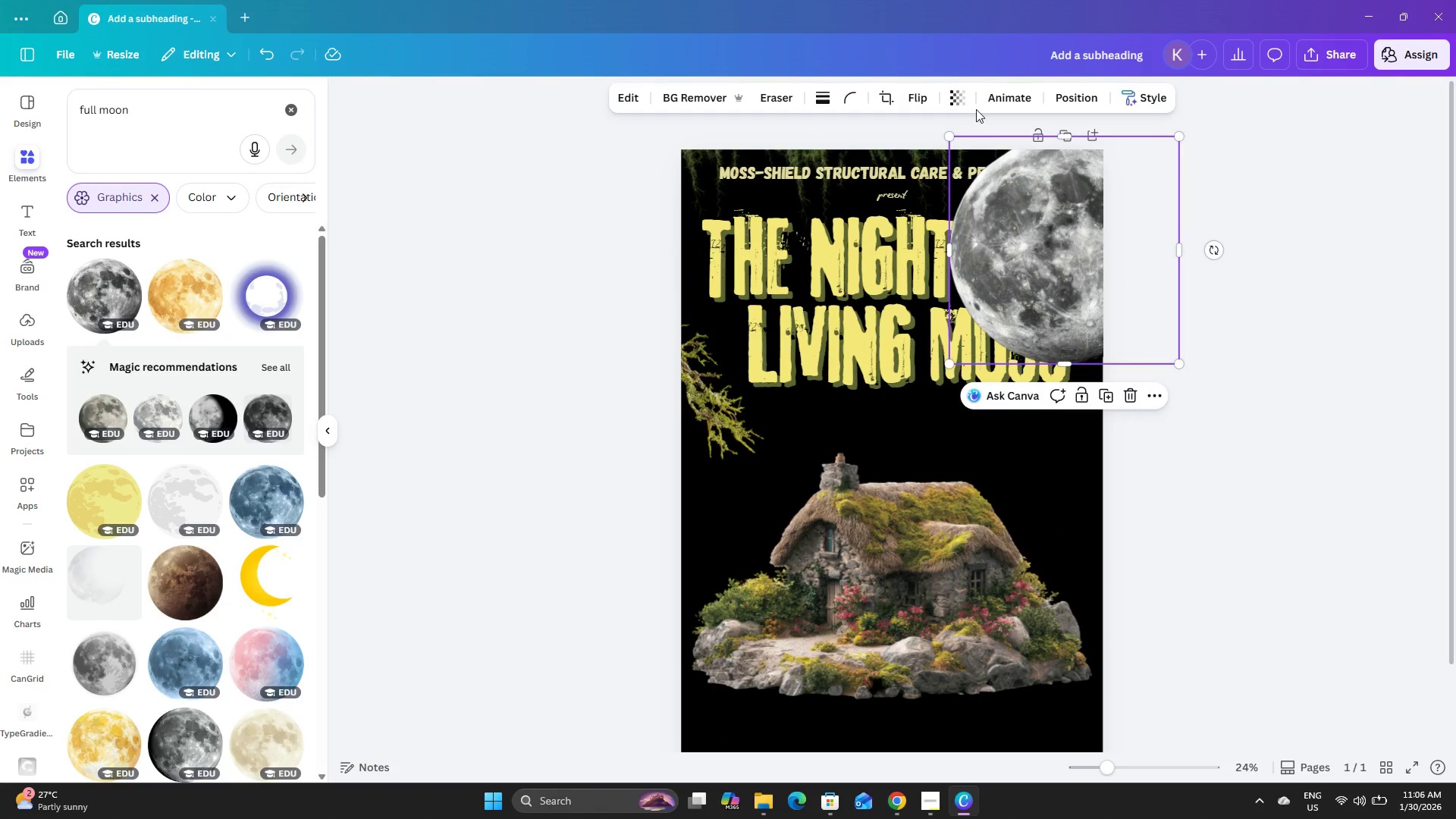 
mouse_move([956, 96])
 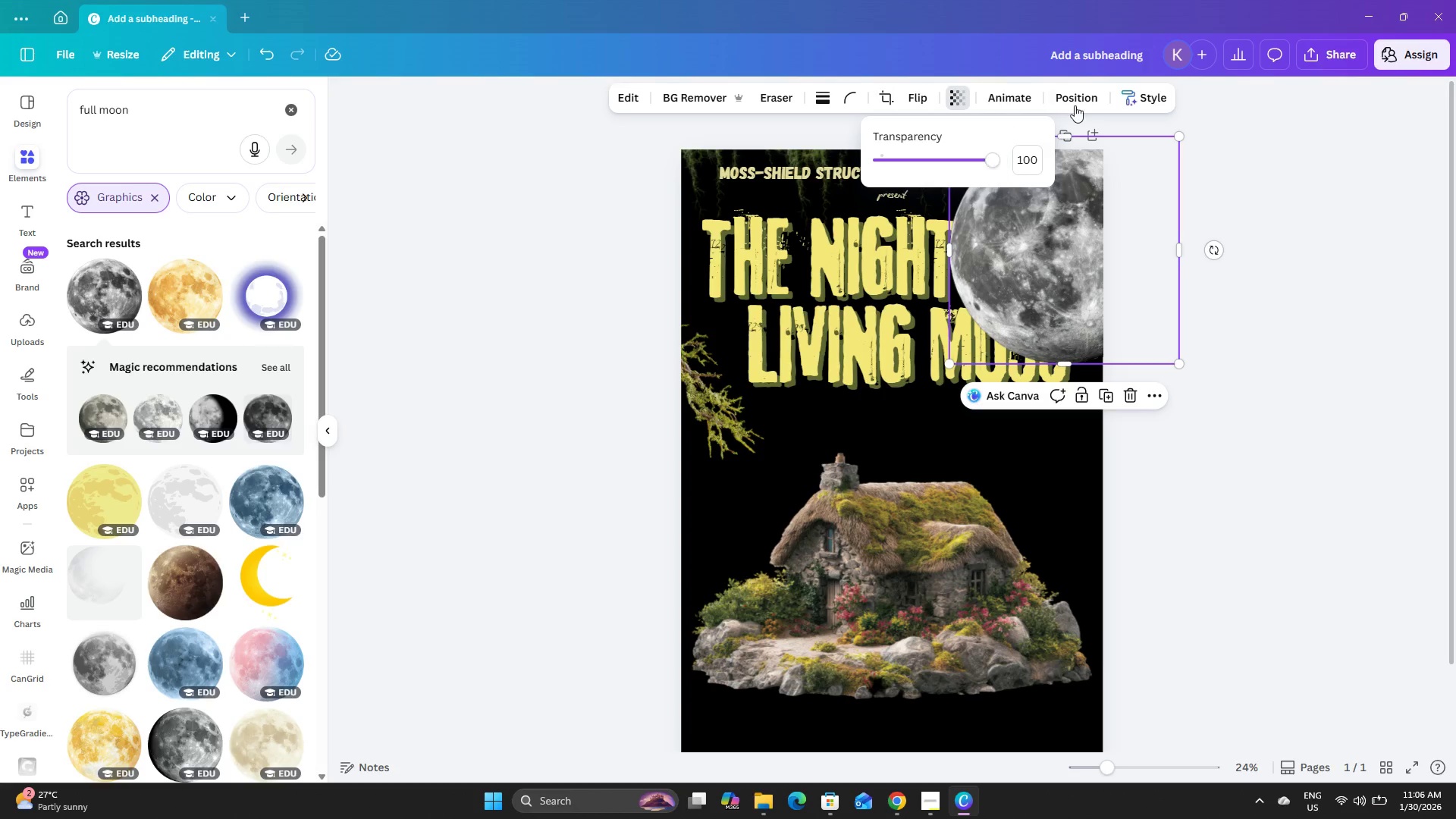 
left_click([1075, 94])
 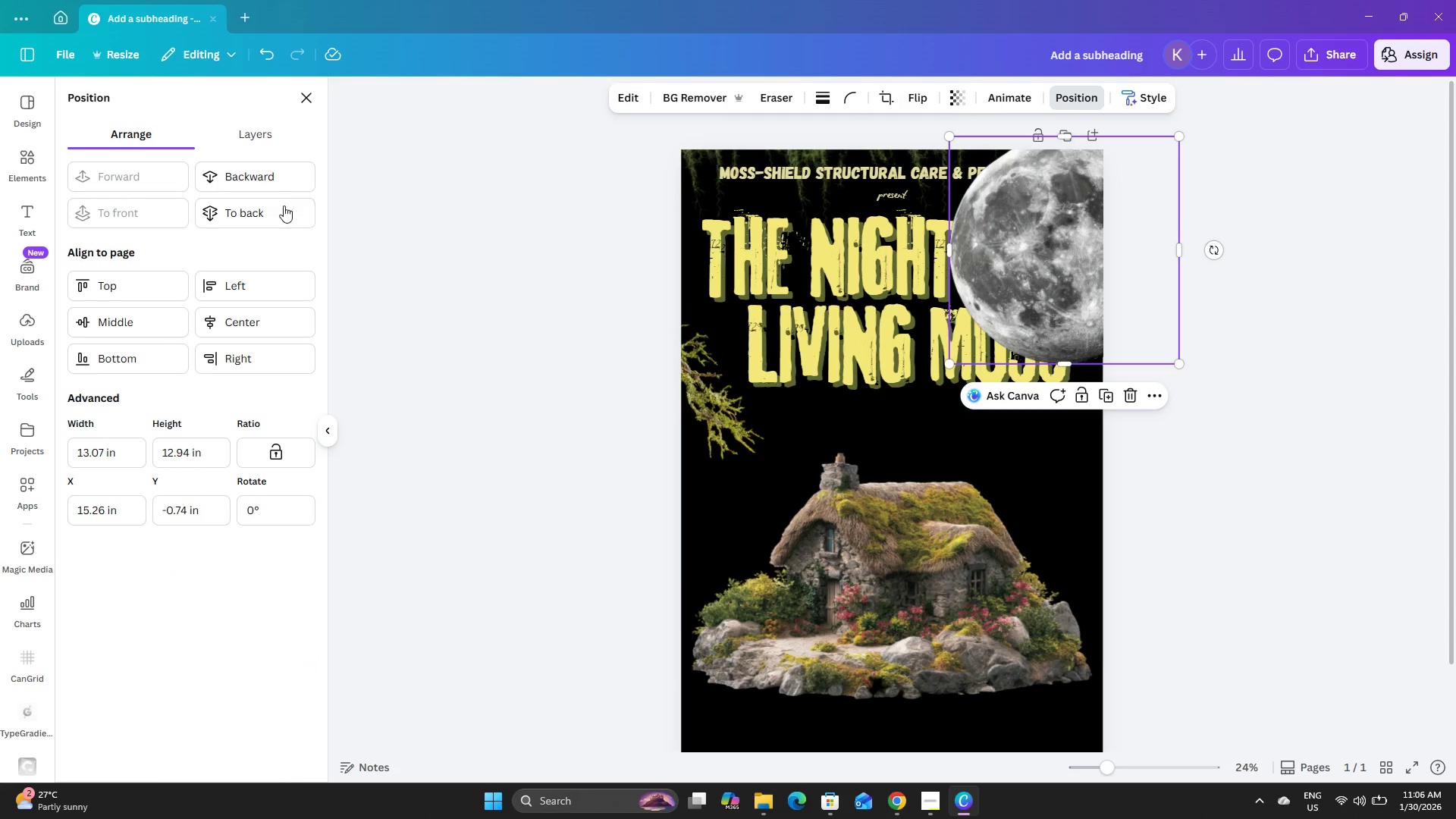 
left_click([268, 216])
 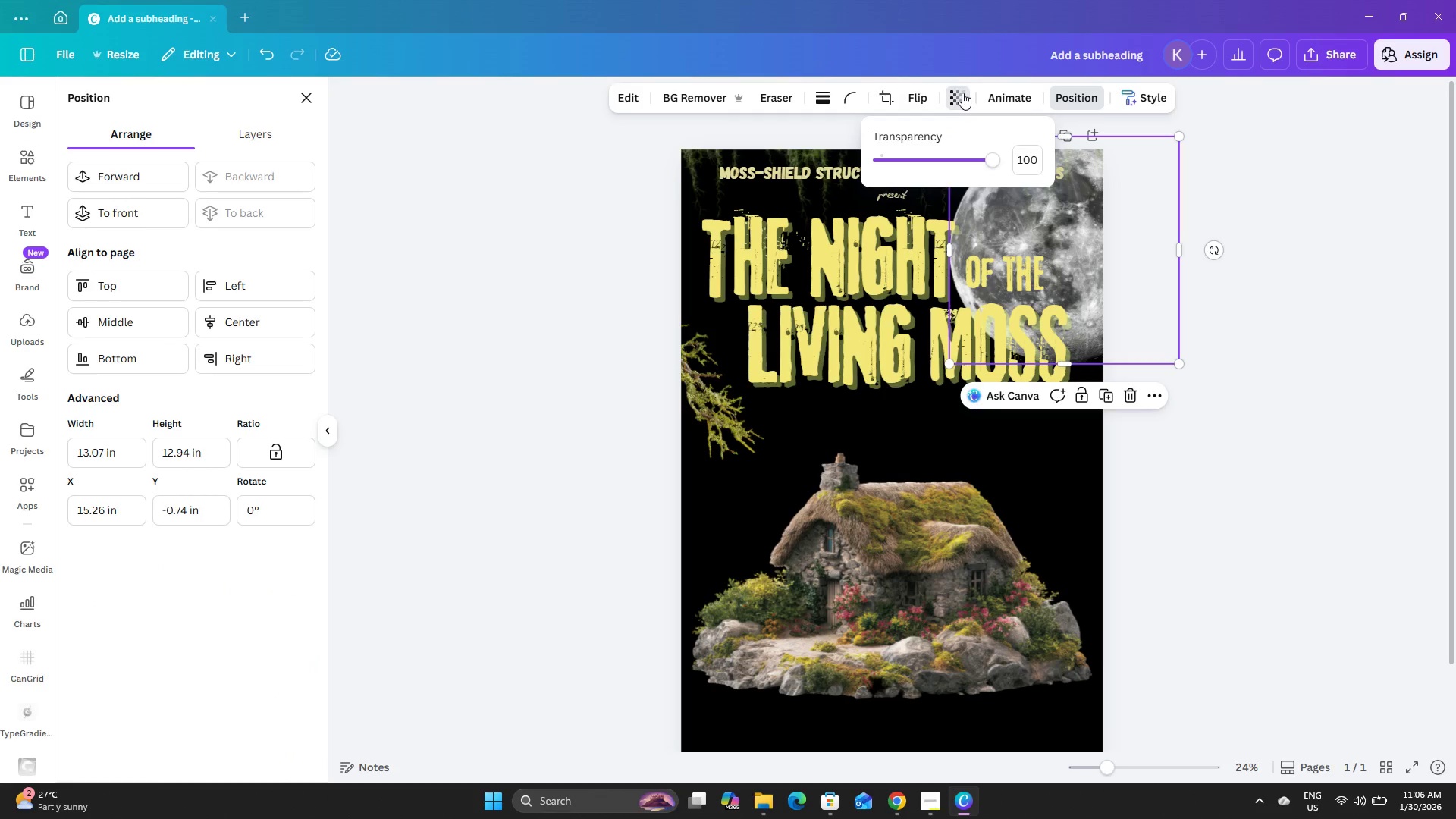 
left_click_drag(start_coordinate=[985, 160], to_coordinate=[919, 167])
 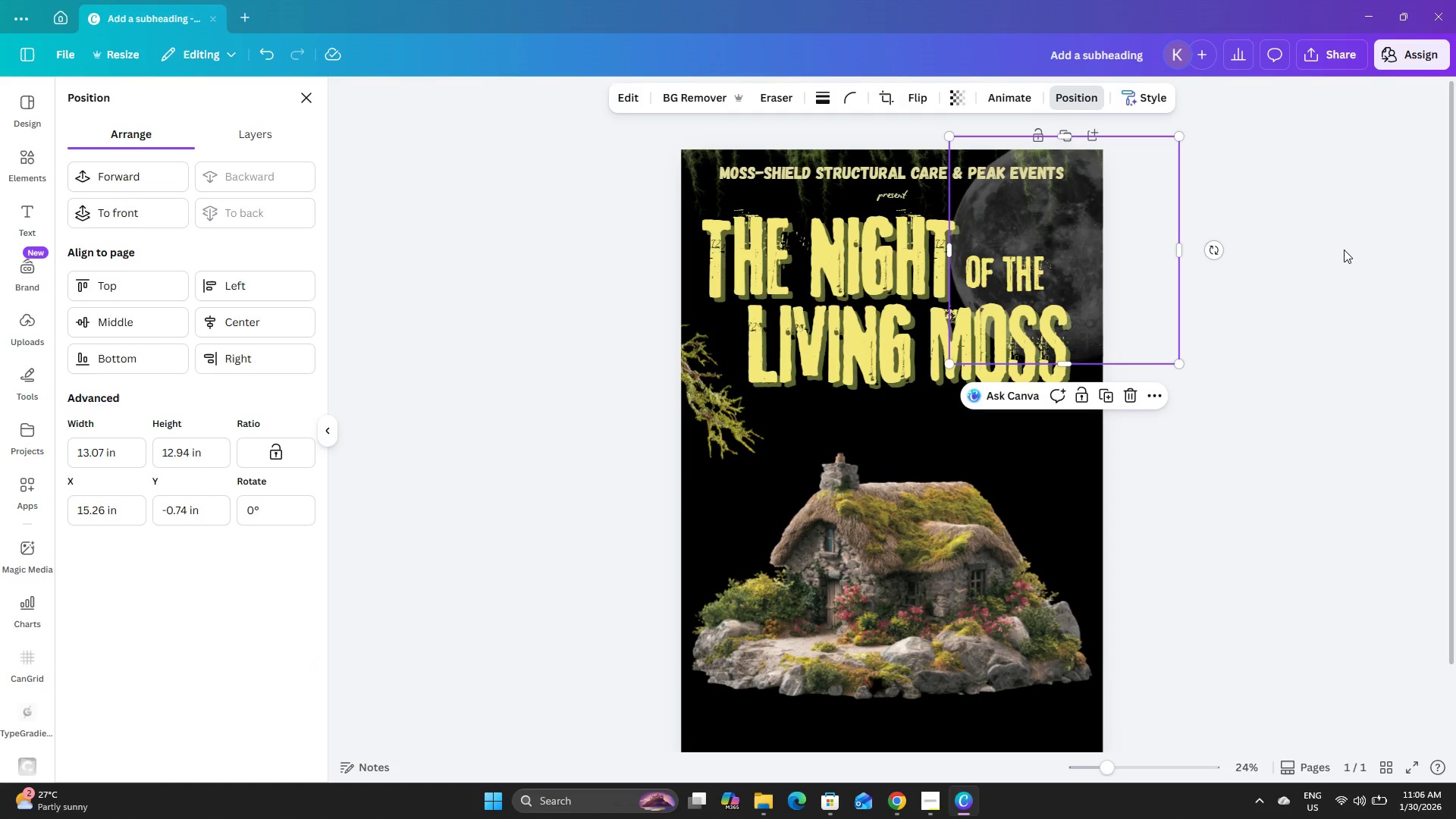 
double_click([1344, 249])
 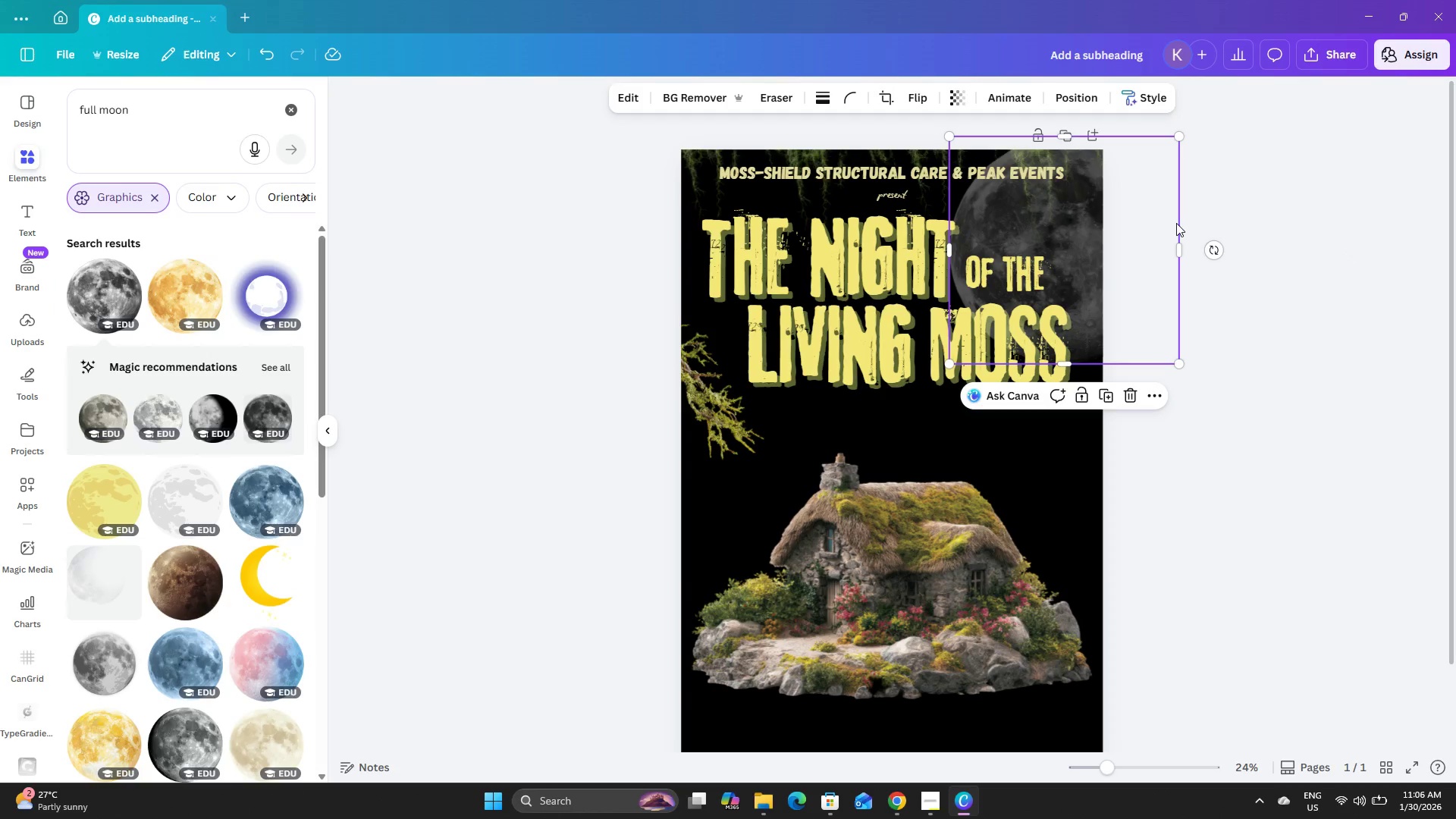 
left_click([1301, 163])
 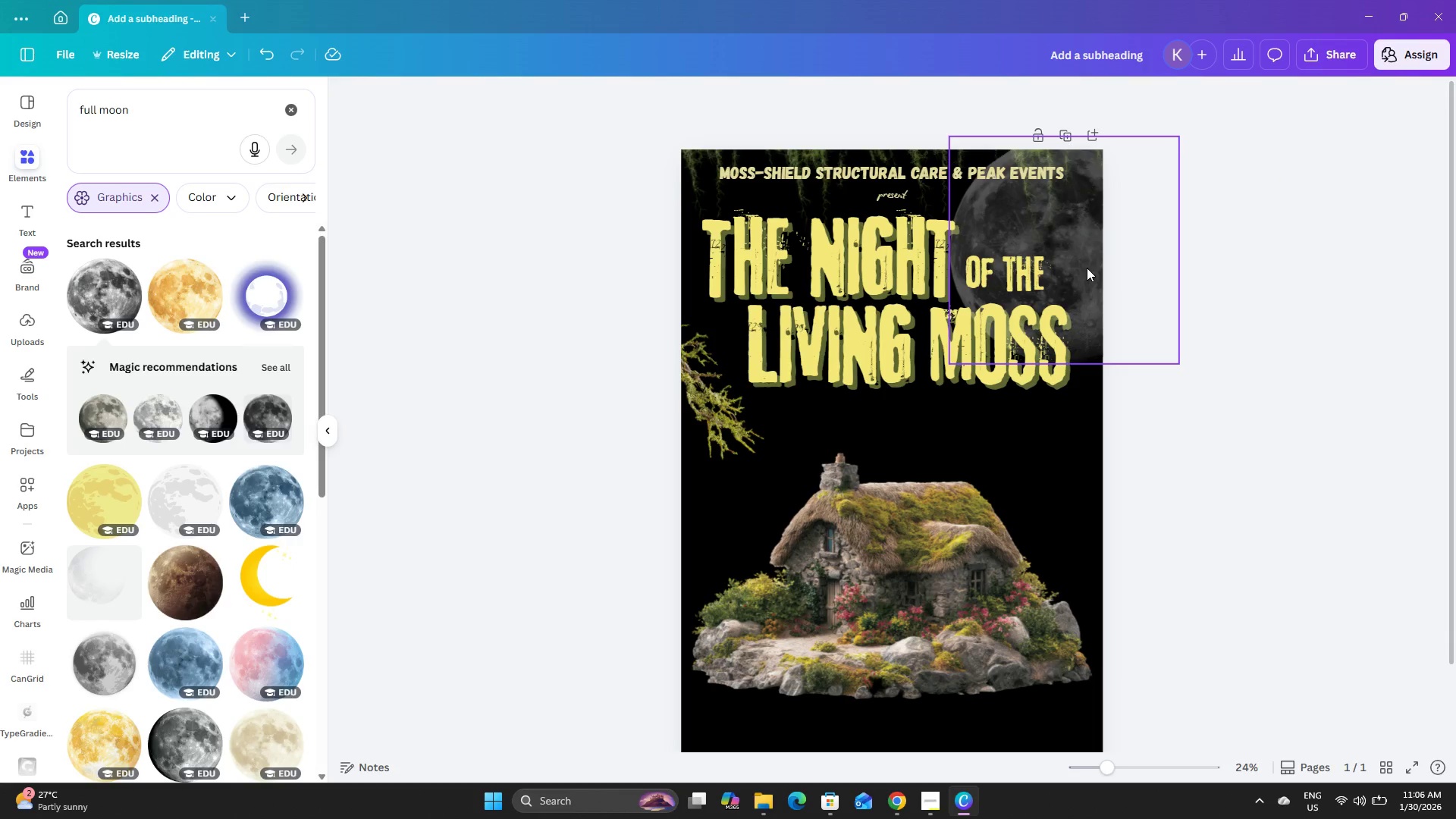 
left_click_drag(start_coordinate=[1087, 268], to_coordinate=[1112, 365])
 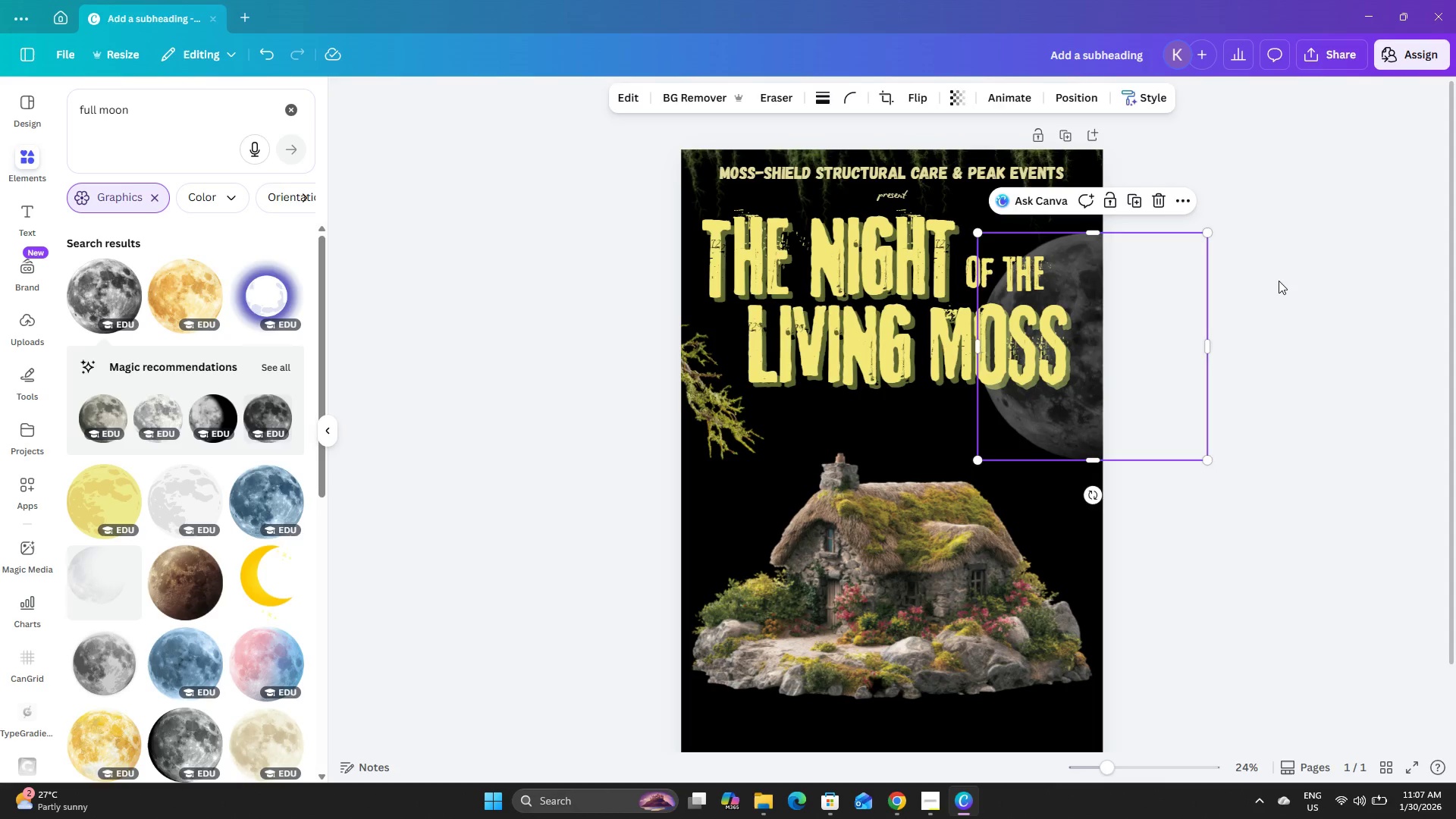 
left_click([1281, 278])
 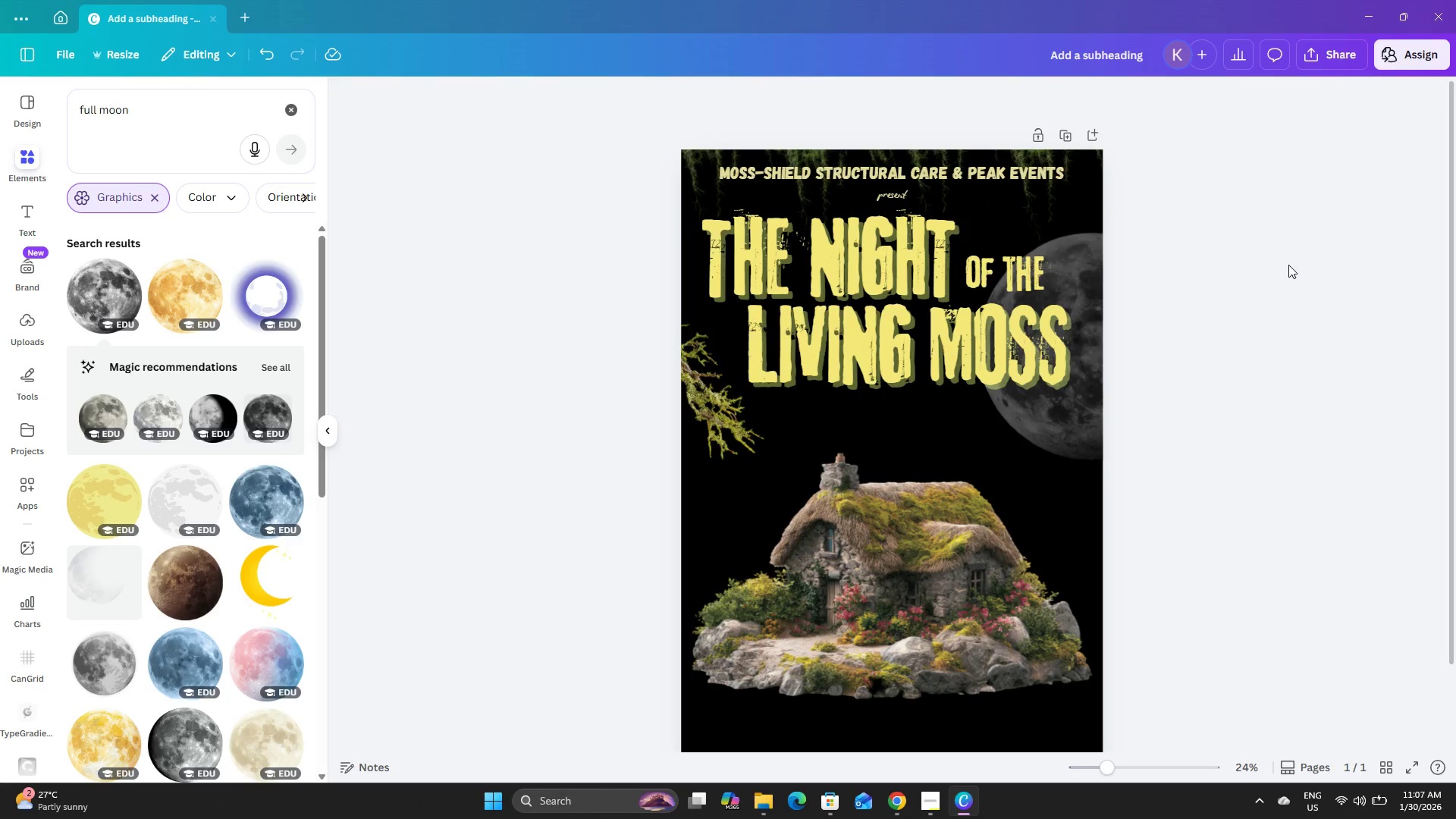 
left_click([1288, 265])
 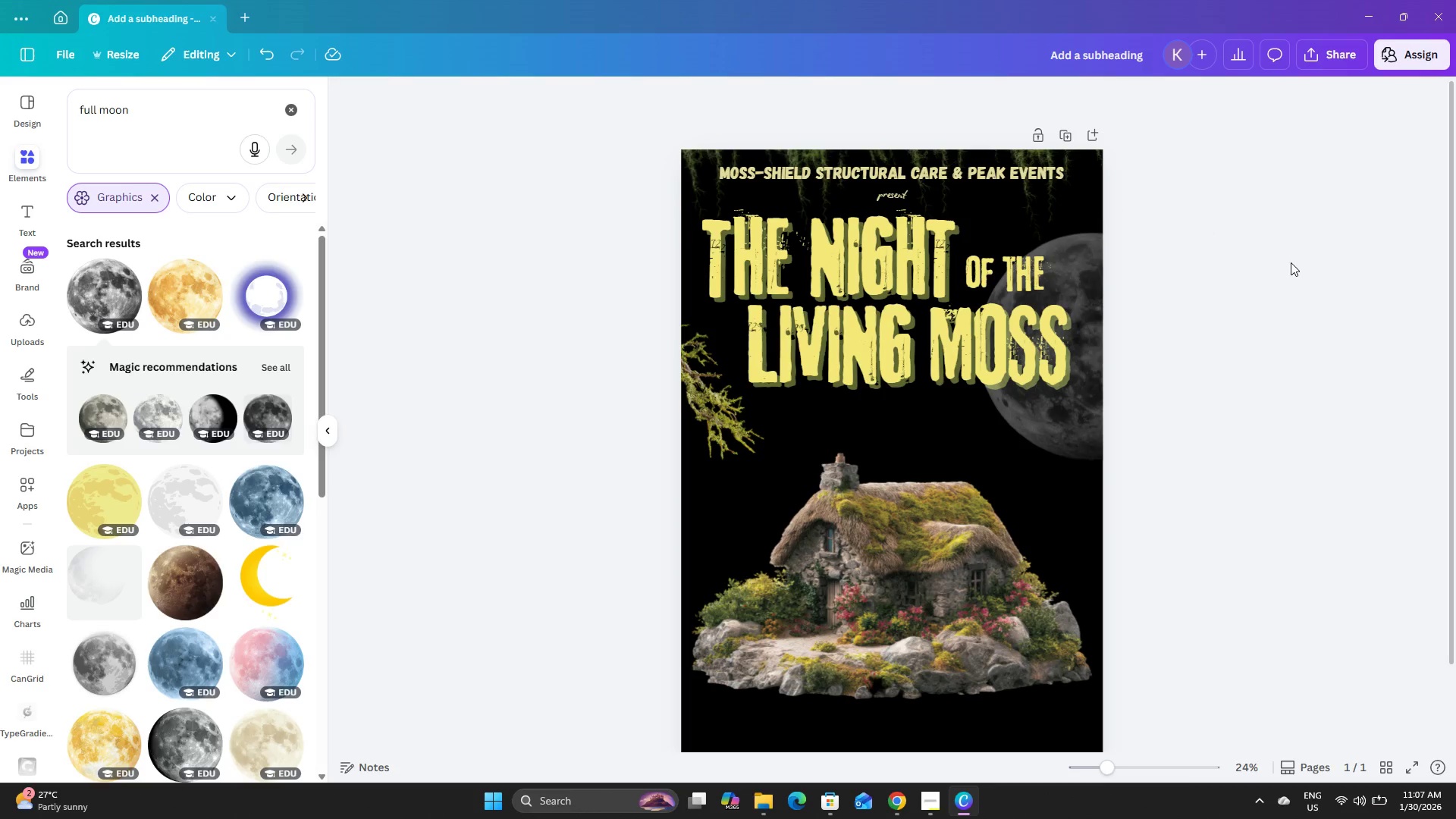 
scroll: coordinate [1291, 262], scroll_direction: up, amount: 5.0
 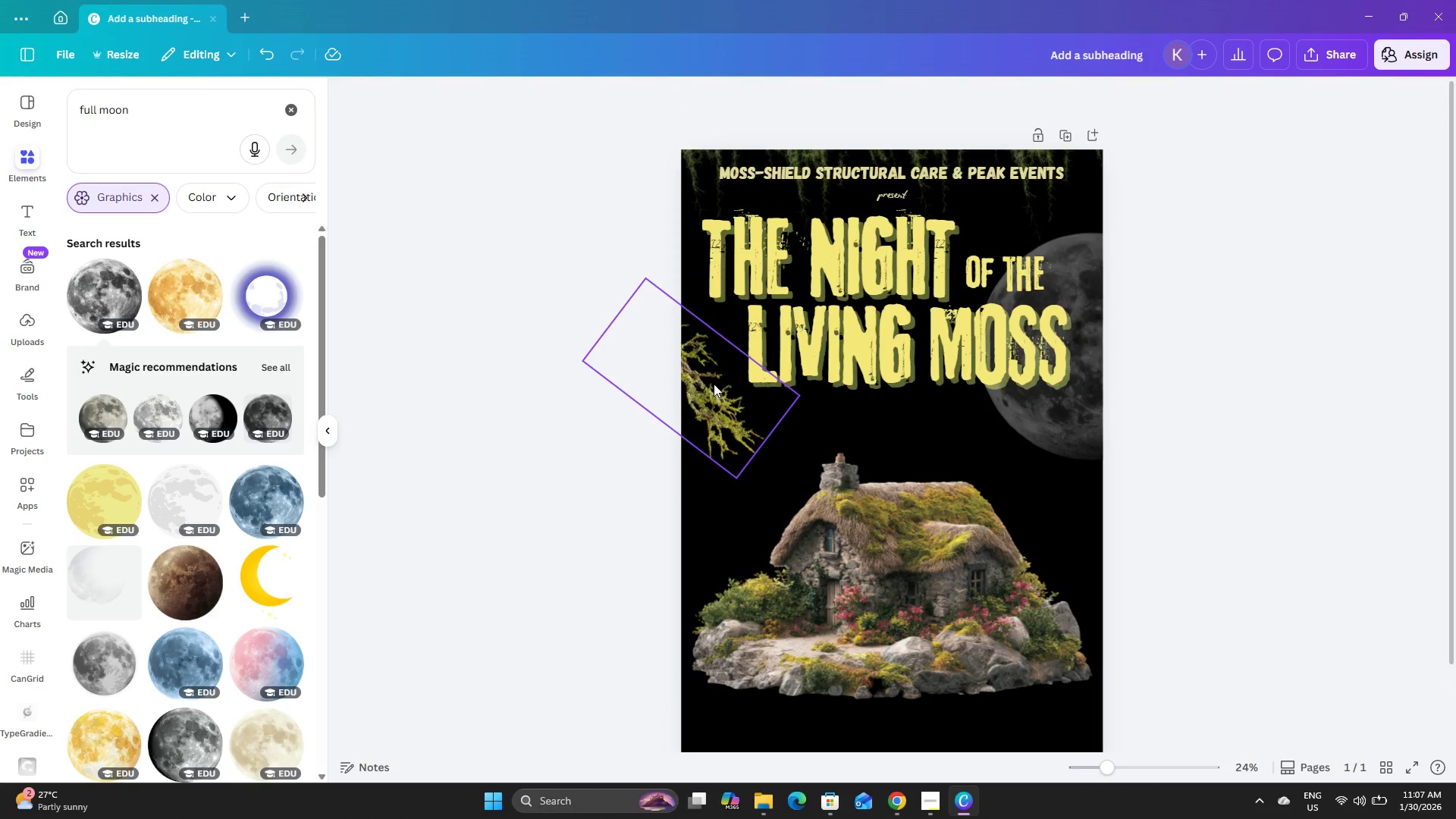 
left_click([686, 392])
 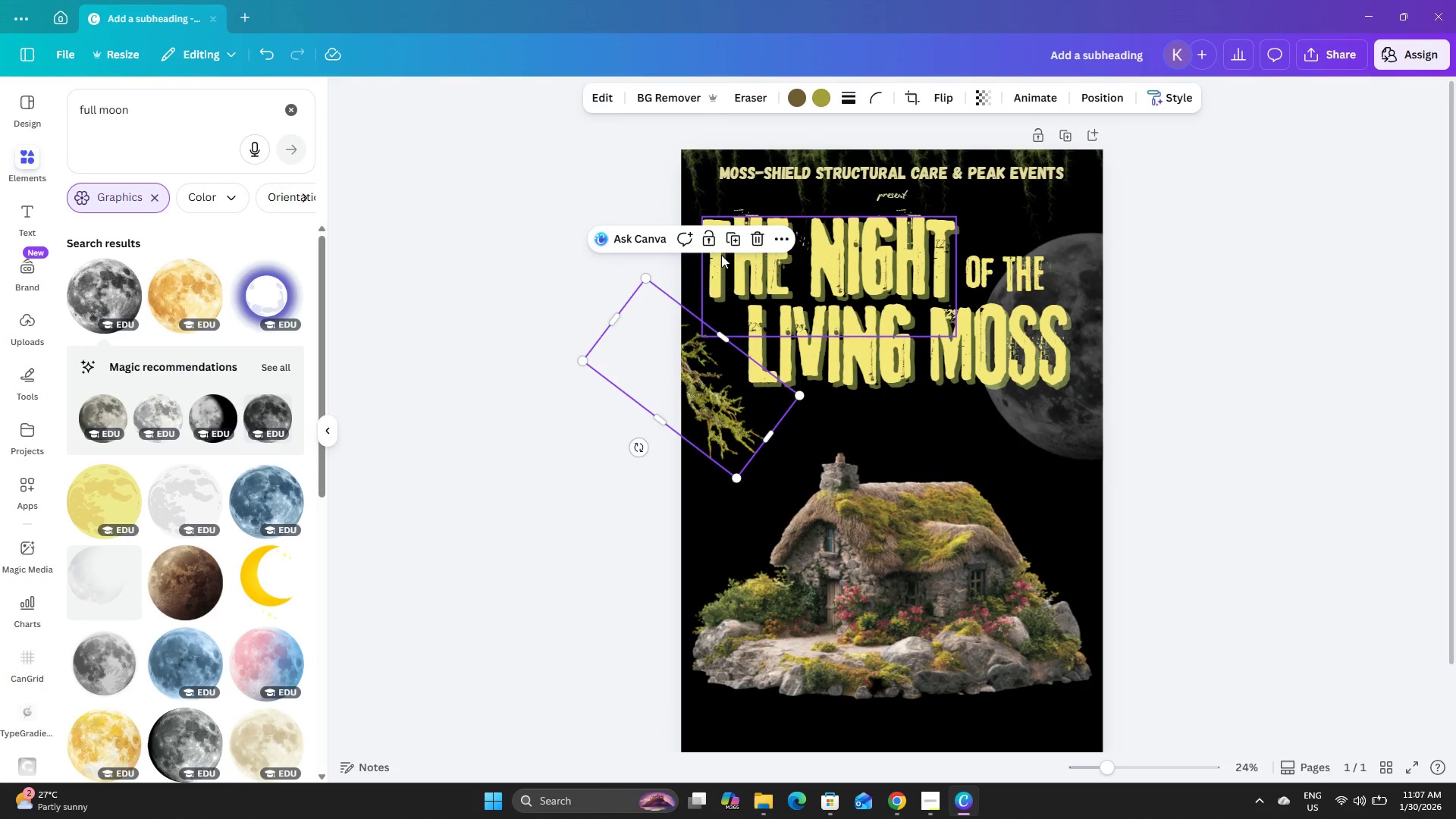 
left_click([734, 235])
 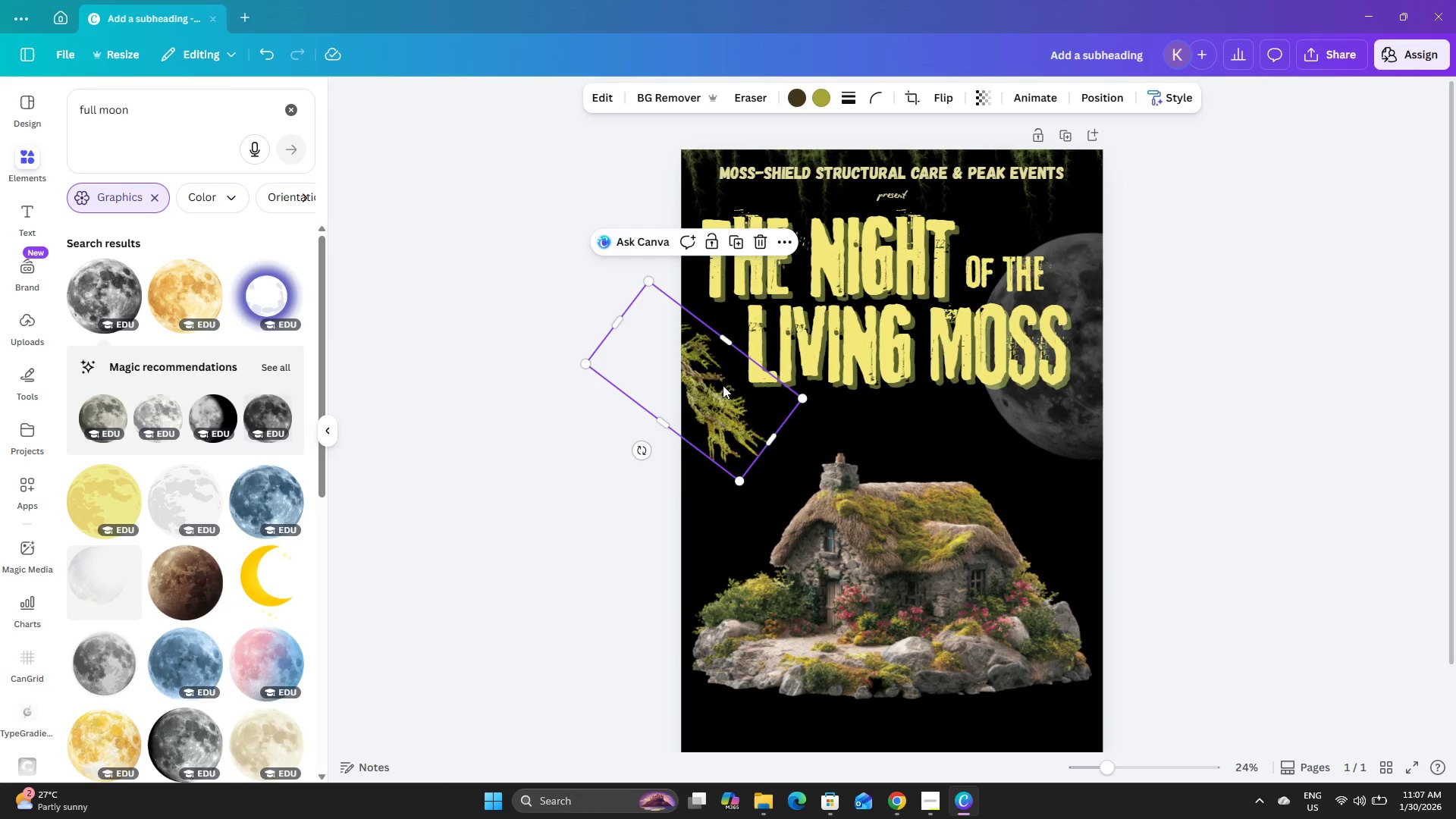 
left_click_drag(start_coordinate=[723, 385], to_coordinate=[876, 350])
 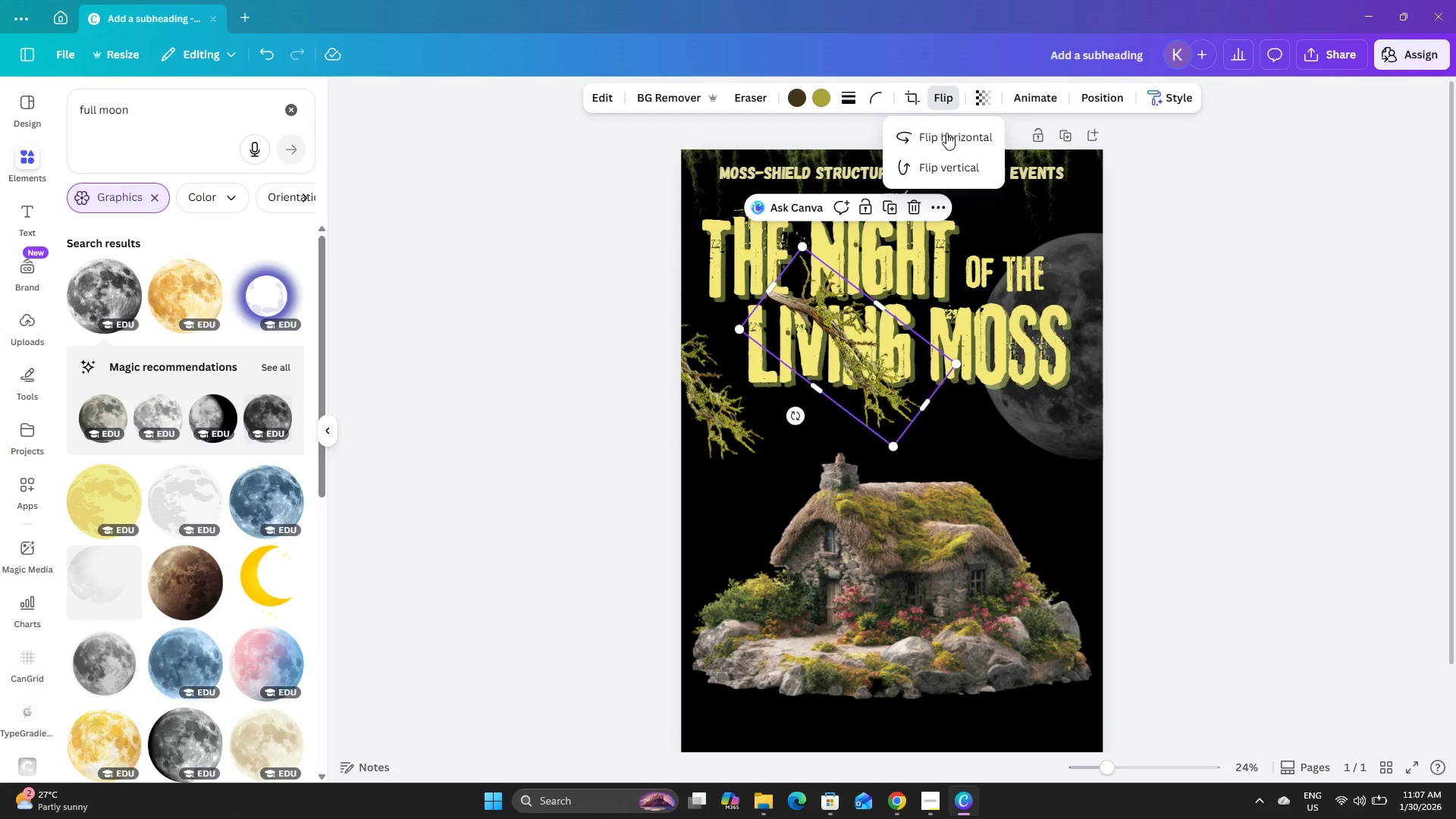 
left_click([956, 125])
 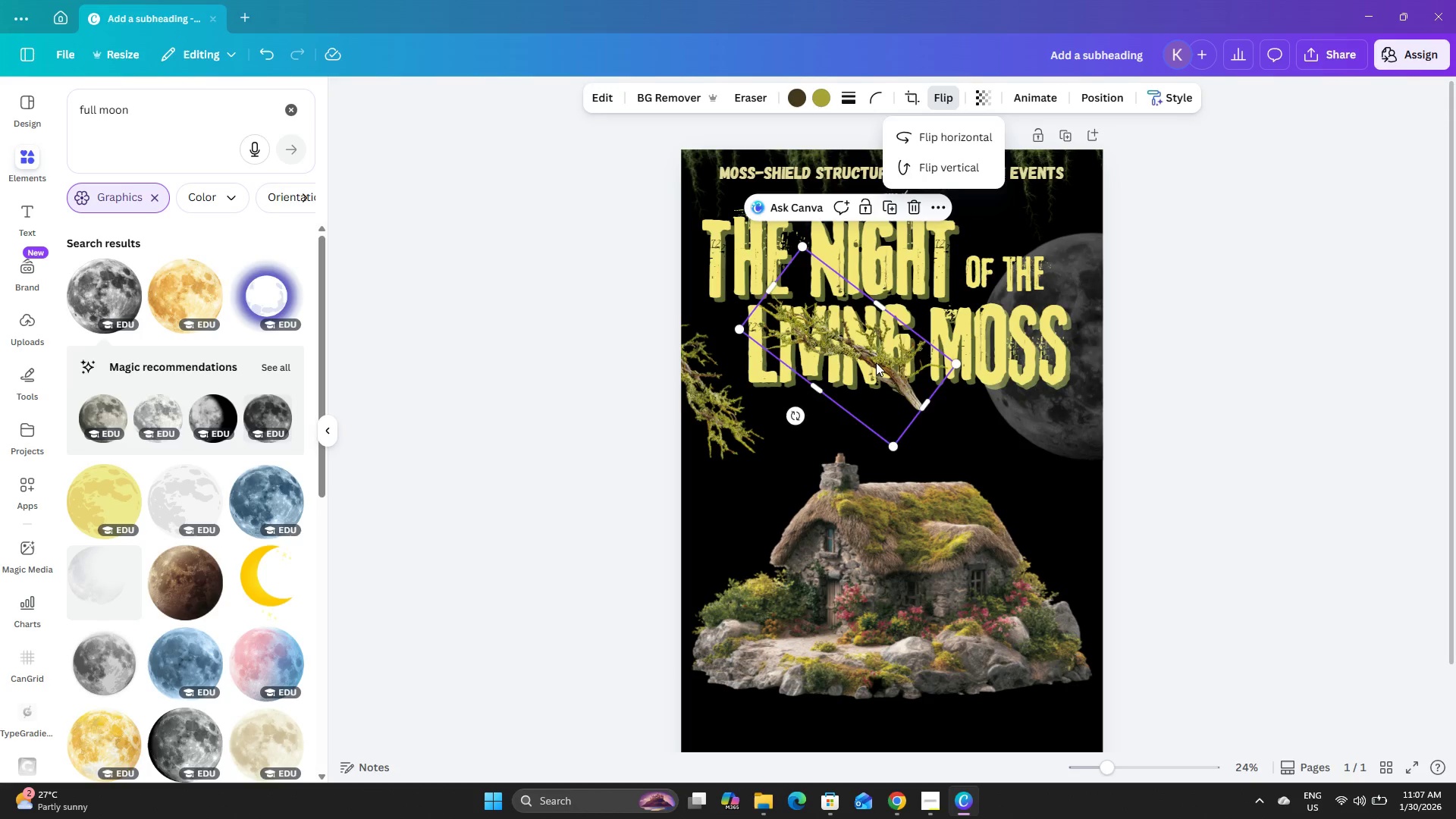 
left_click_drag(start_coordinate=[876, 362], to_coordinate=[1185, 248])
 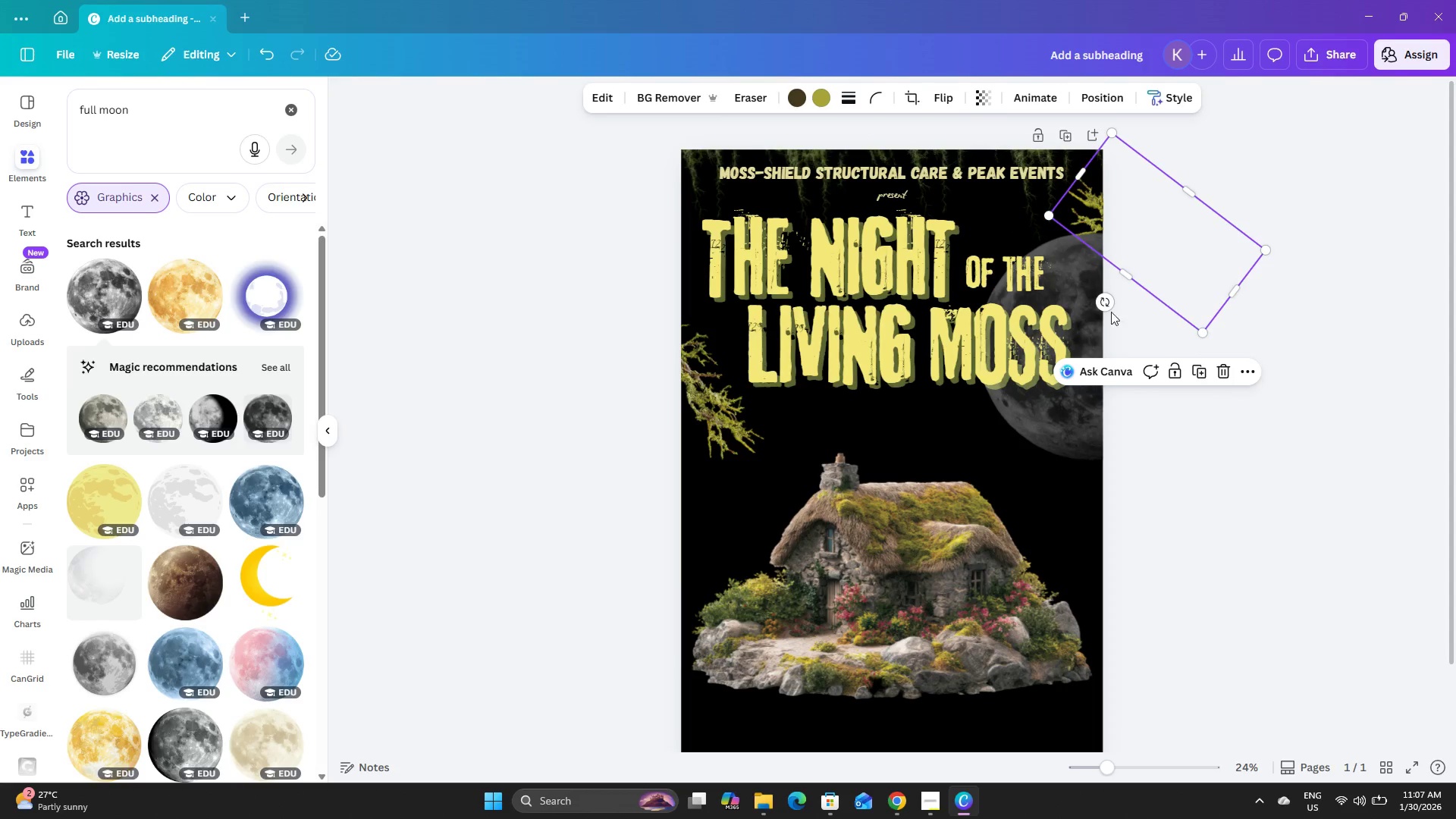 
left_click_drag(start_coordinate=[1109, 310], to_coordinate=[1196, 306])
 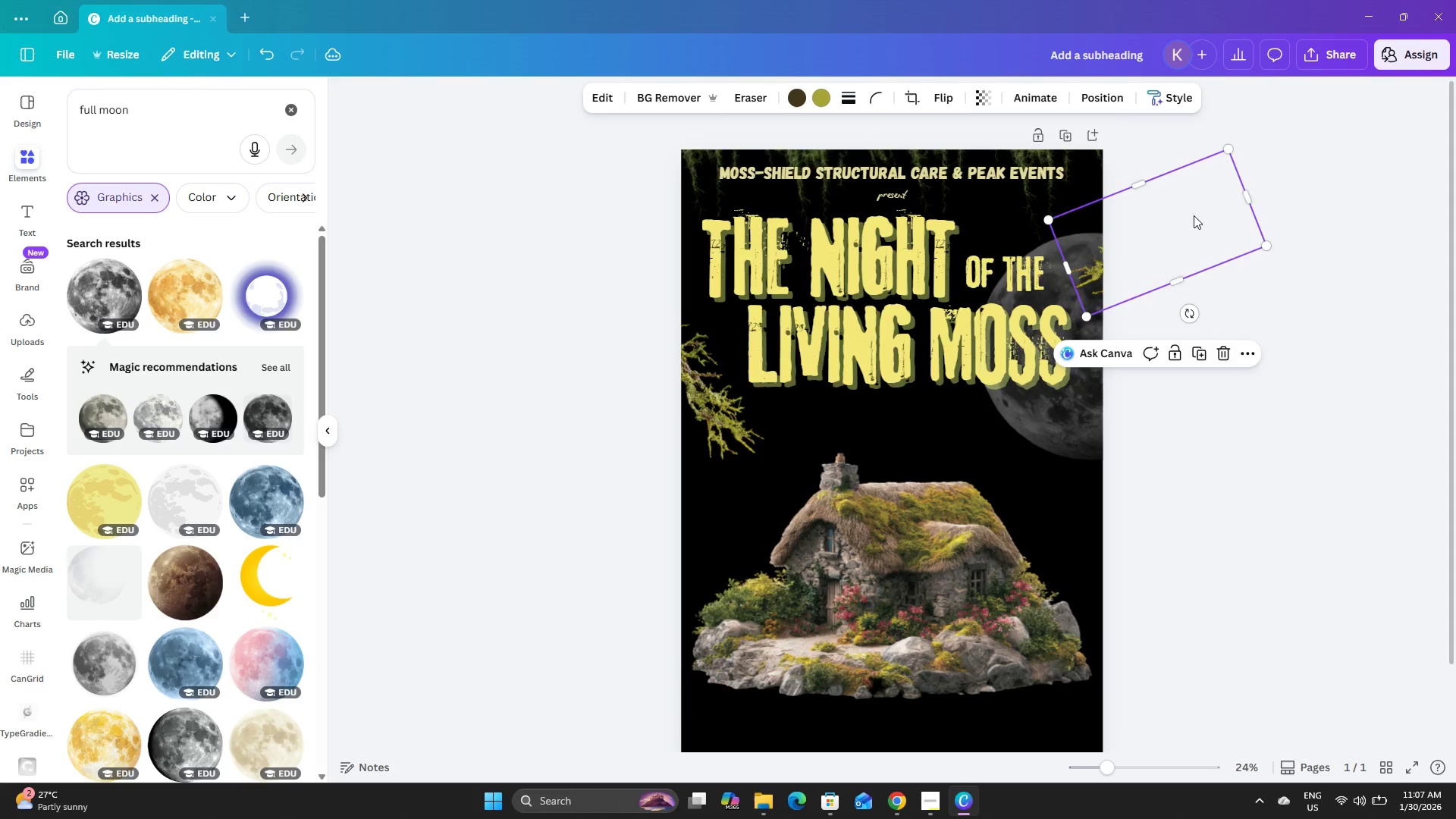 
left_click_drag(start_coordinate=[1193, 217], to_coordinate=[1156, 174])
 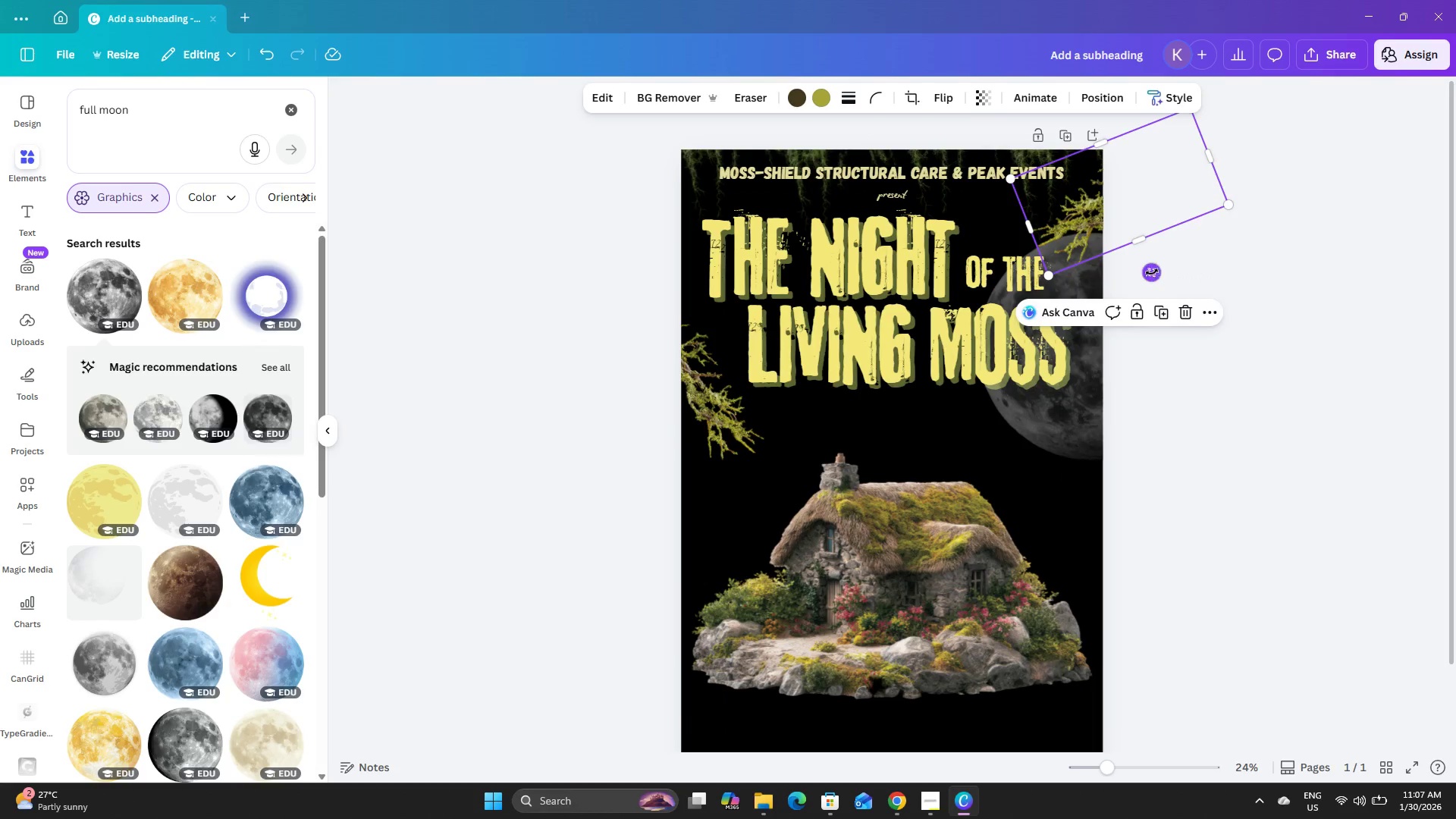 
left_click_drag(start_coordinate=[1152, 272], to_coordinate=[1141, 285])
 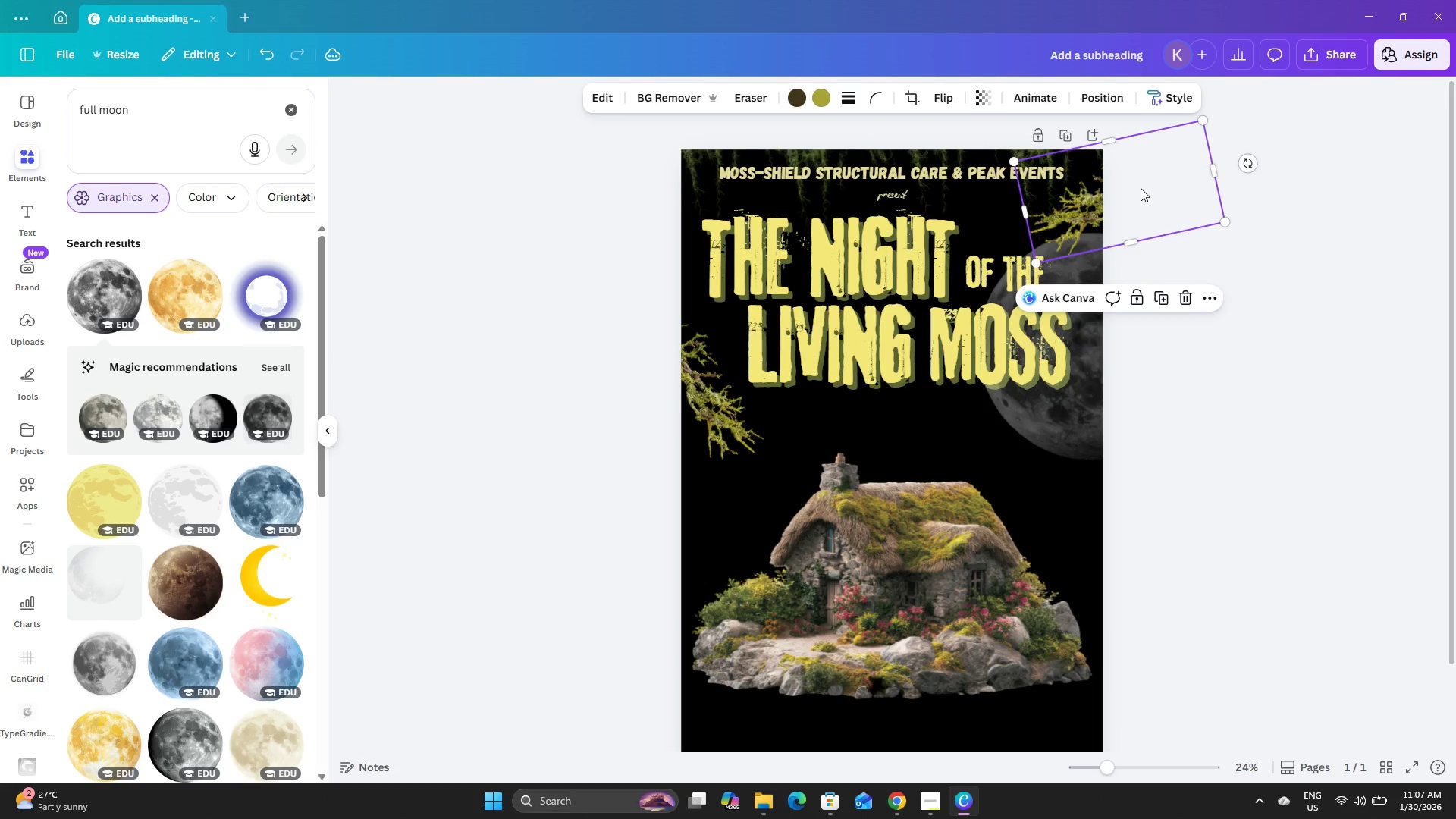 
left_click_drag(start_coordinate=[1141, 188], to_coordinate=[1146, 193])
 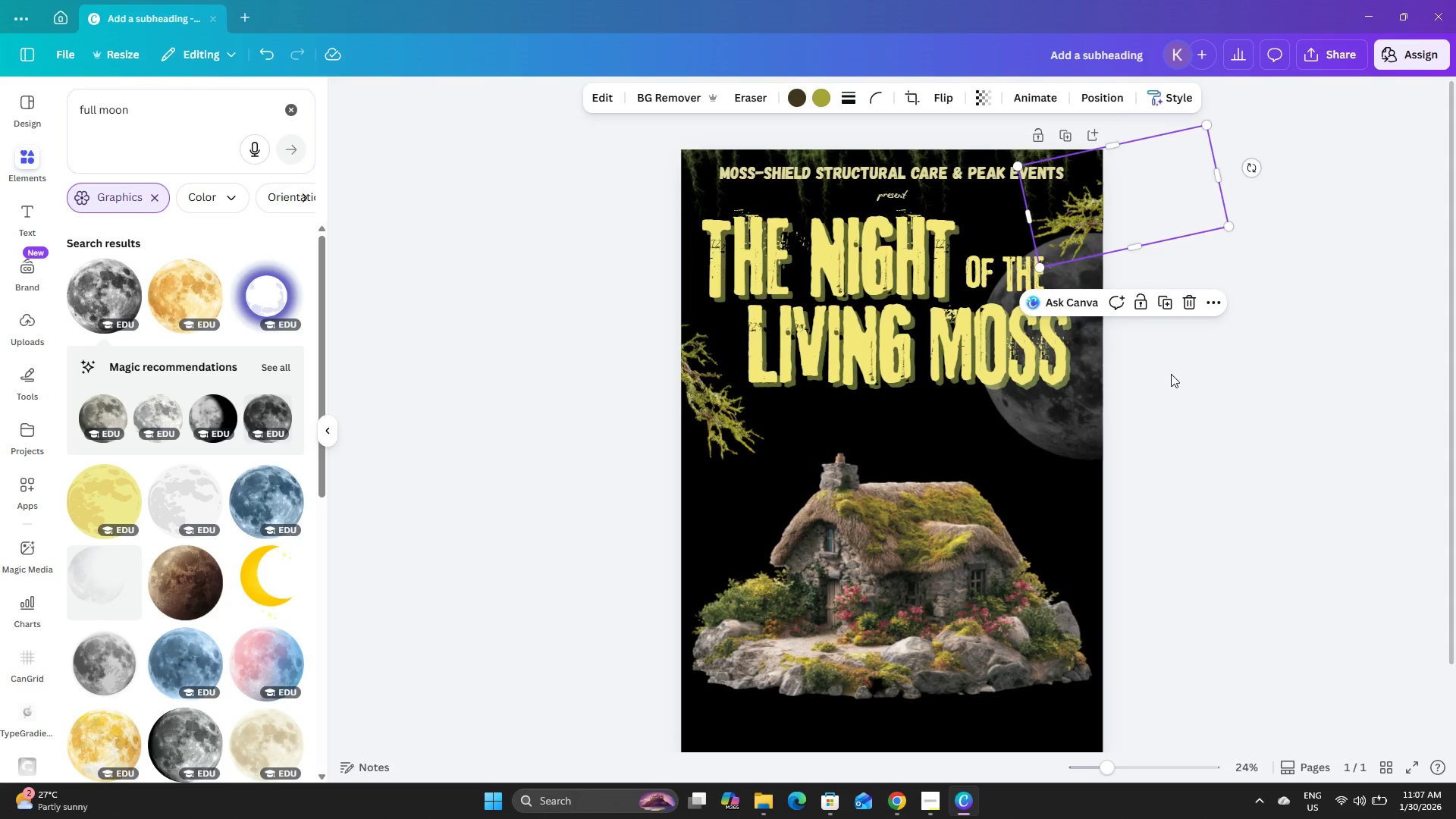 
left_click([1172, 393])
 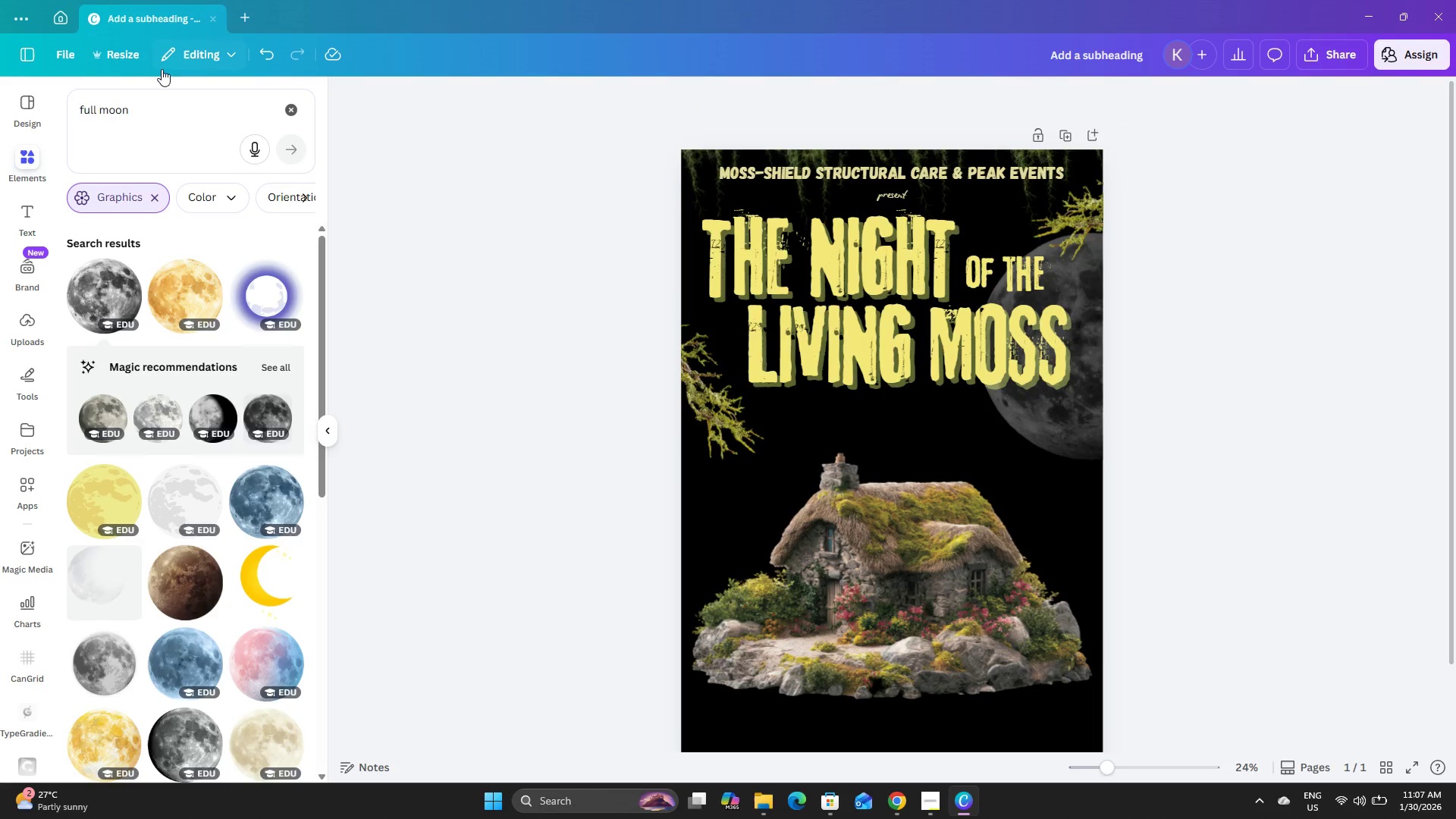 
left_click([137, 109])
 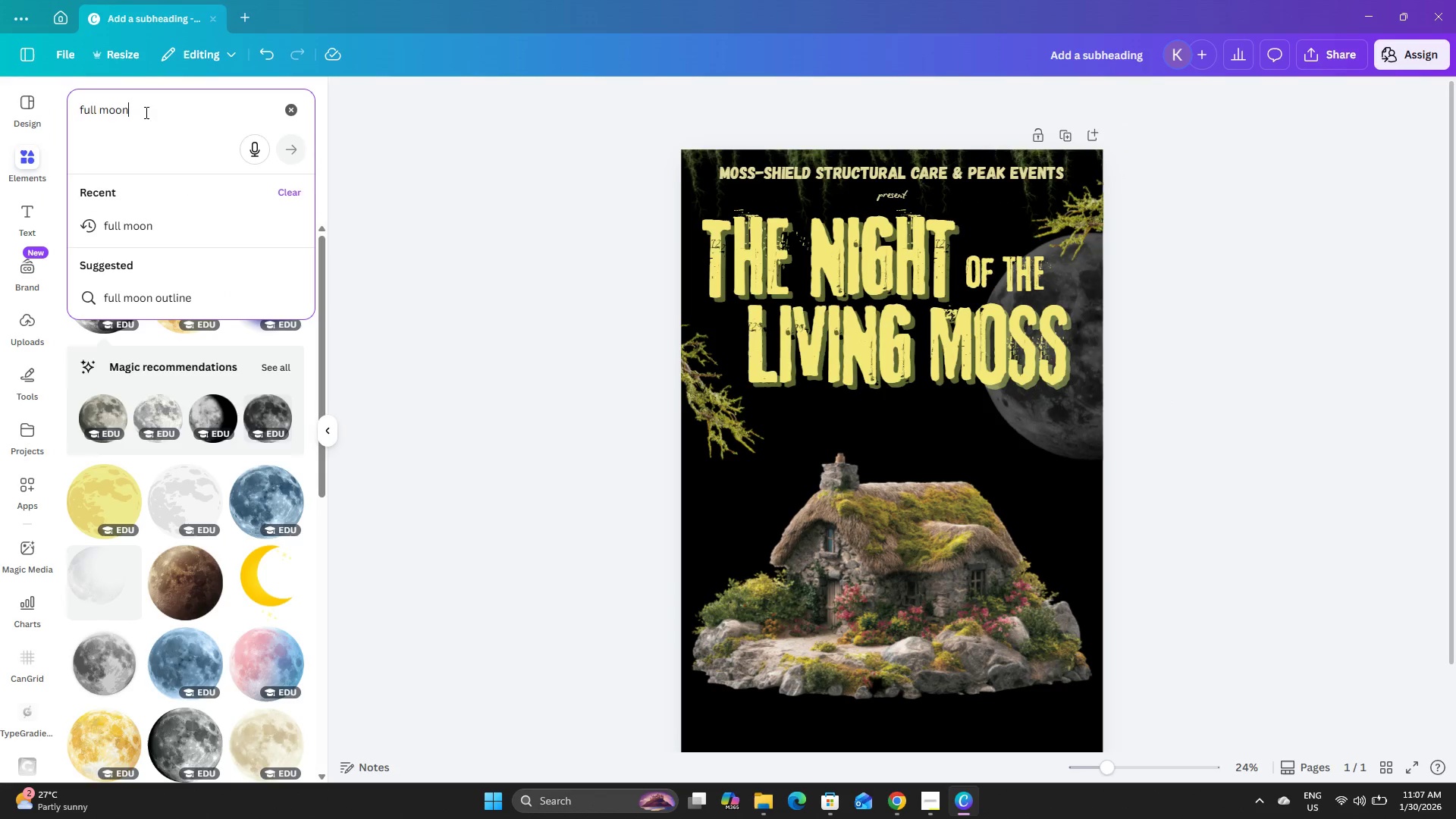 
left_click_drag(start_coordinate=[145, 112], to_coordinate=[53, 96])
 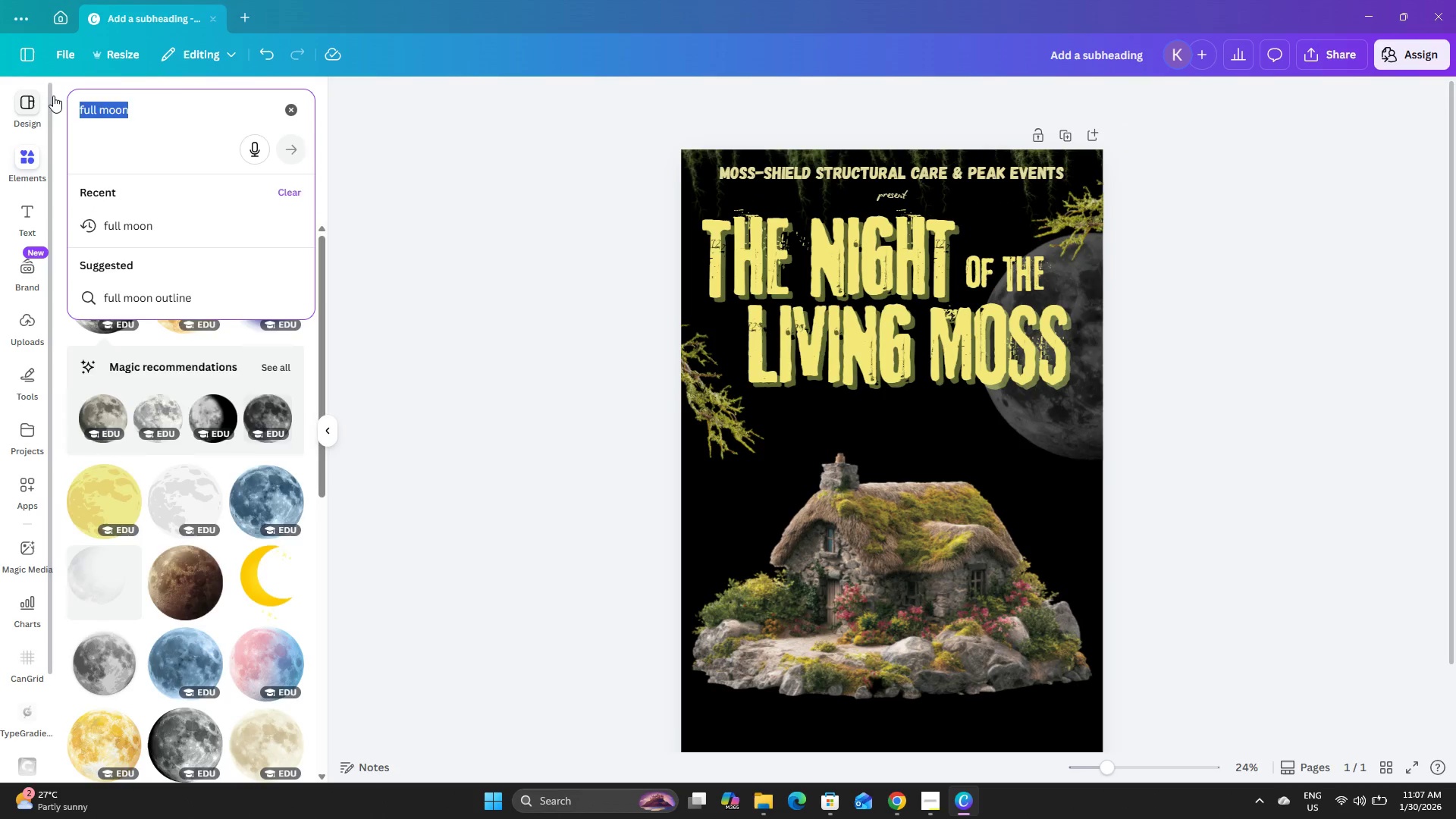 
type(starrs)
key(Backspace)
key(Backspace)
type(s)
 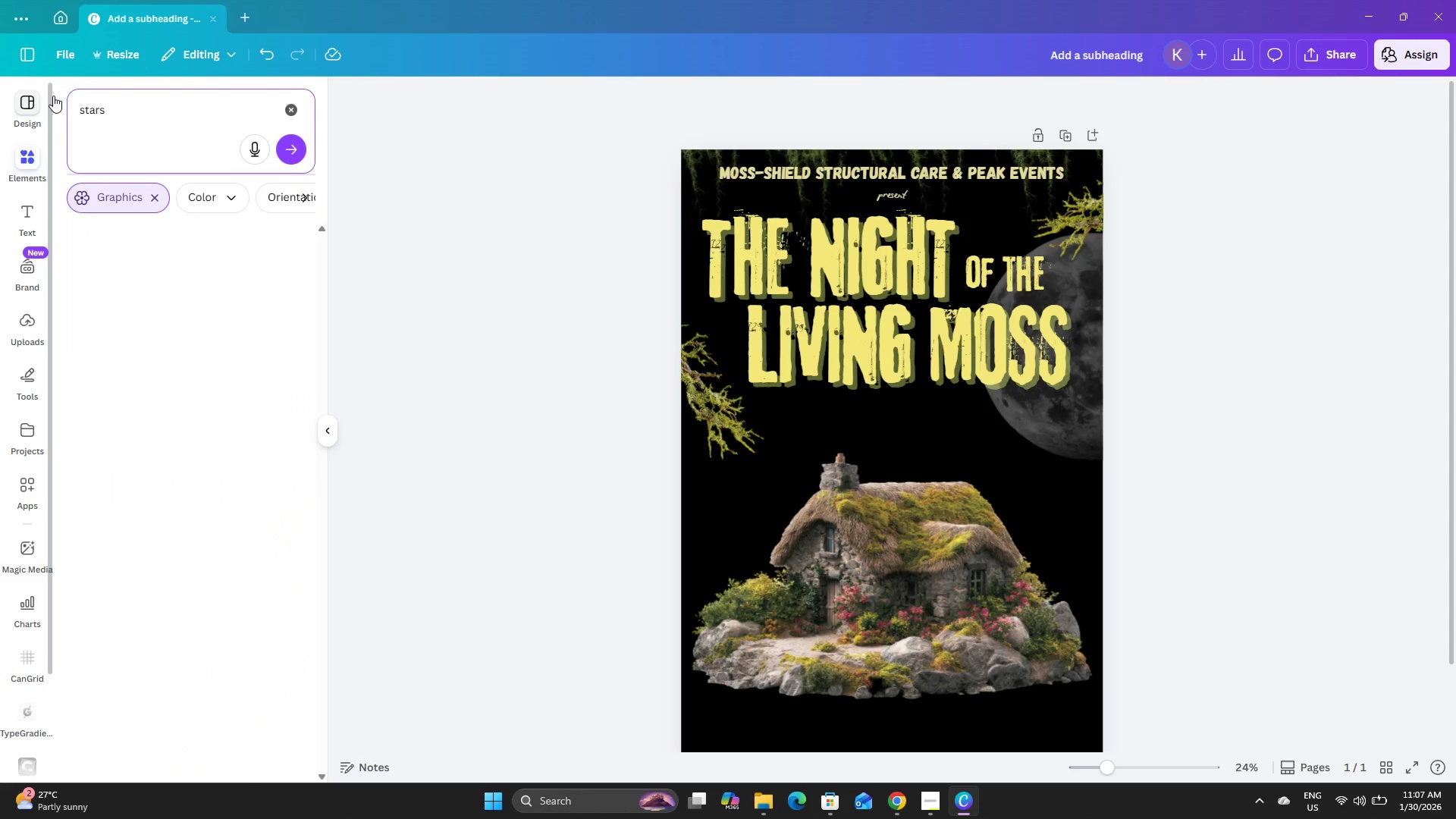 
key(Enter)
 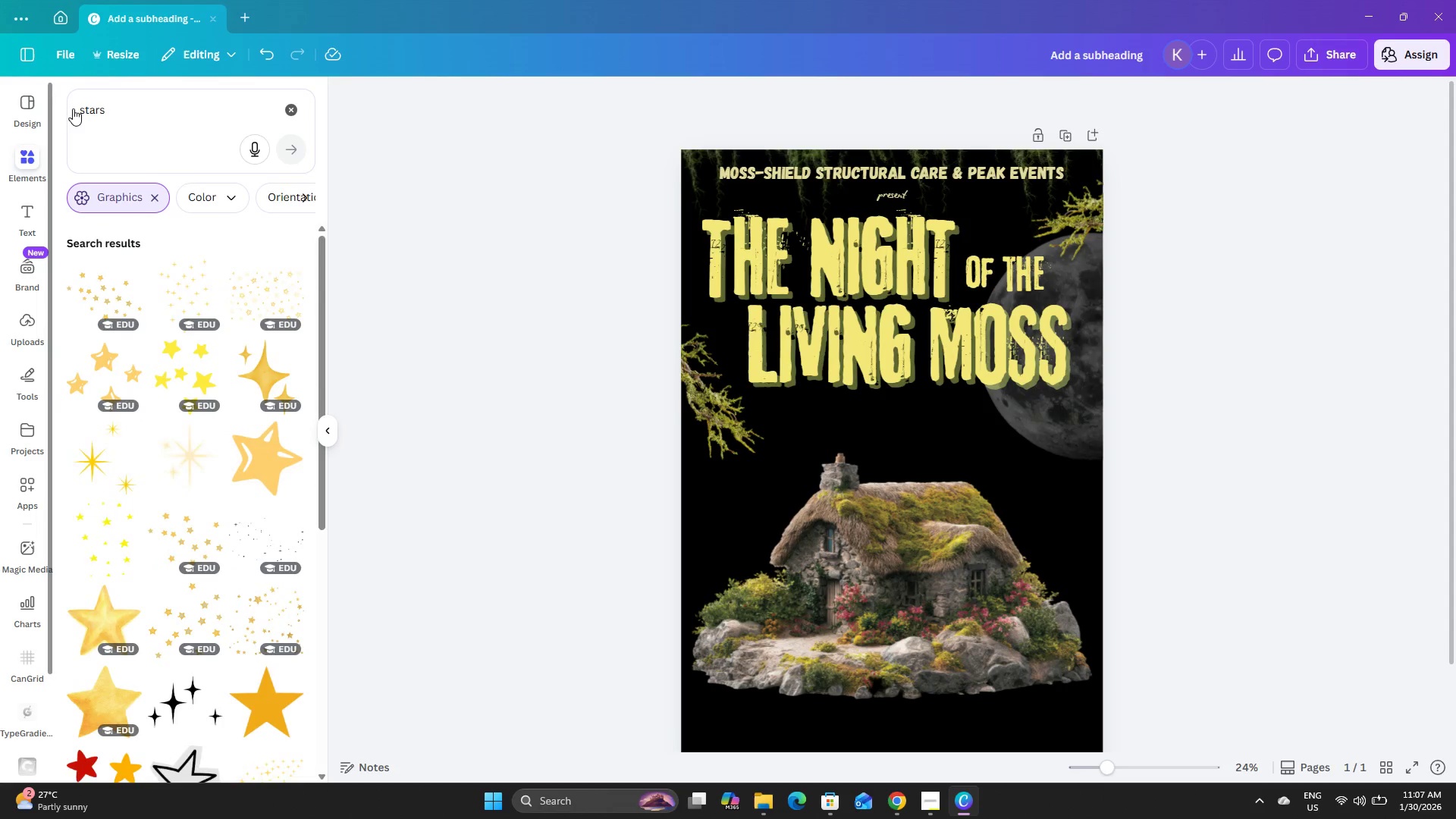 
scroll: coordinate [202, 365], scroll_direction: down, amount: 15.0
 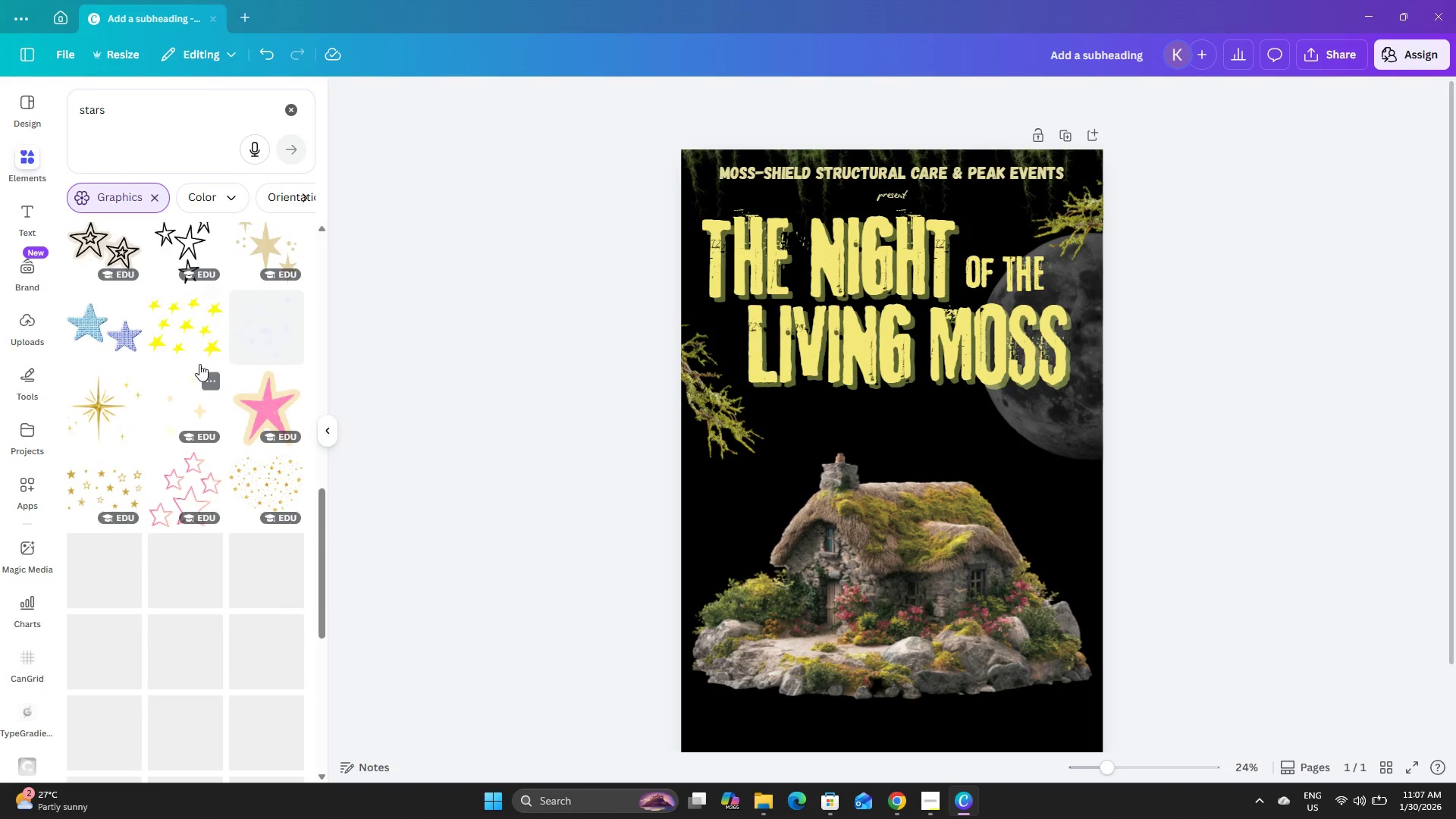 
scroll: coordinate [190, 310], scroll_direction: up, amount: 22.0
 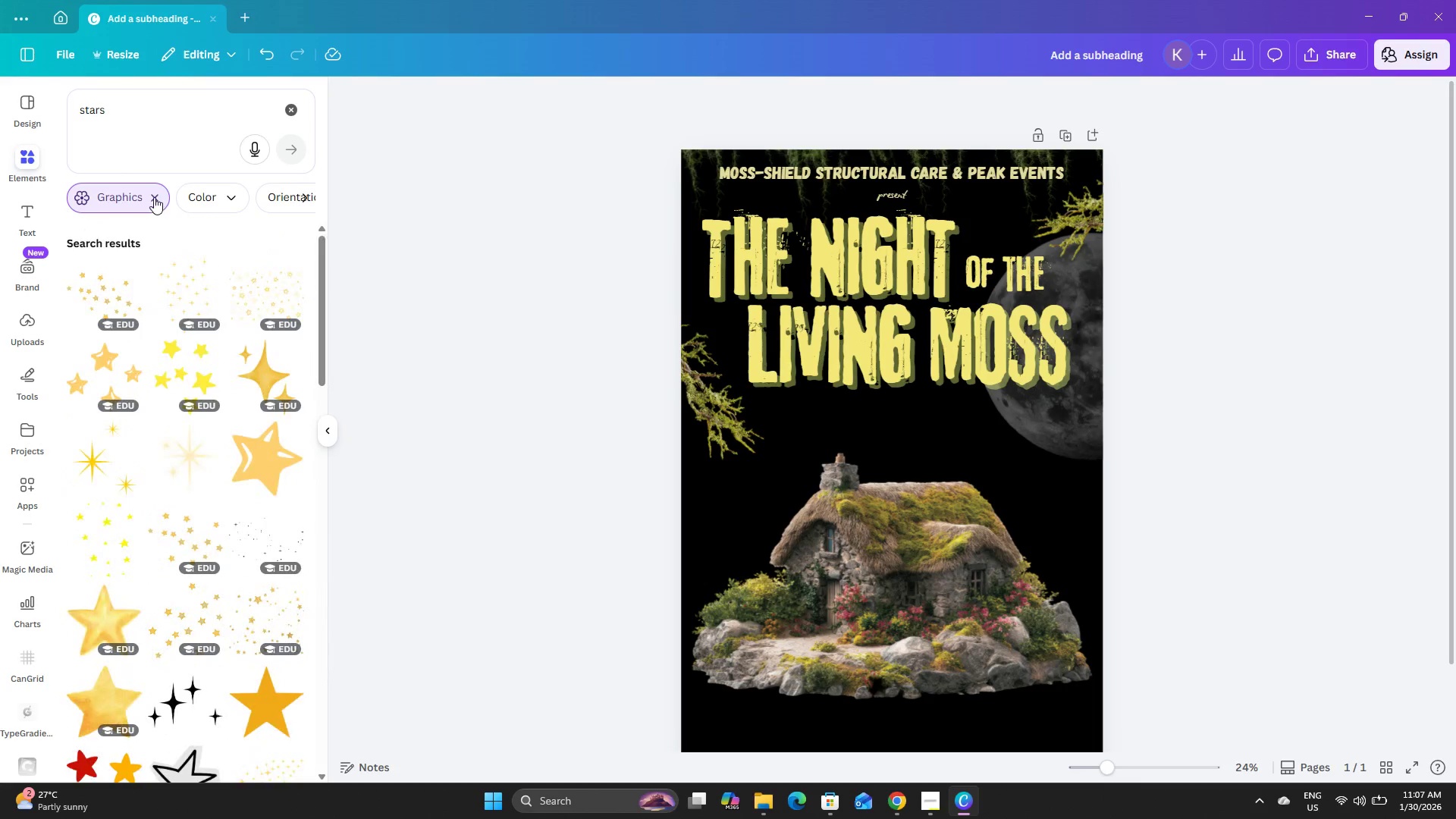 
left_click([154, 197])
 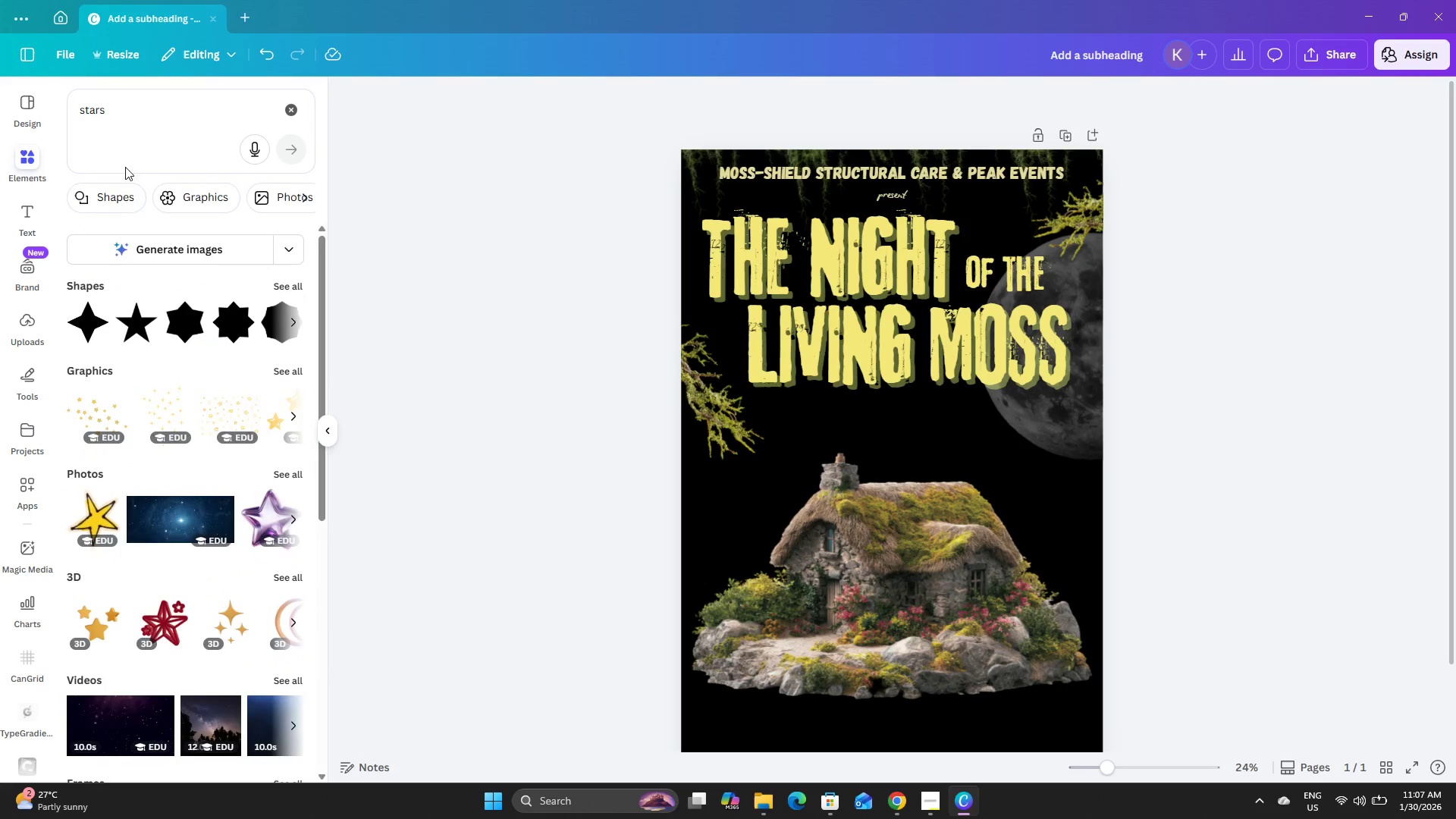 
left_click([130, 124])
 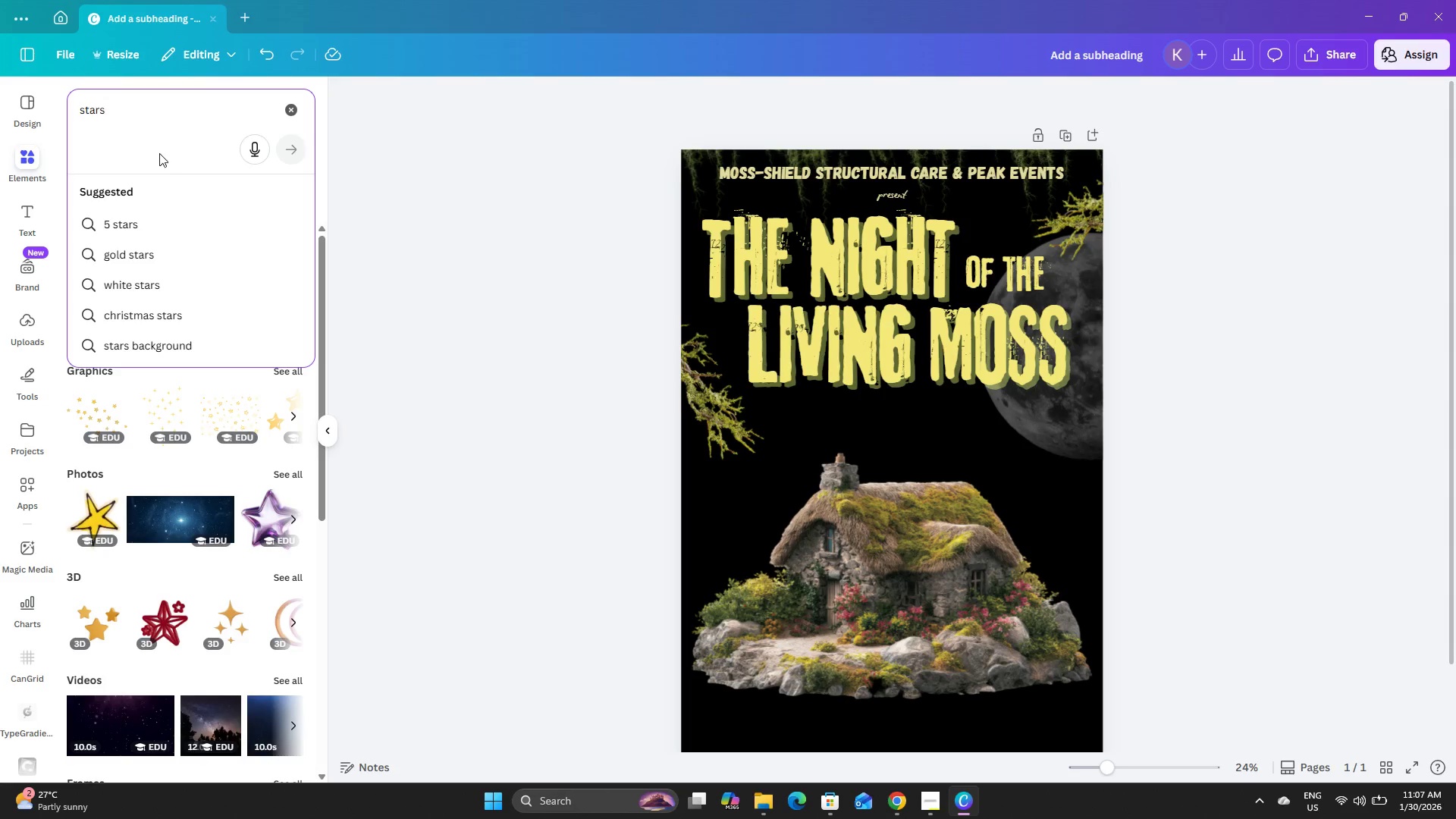 
left_click([152, 122])
 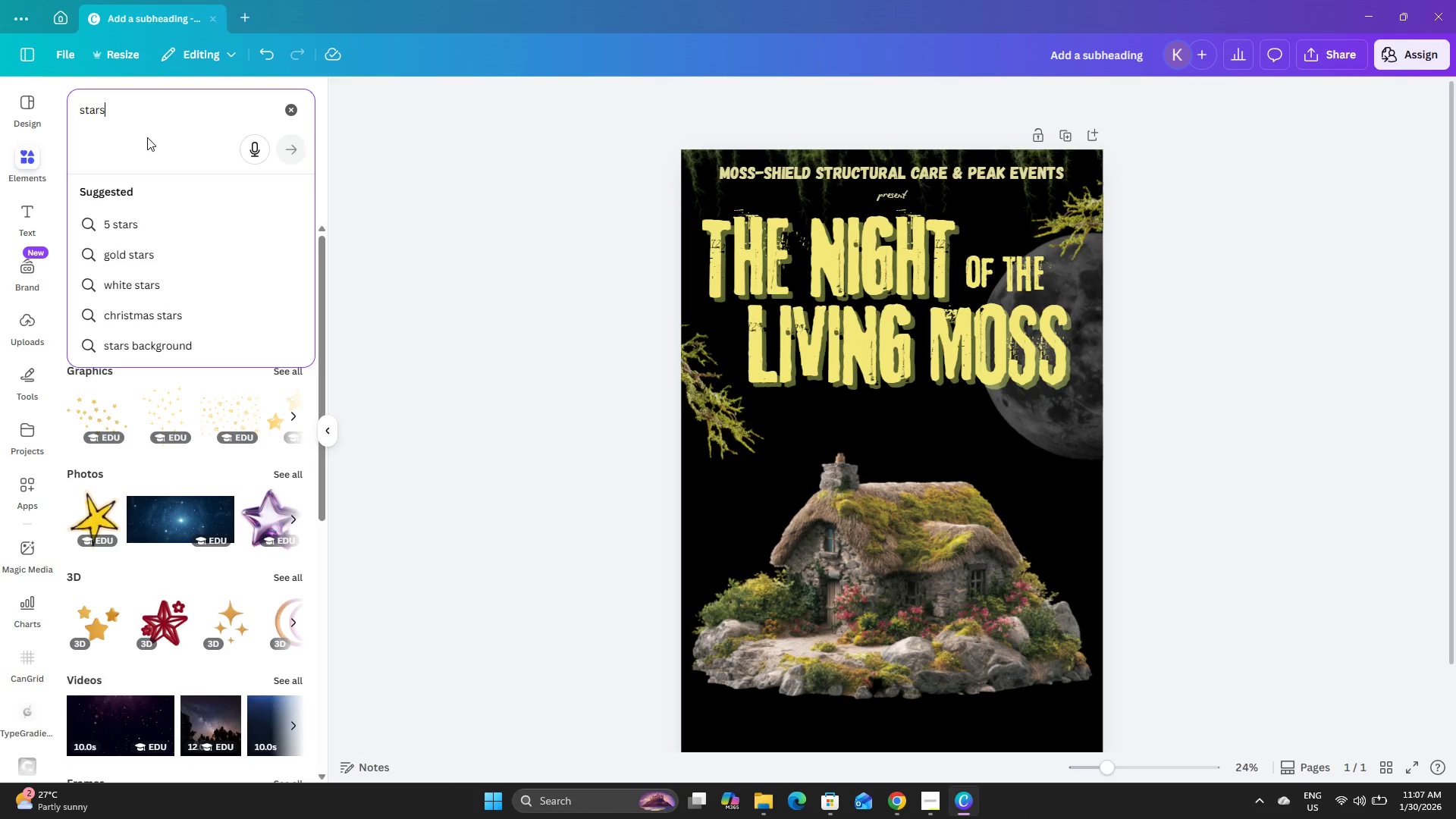 
type( blak)
key(Backspace)
key(Backspace)
key(Backspace)
key(Backspace)
type(dar)
key(Backspace)
type(rk)
 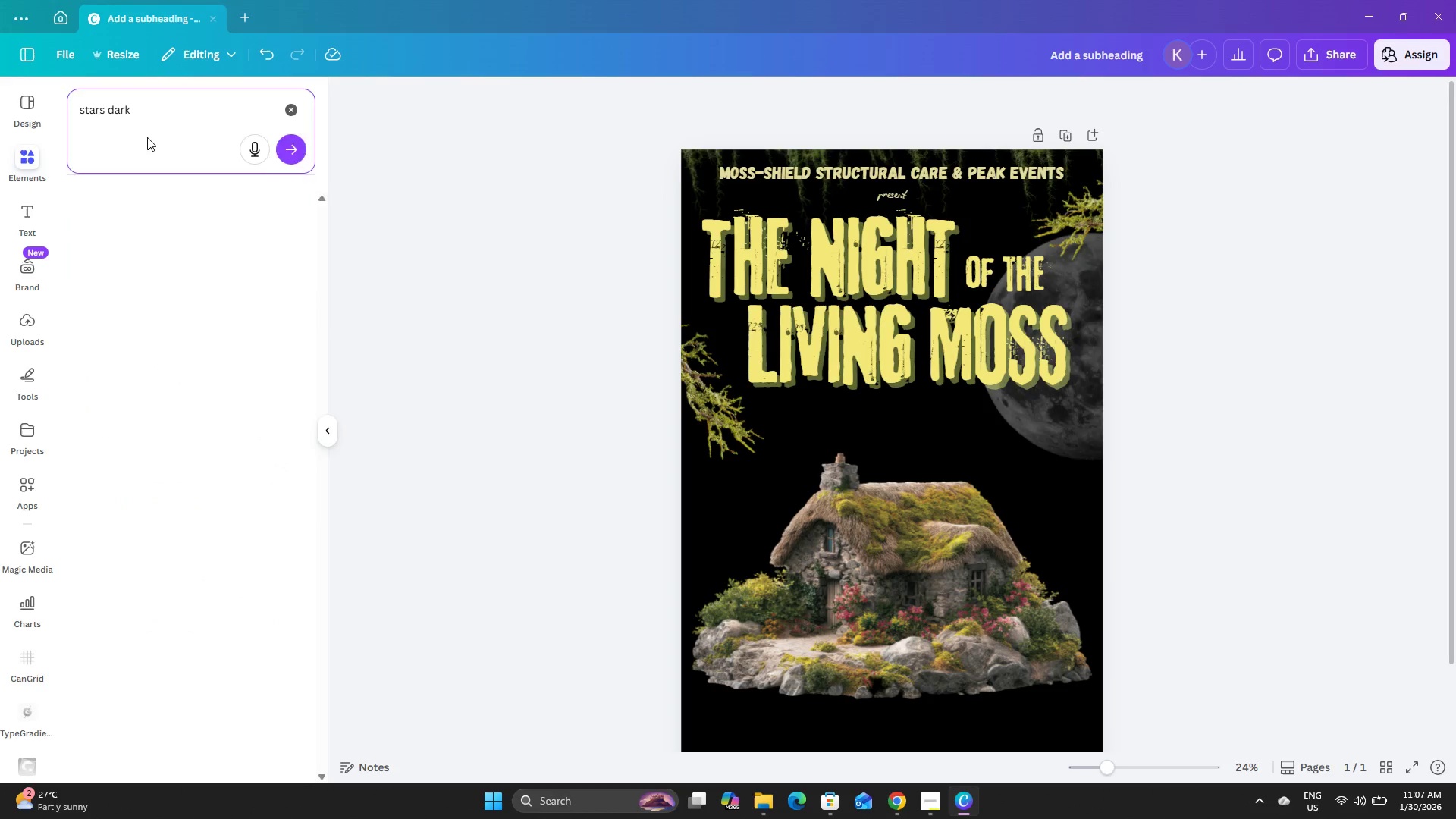 
key(Enter)
 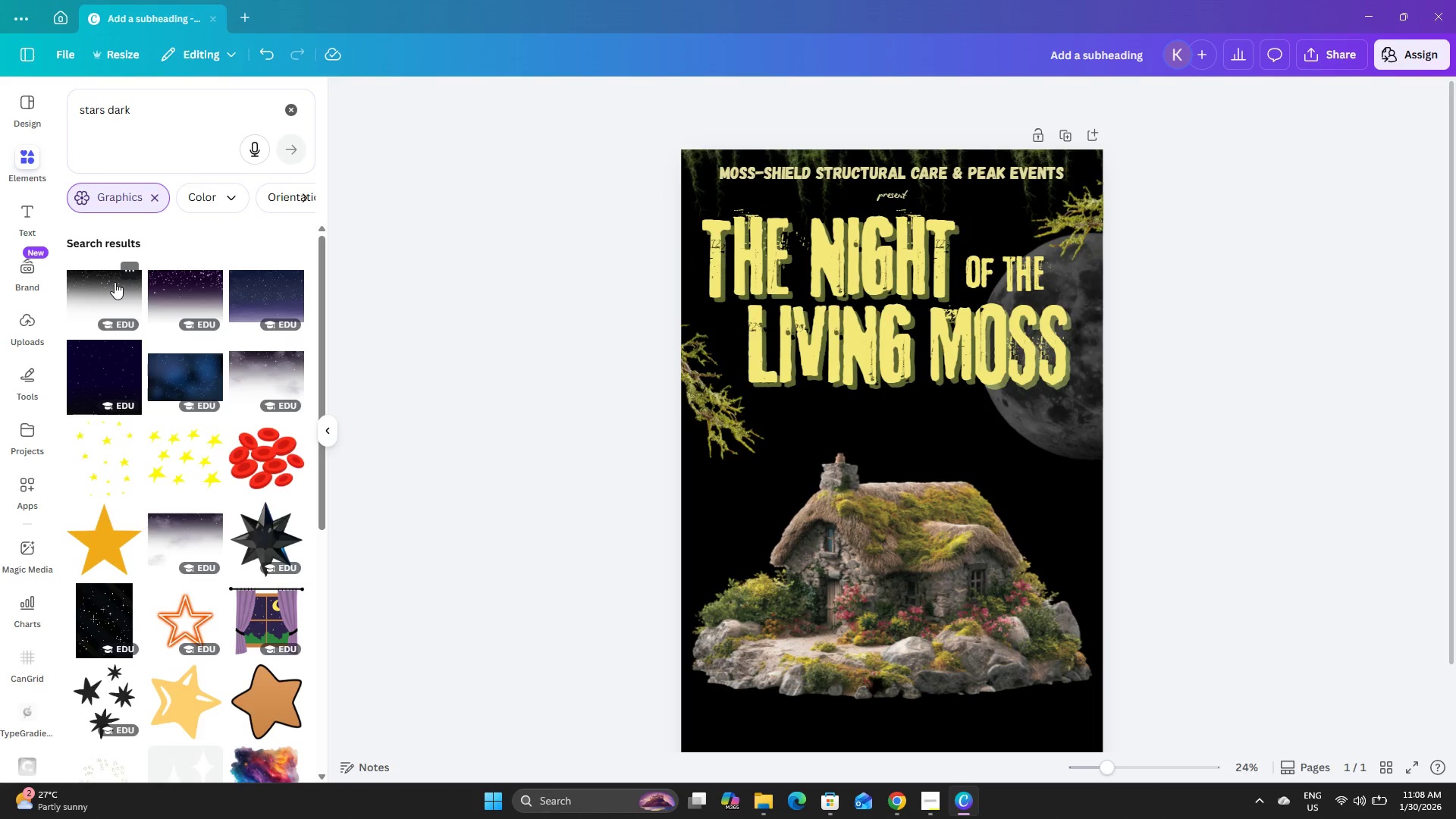 
left_click([121, 365])
 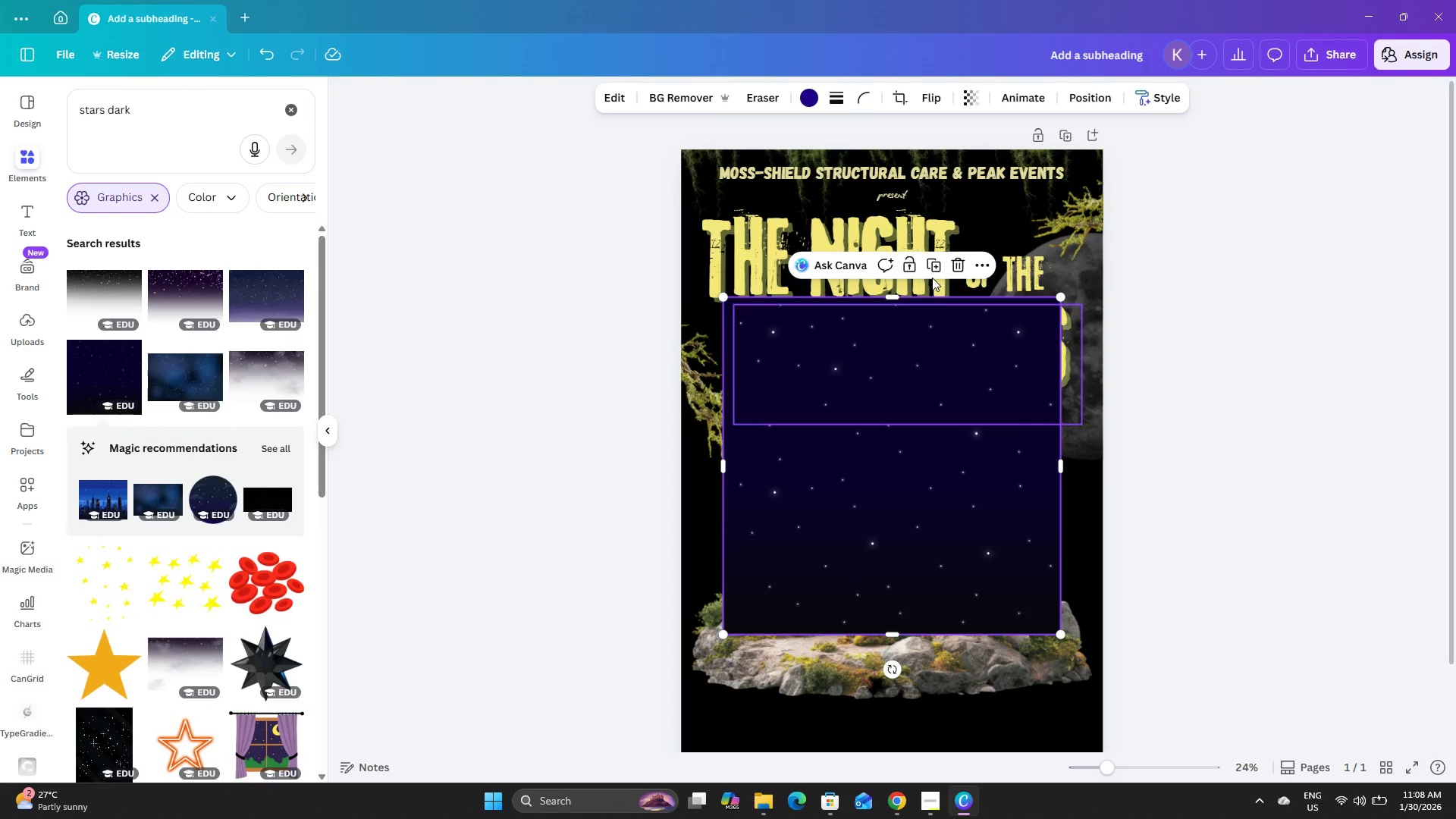 
left_click([956, 265])
 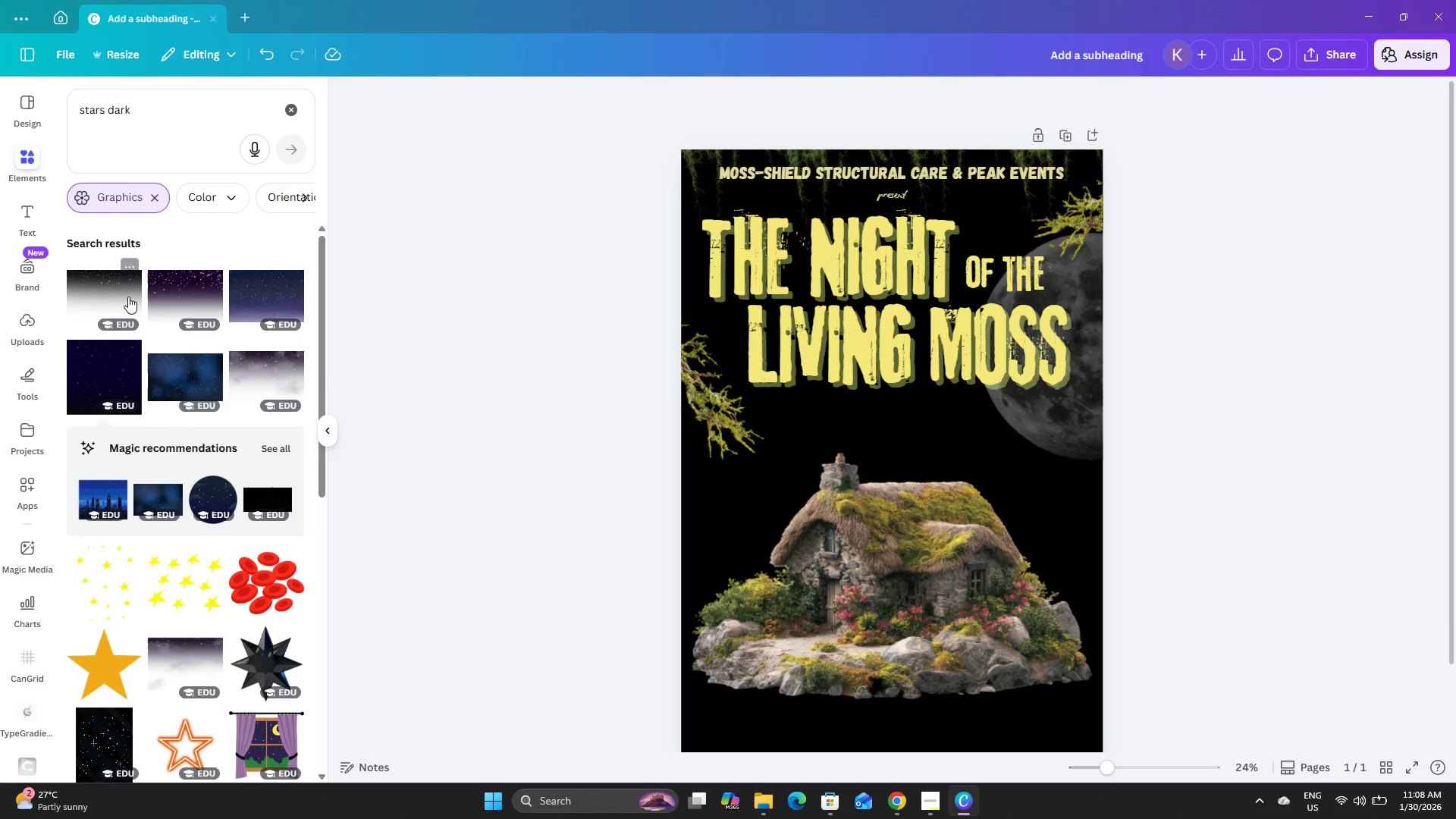 
left_click([111, 293])
 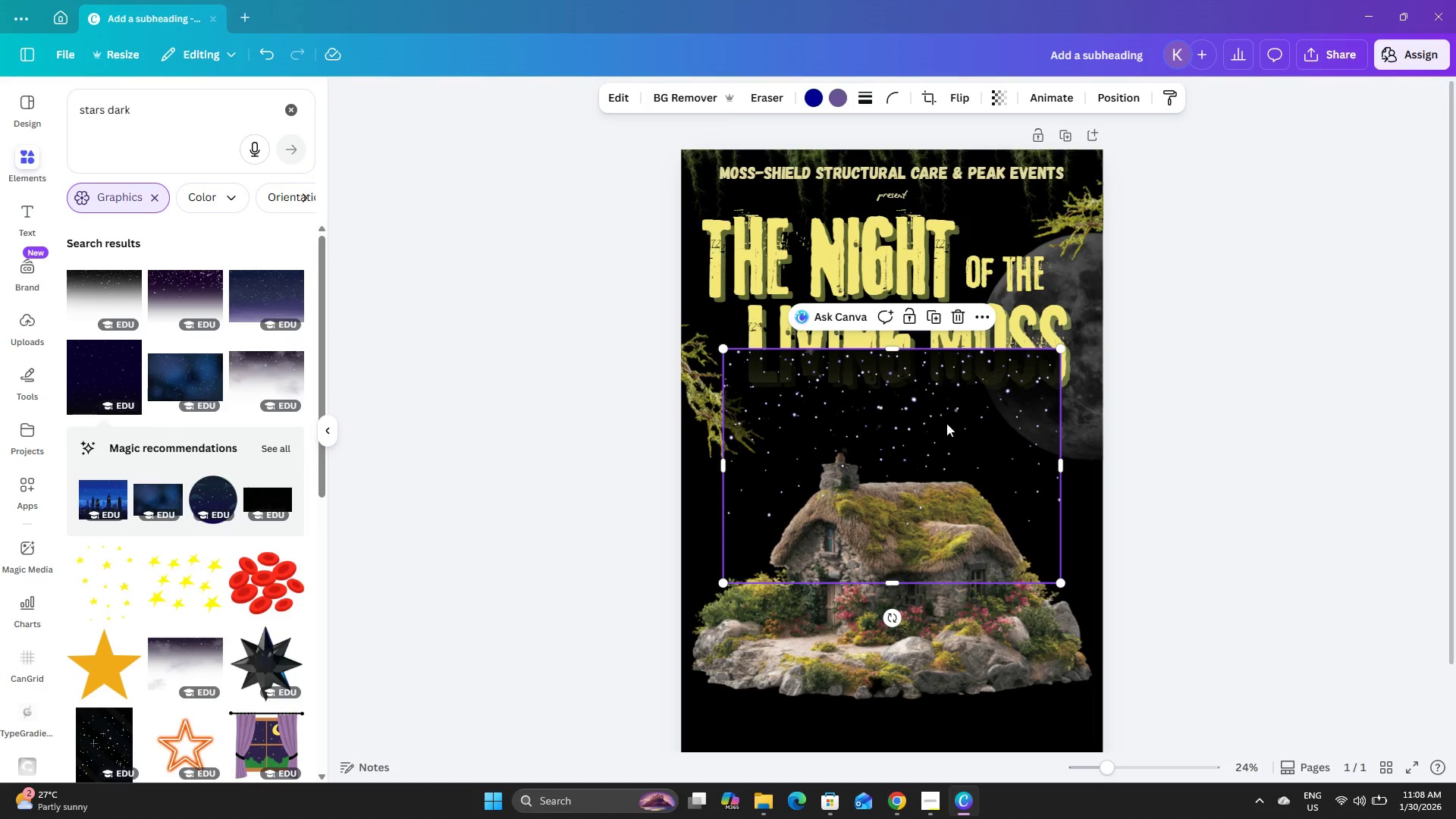 
left_click_drag(start_coordinate=[952, 425], to_coordinate=[903, 220])
 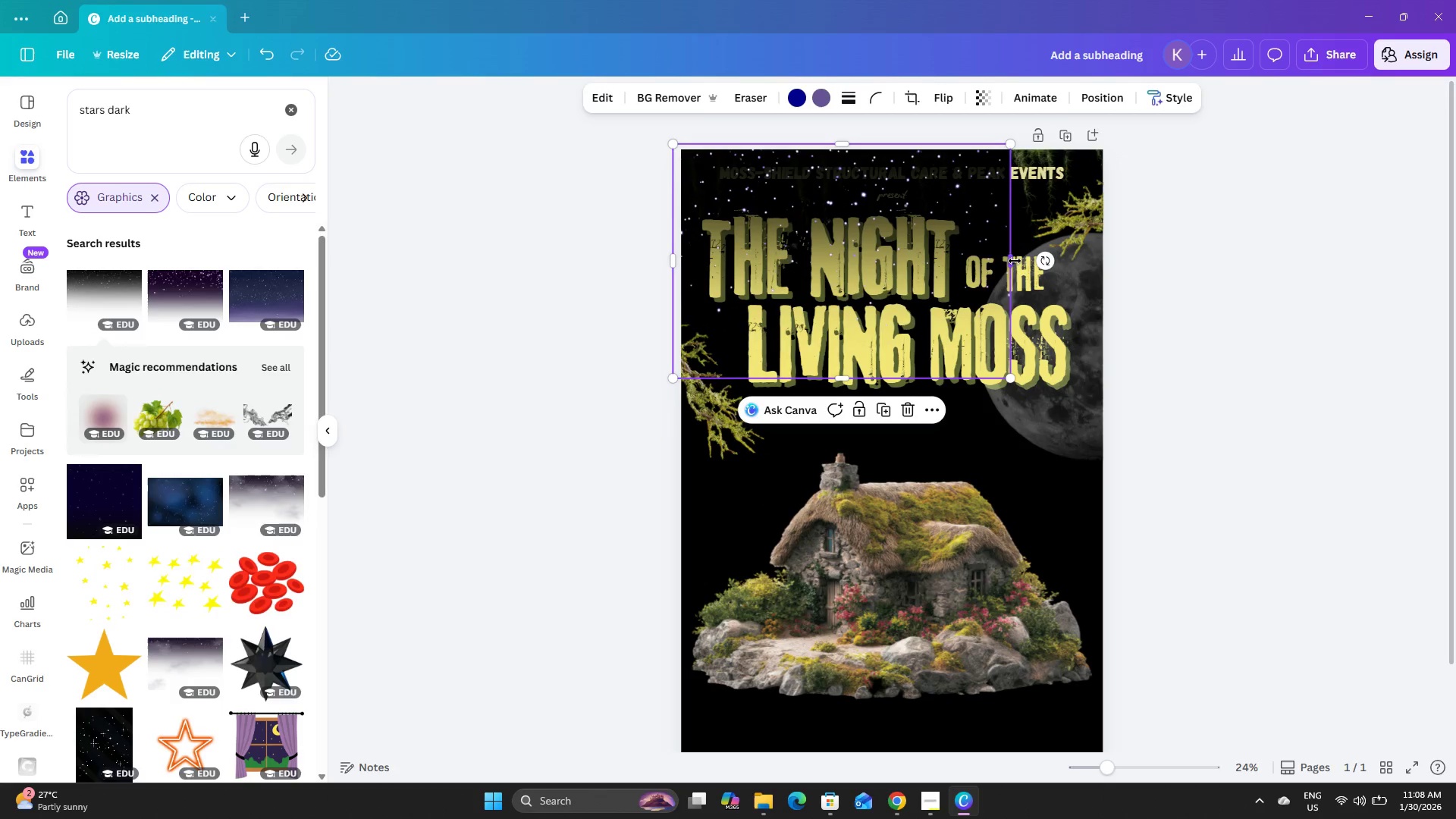 
left_click_drag(start_coordinate=[1015, 261], to_coordinate=[1116, 272])
 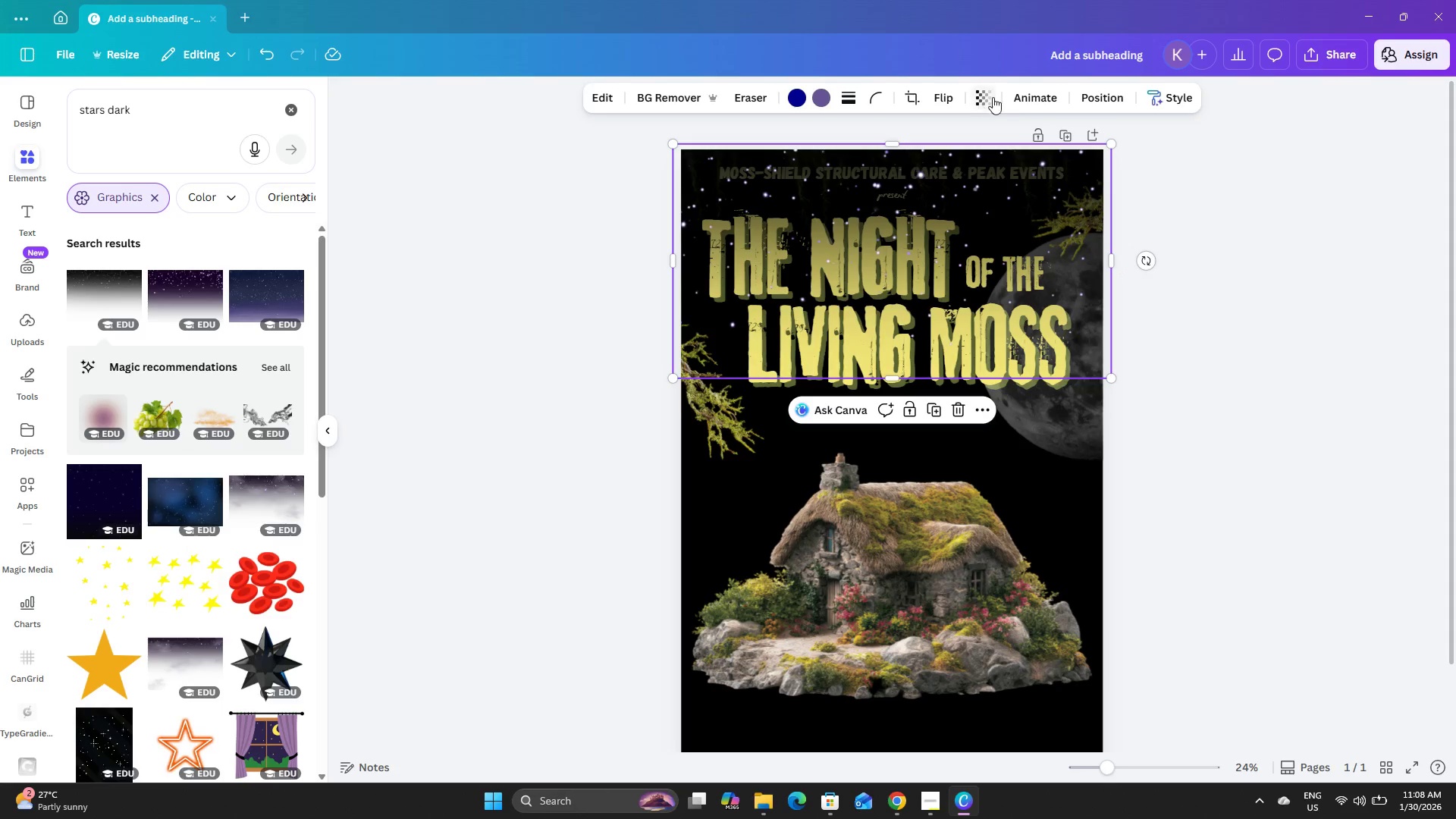 
left_click([993, 97])
 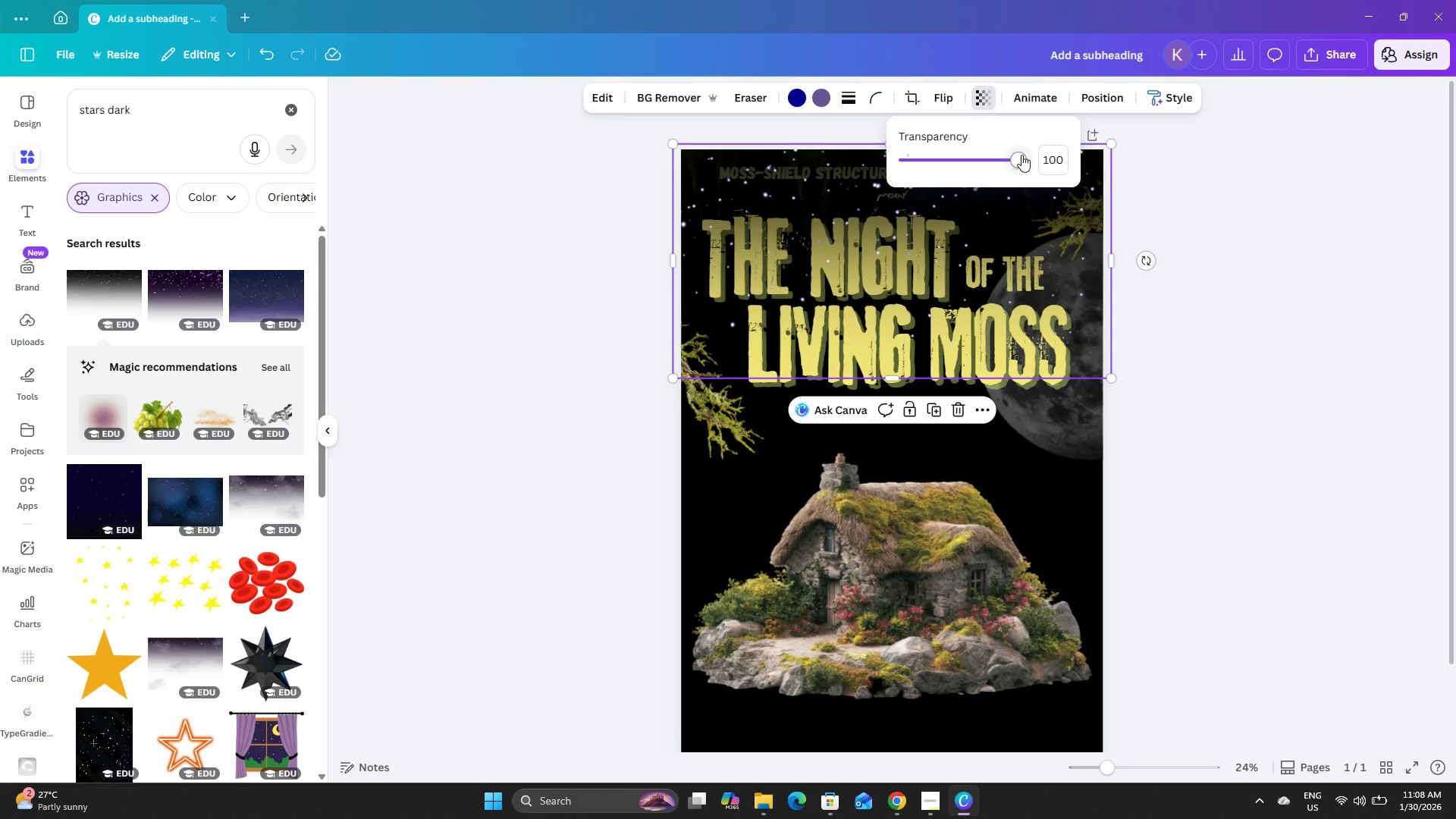 
left_click_drag(start_coordinate=[1021, 155], to_coordinate=[945, 180])
 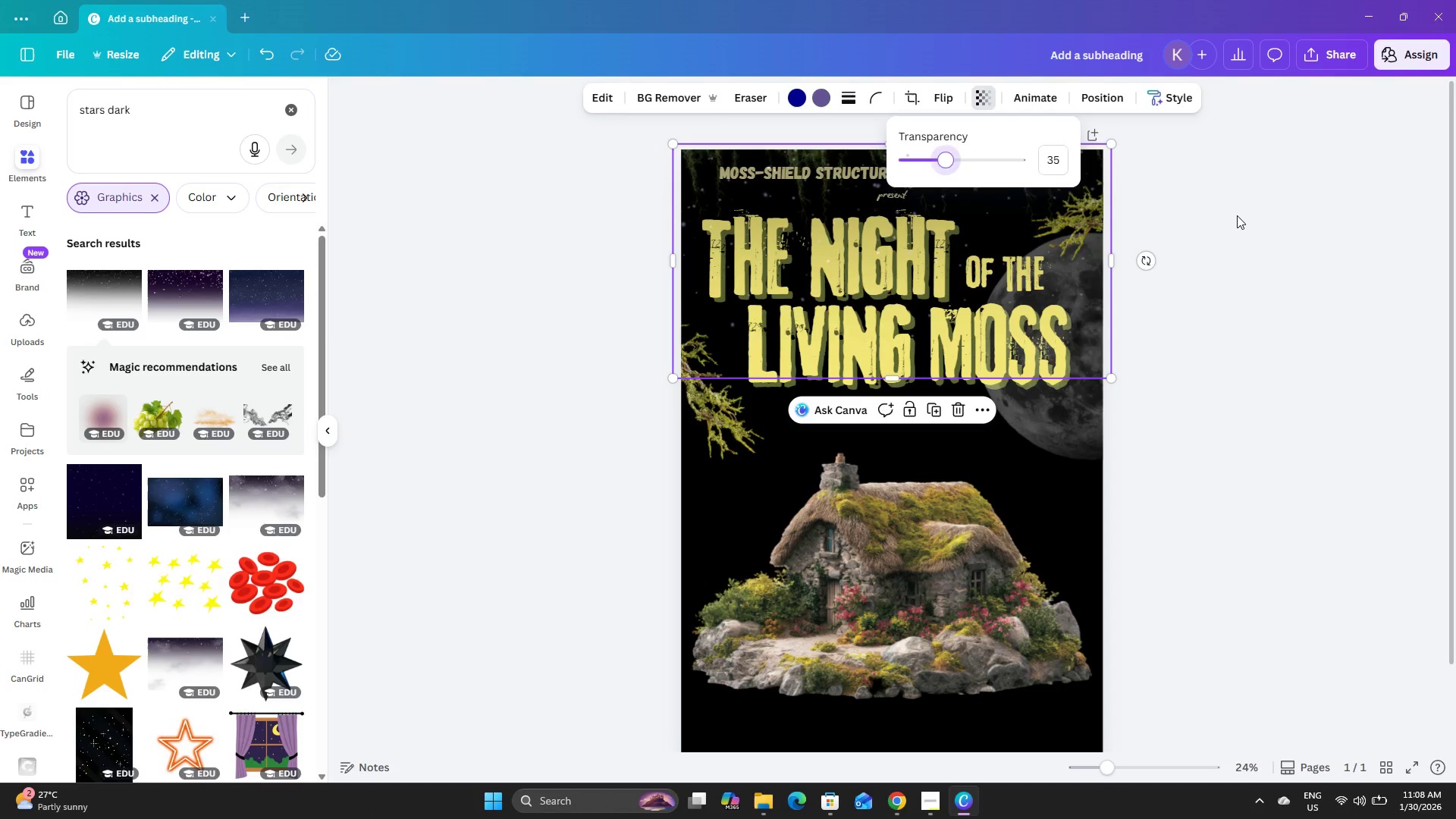 
left_click([1237, 215])
 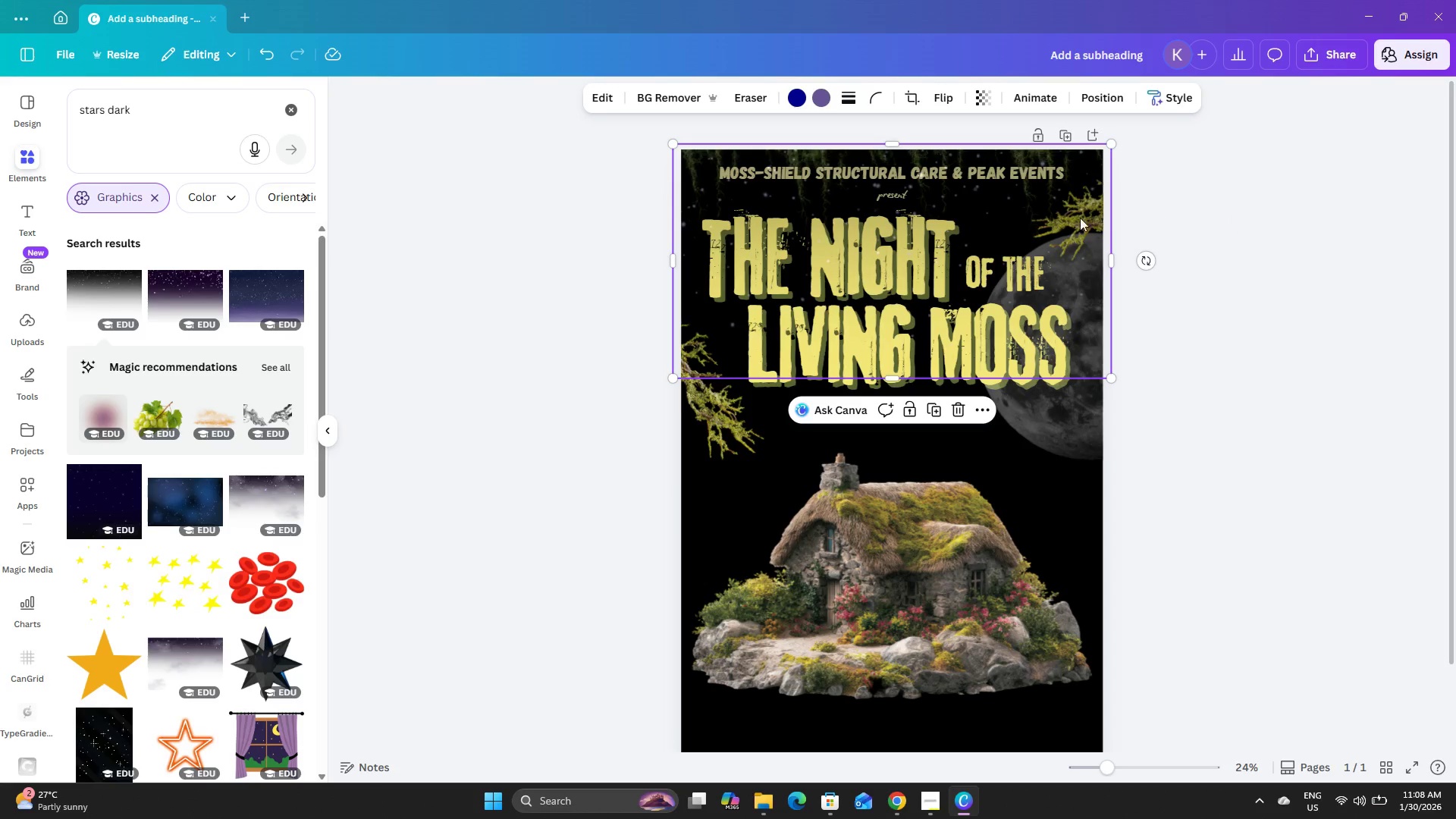 
left_click_drag(start_coordinate=[1025, 214], to_coordinate=[1244, 365])
 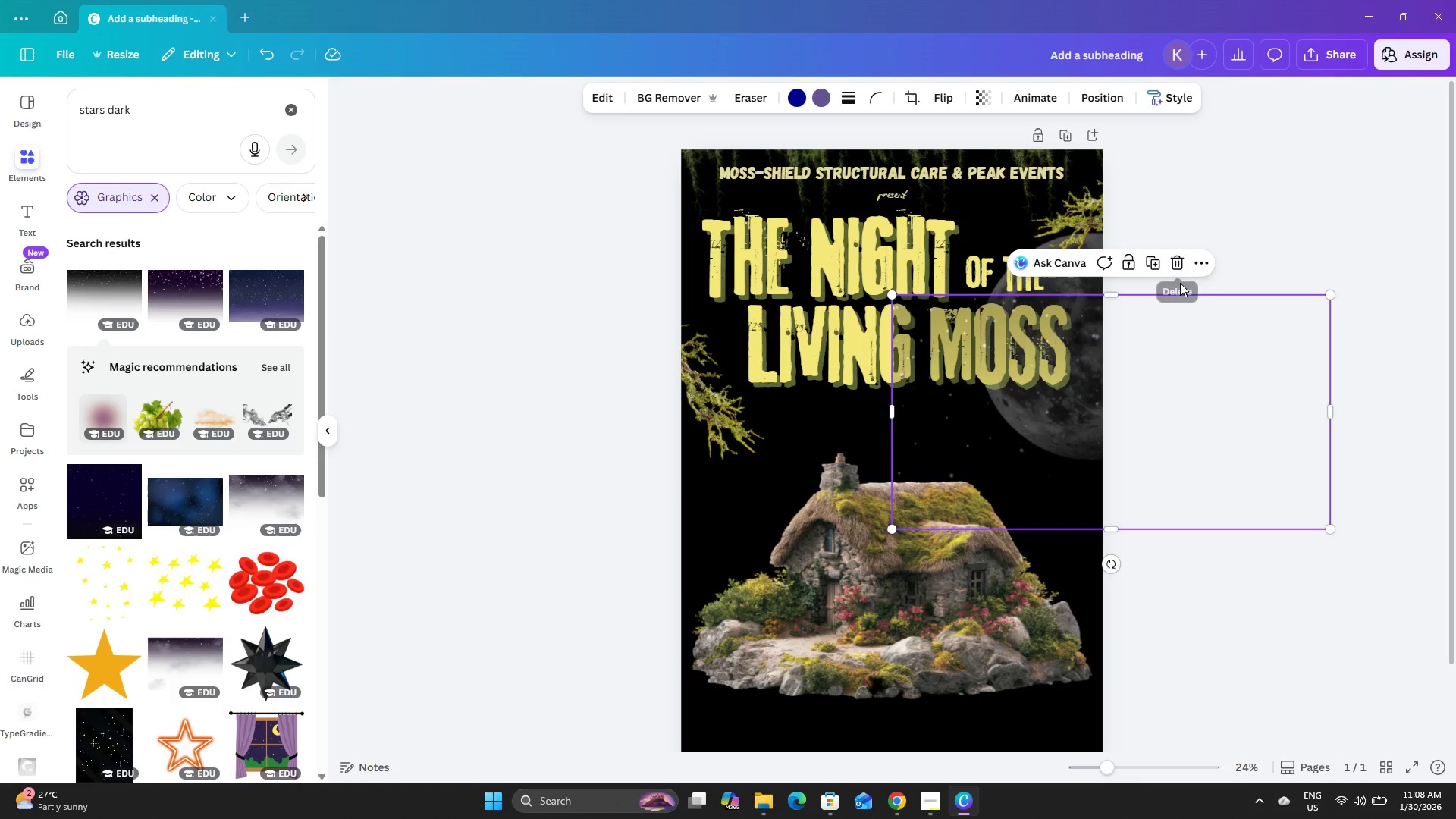 
left_click_drag(start_coordinate=[1183, 396], to_coordinate=[1152, 525])
 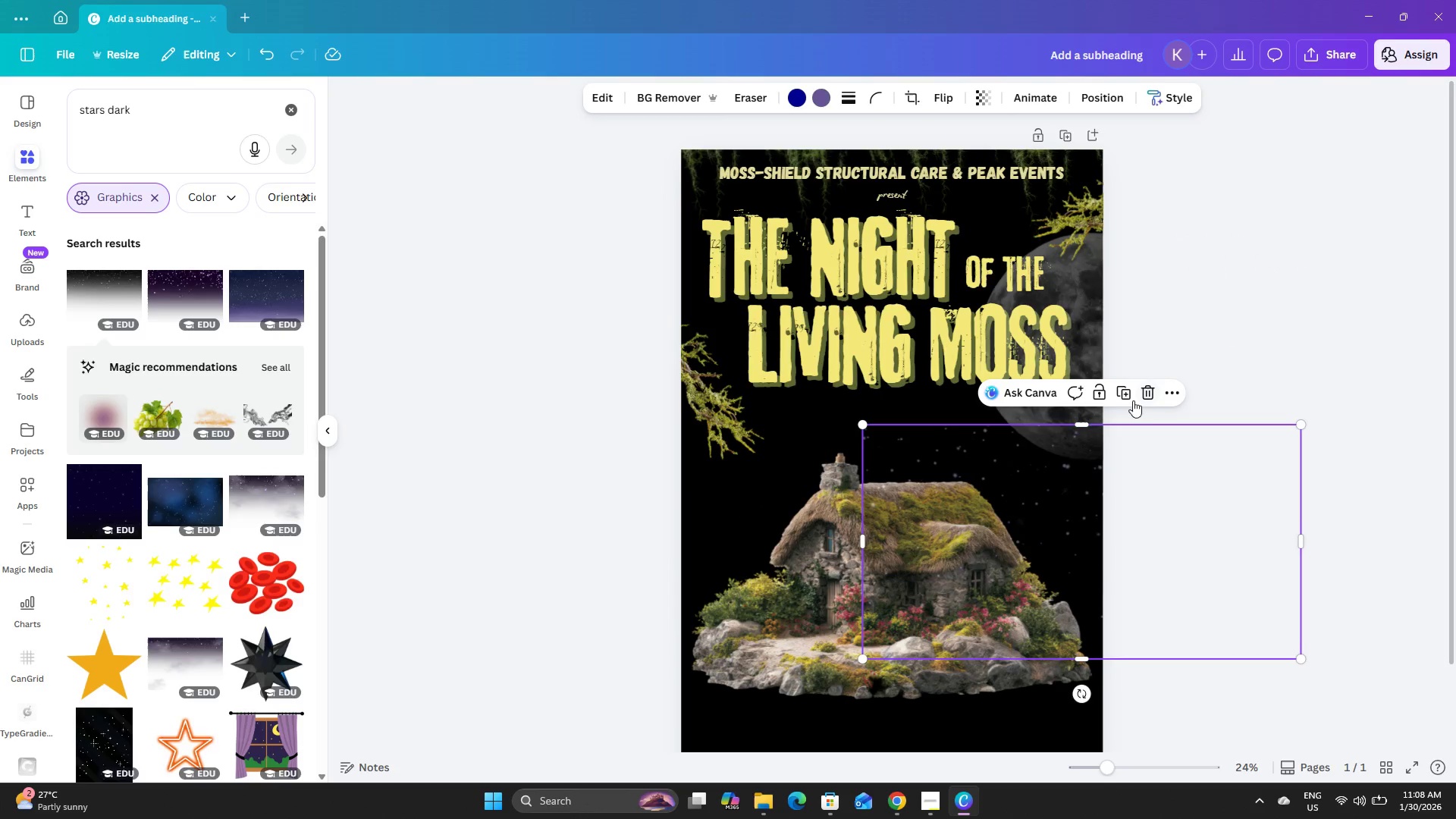 
left_click([1144, 391])
 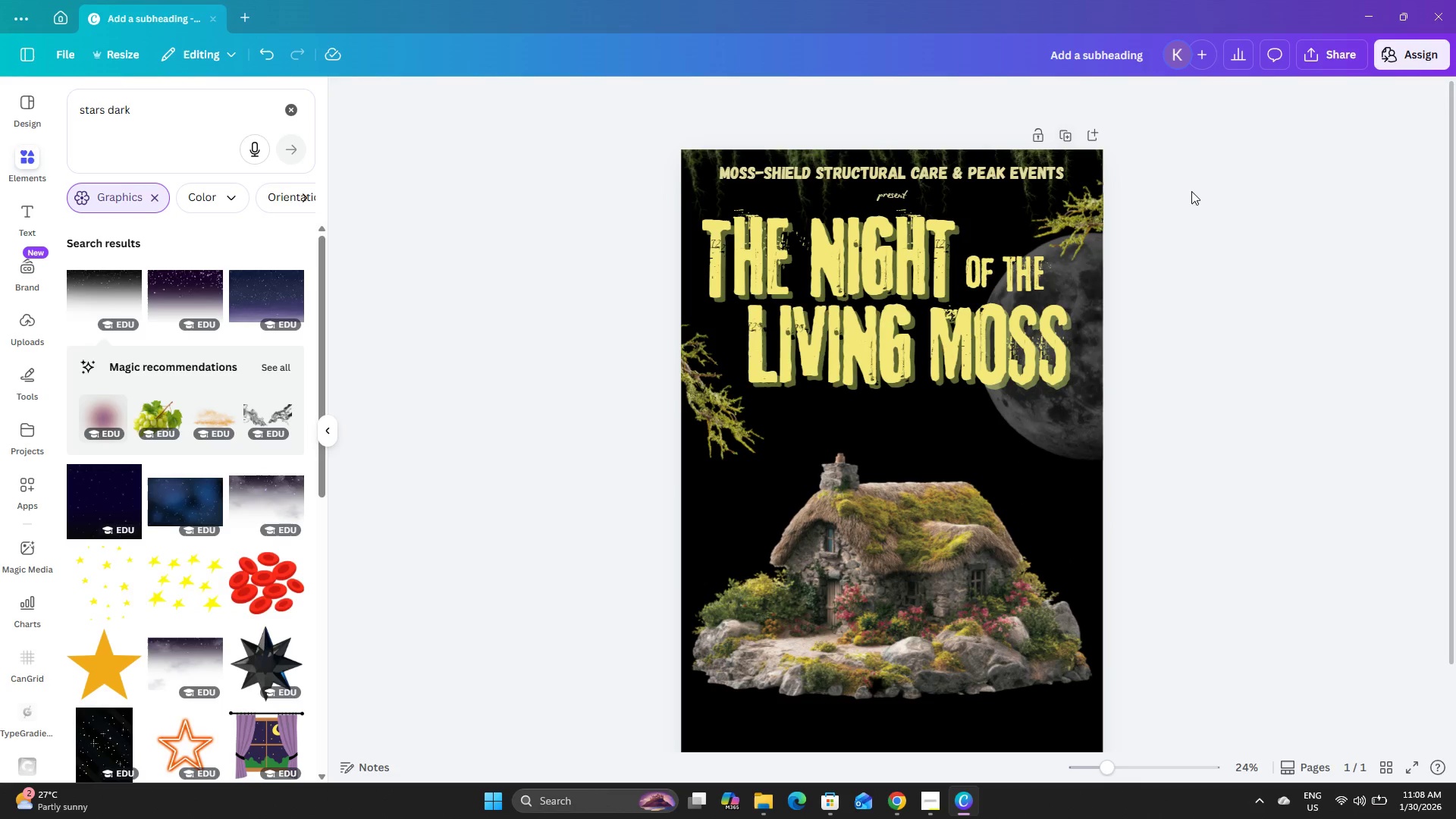 
left_click([1310, 229])
 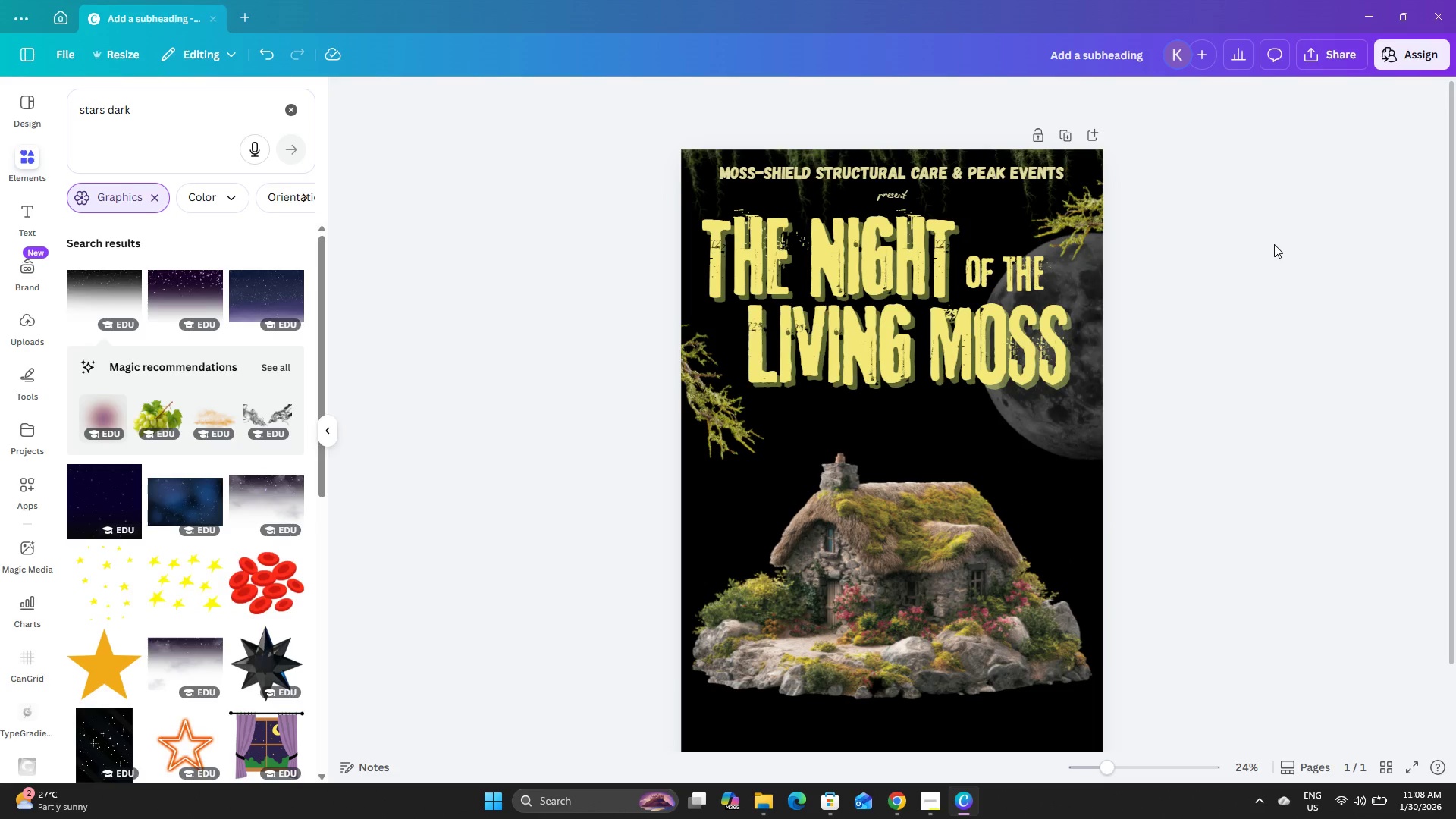 
scroll: coordinate [1274, 244], scroll_direction: up, amount: 3.0
 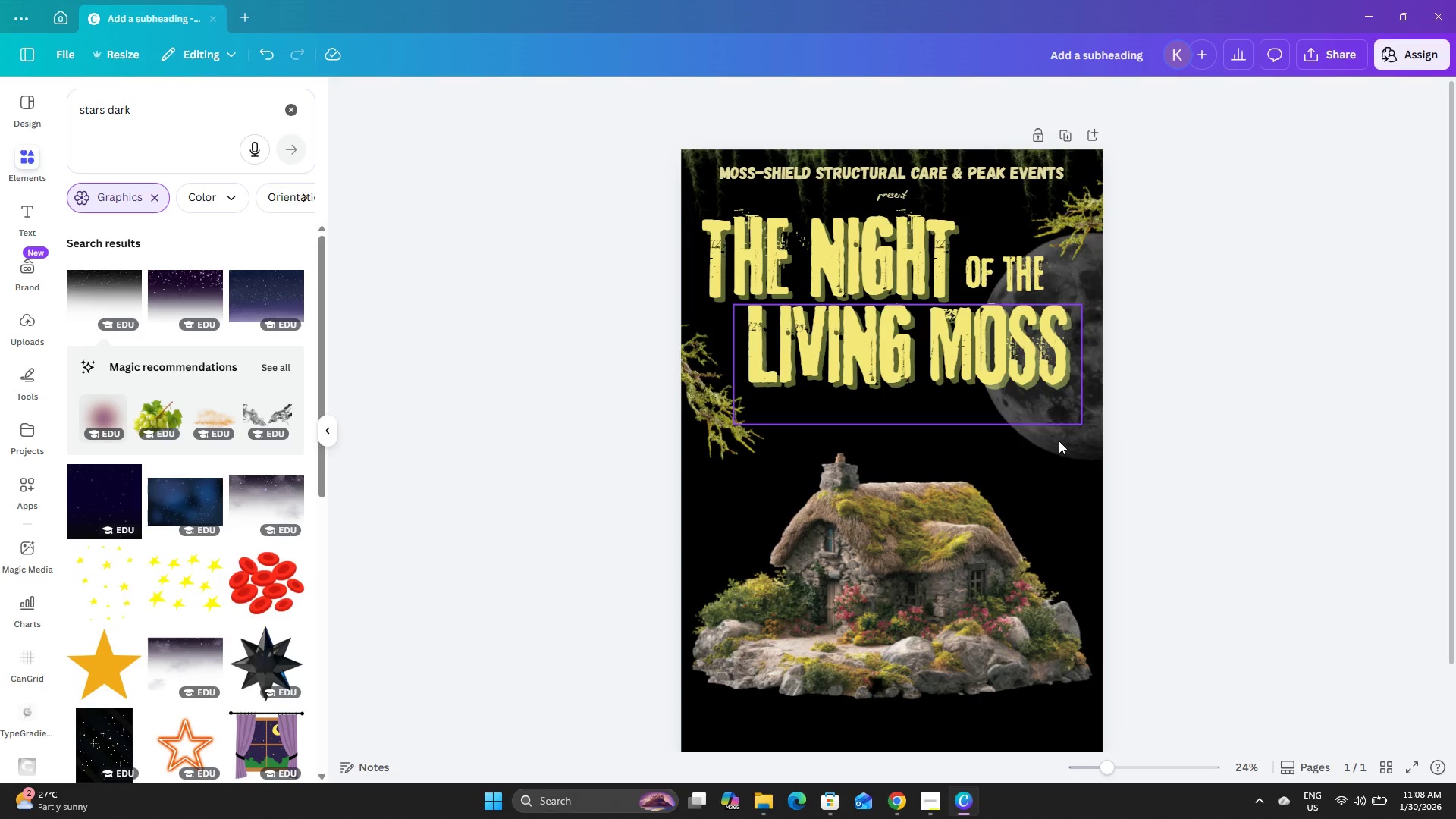 
left_click([1070, 449])
 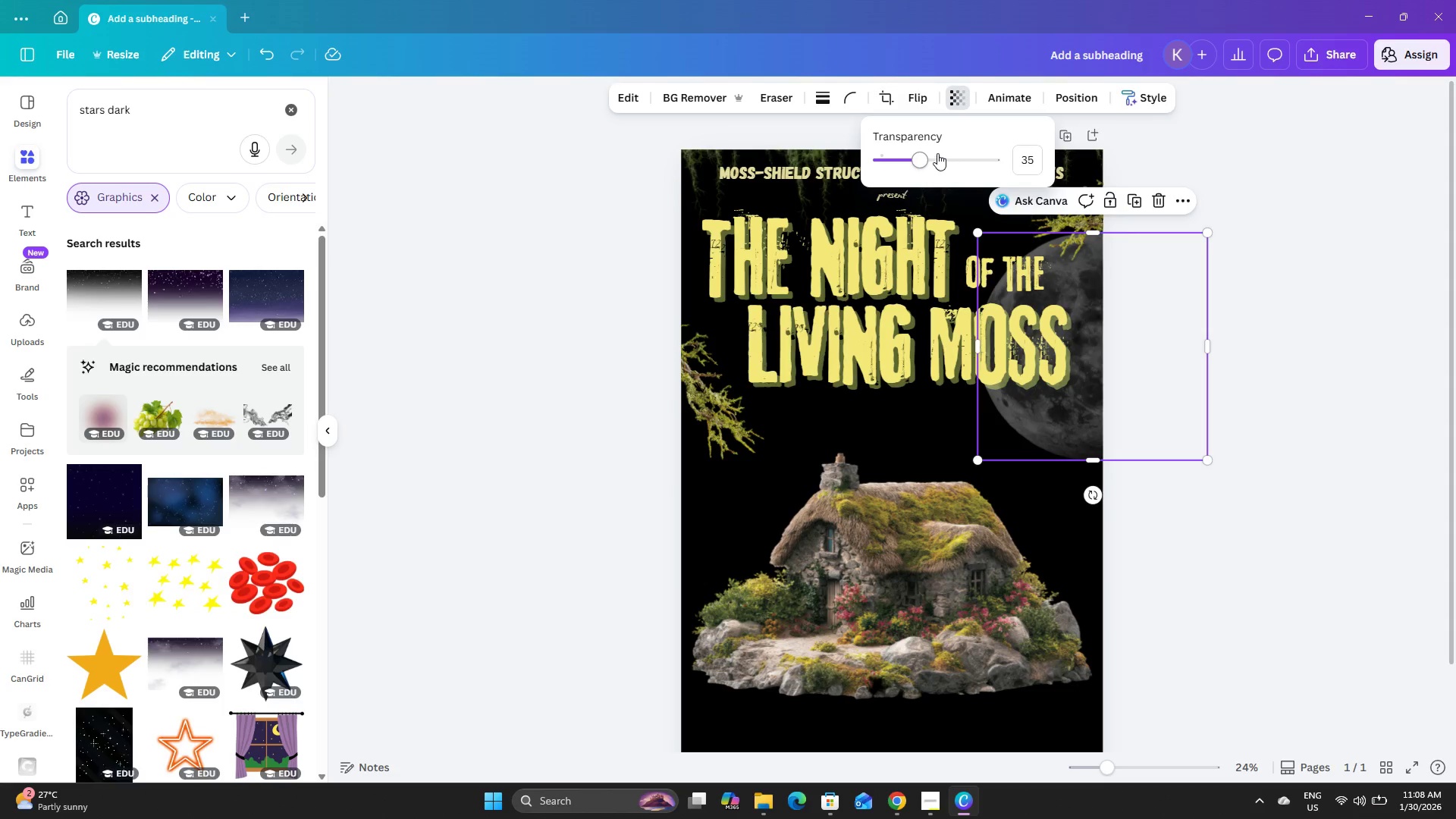 
left_click_drag(start_coordinate=[924, 155], to_coordinate=[914, 158])
 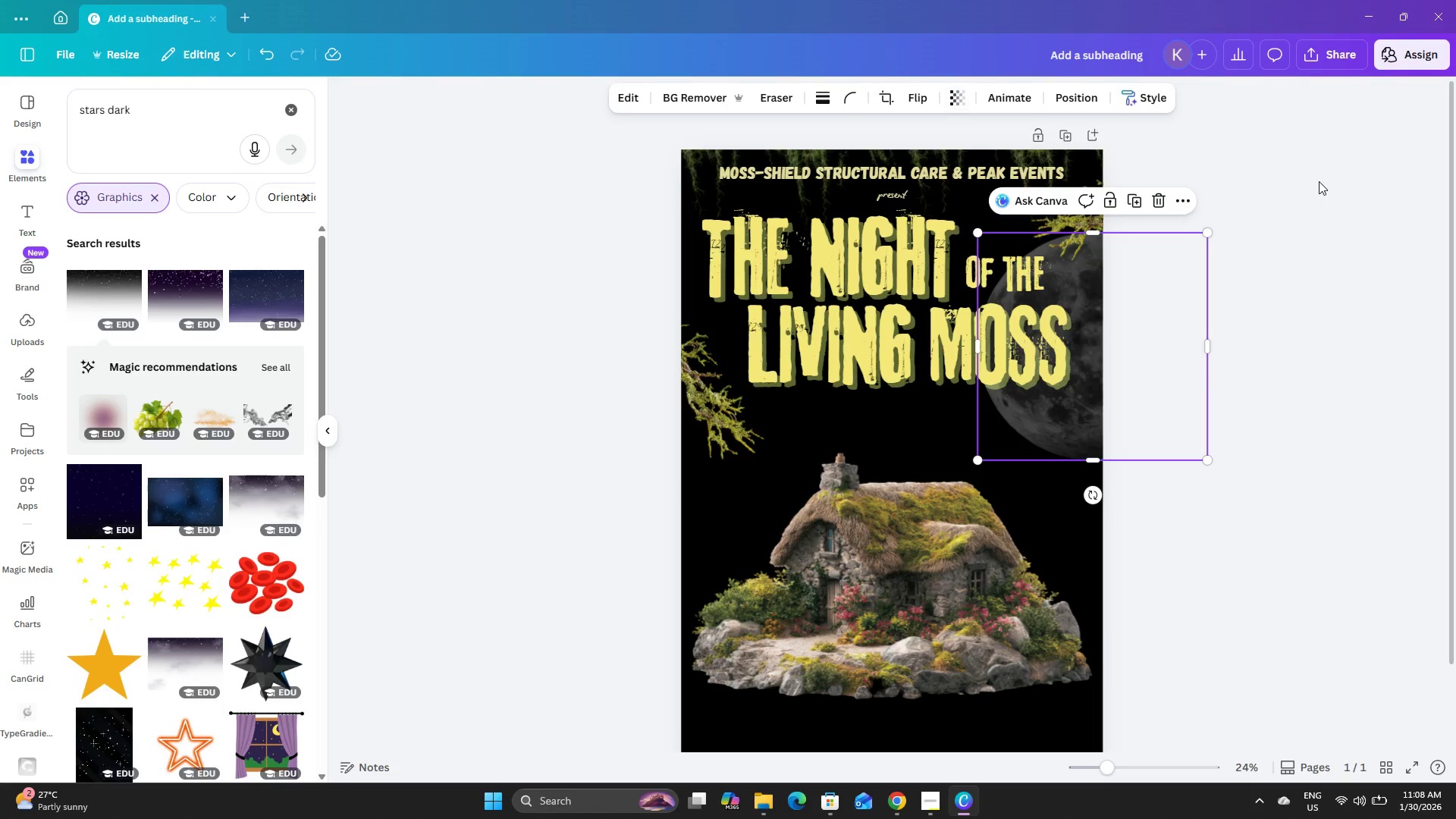 
double_click([1319, 181])
 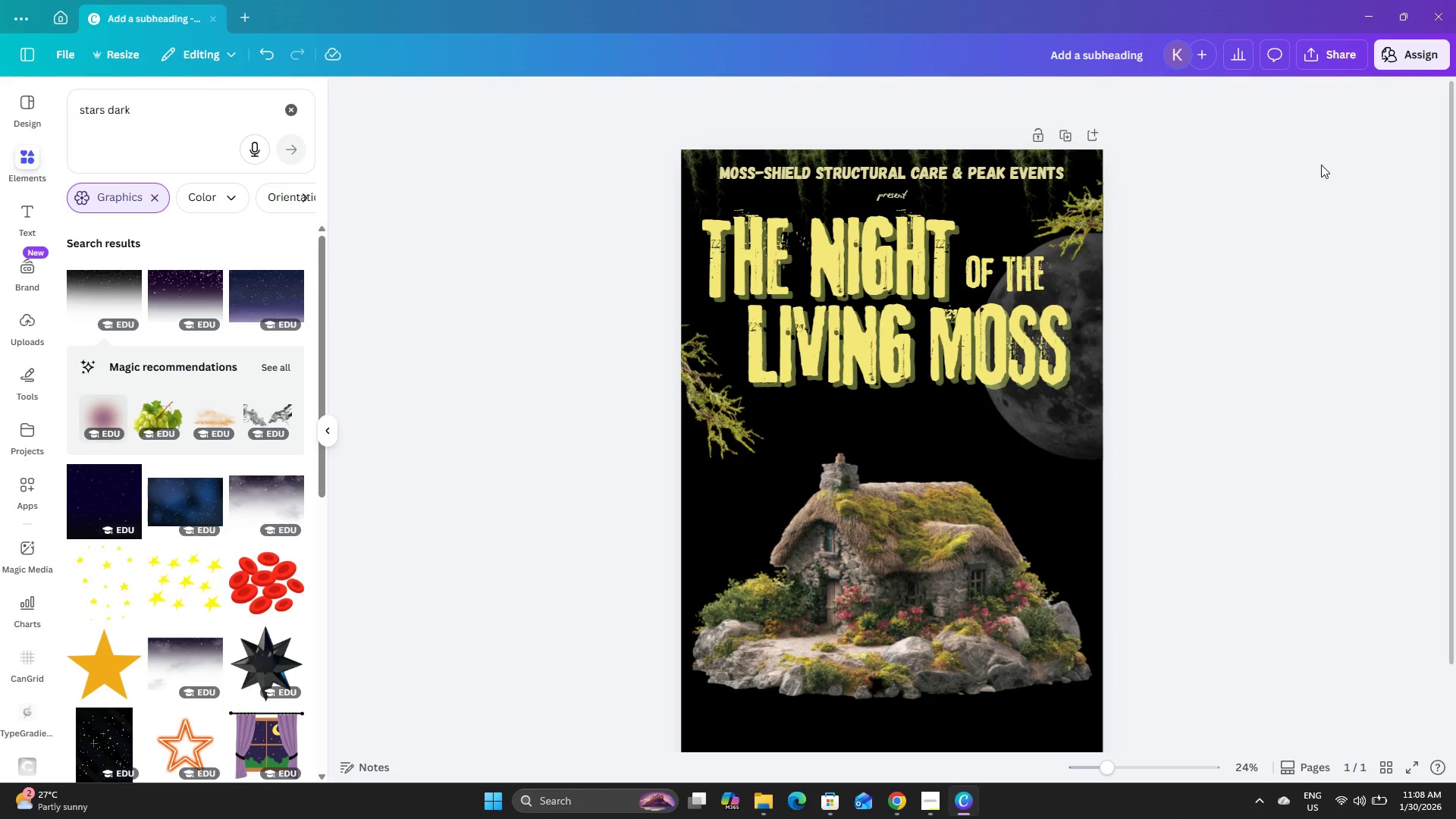 
wait(6.7)
 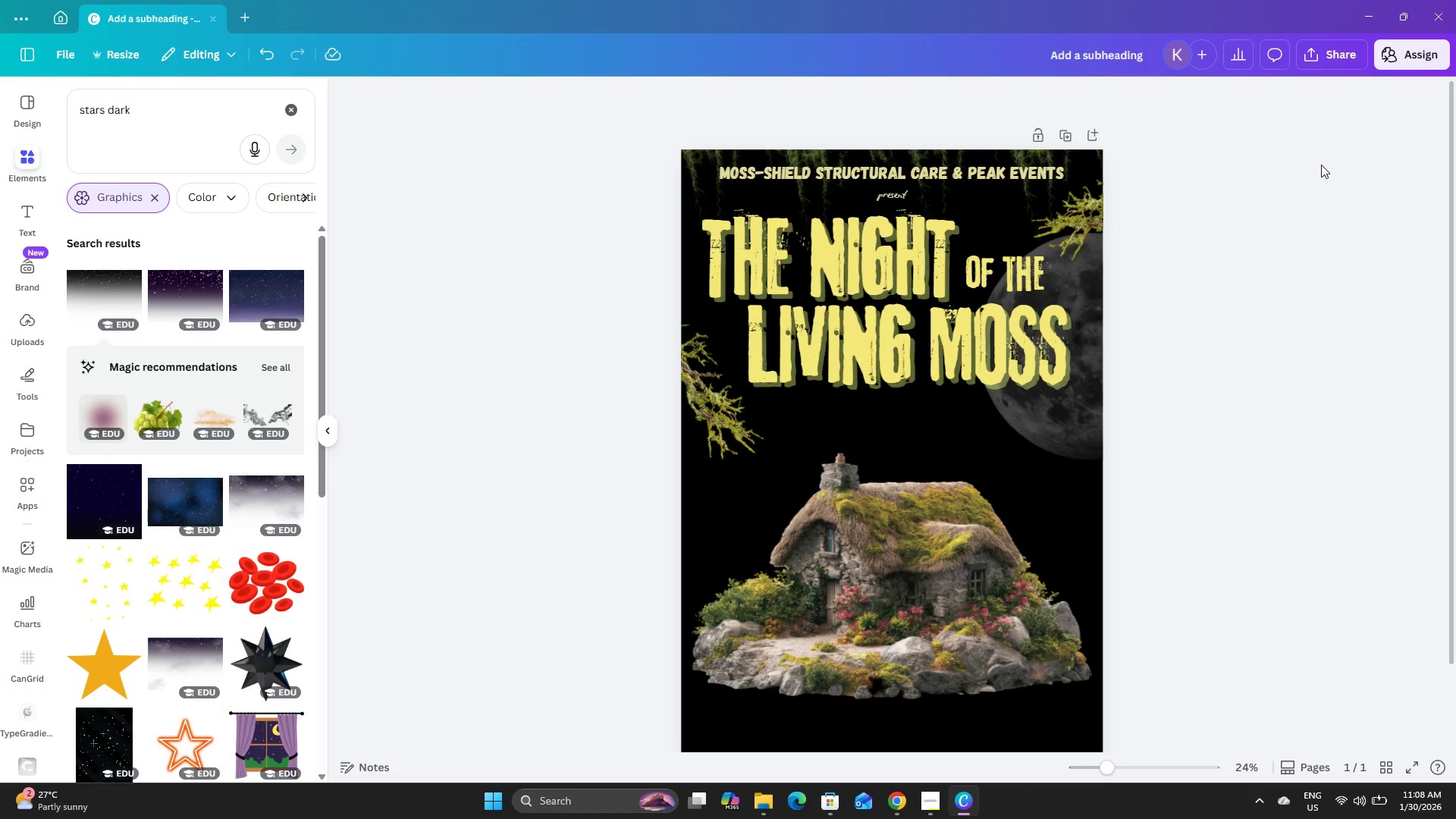 
left_click([1268, 389])
 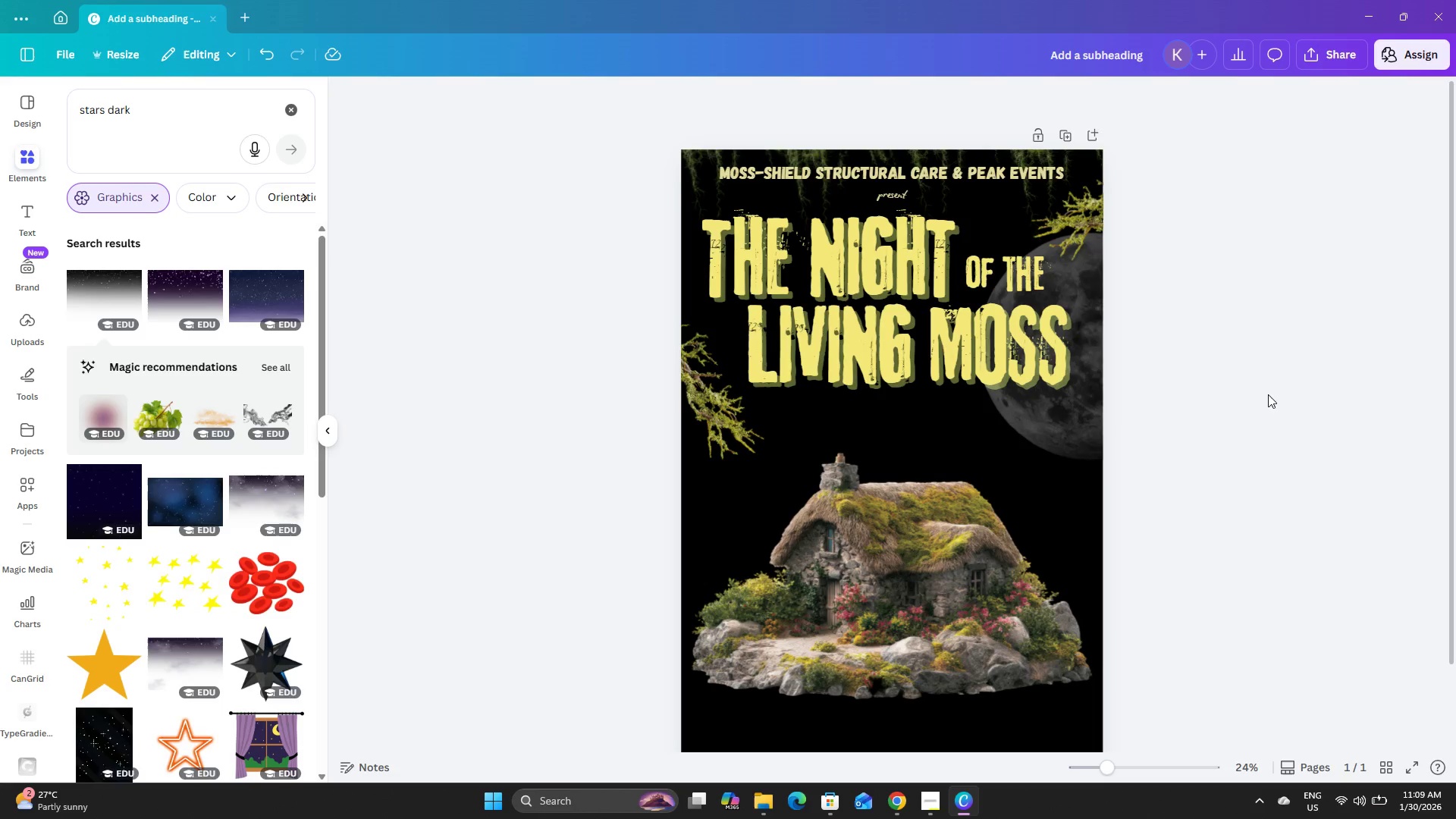 
scroll: coordinate [1050, 479], scroll_direction: down, amount: 2.0
 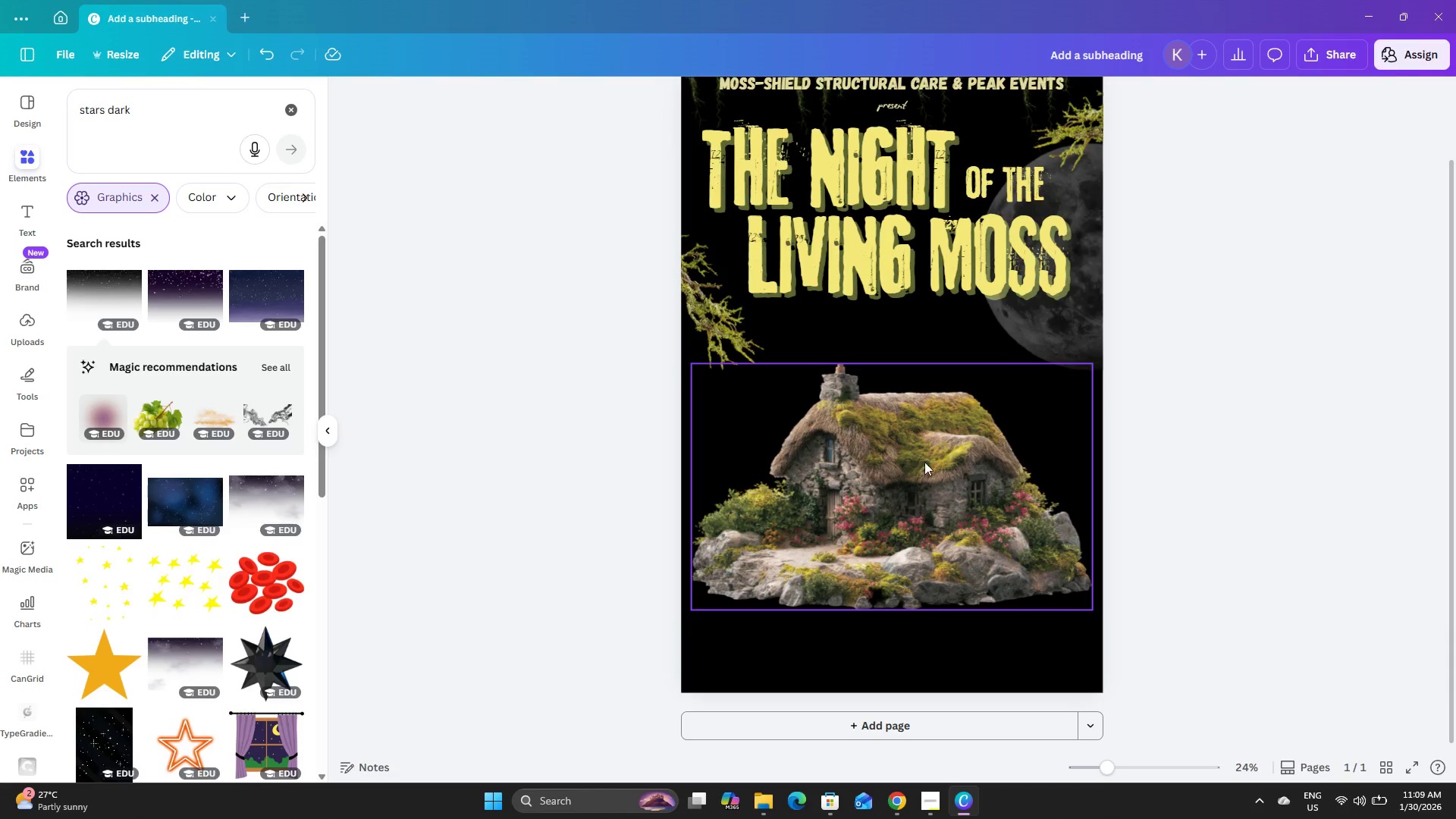 
left_click_drag(start_coordinate=[905, 451], to_coordinate=[905, 482])
 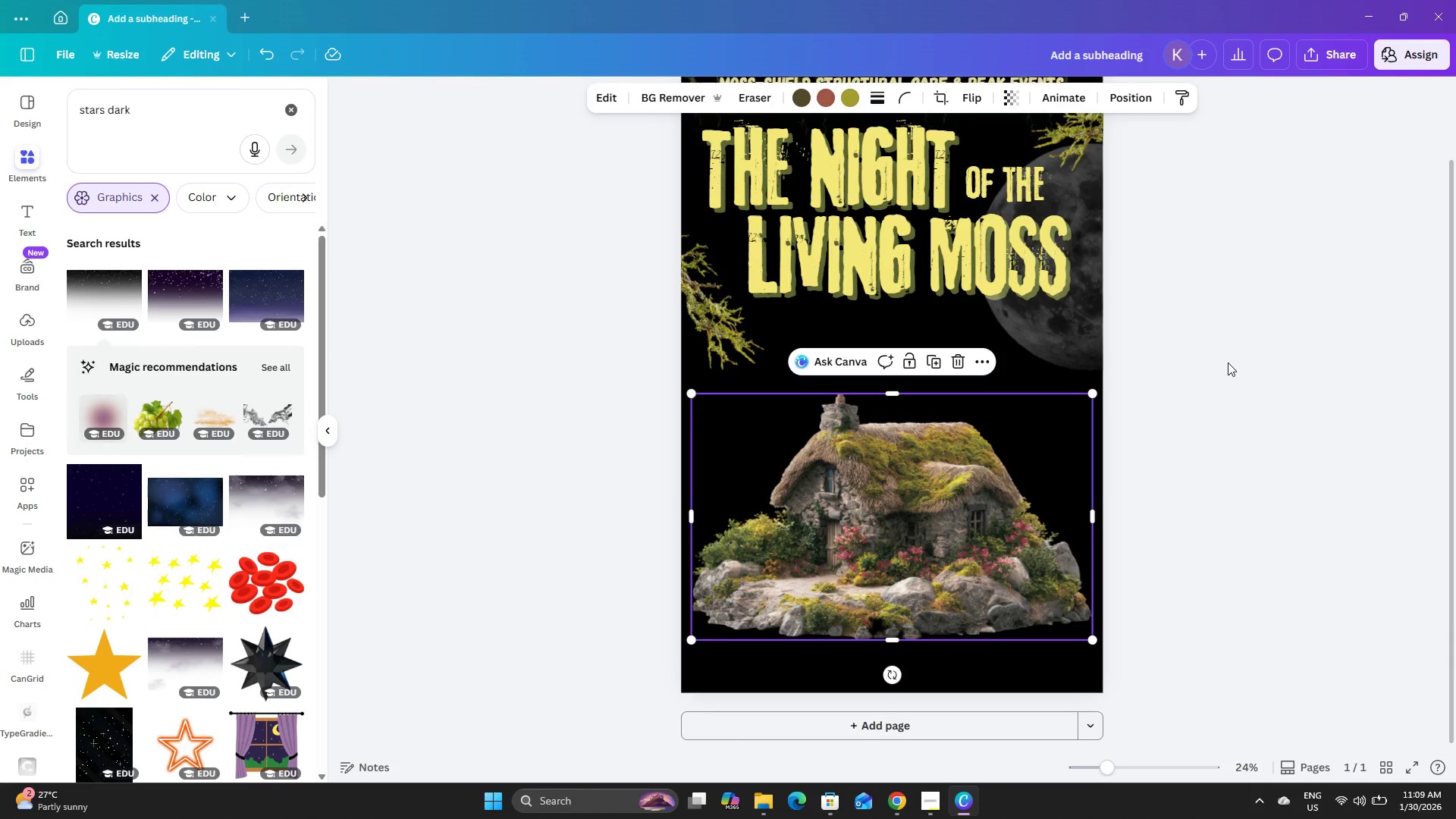 
left_click([1228, 362])
 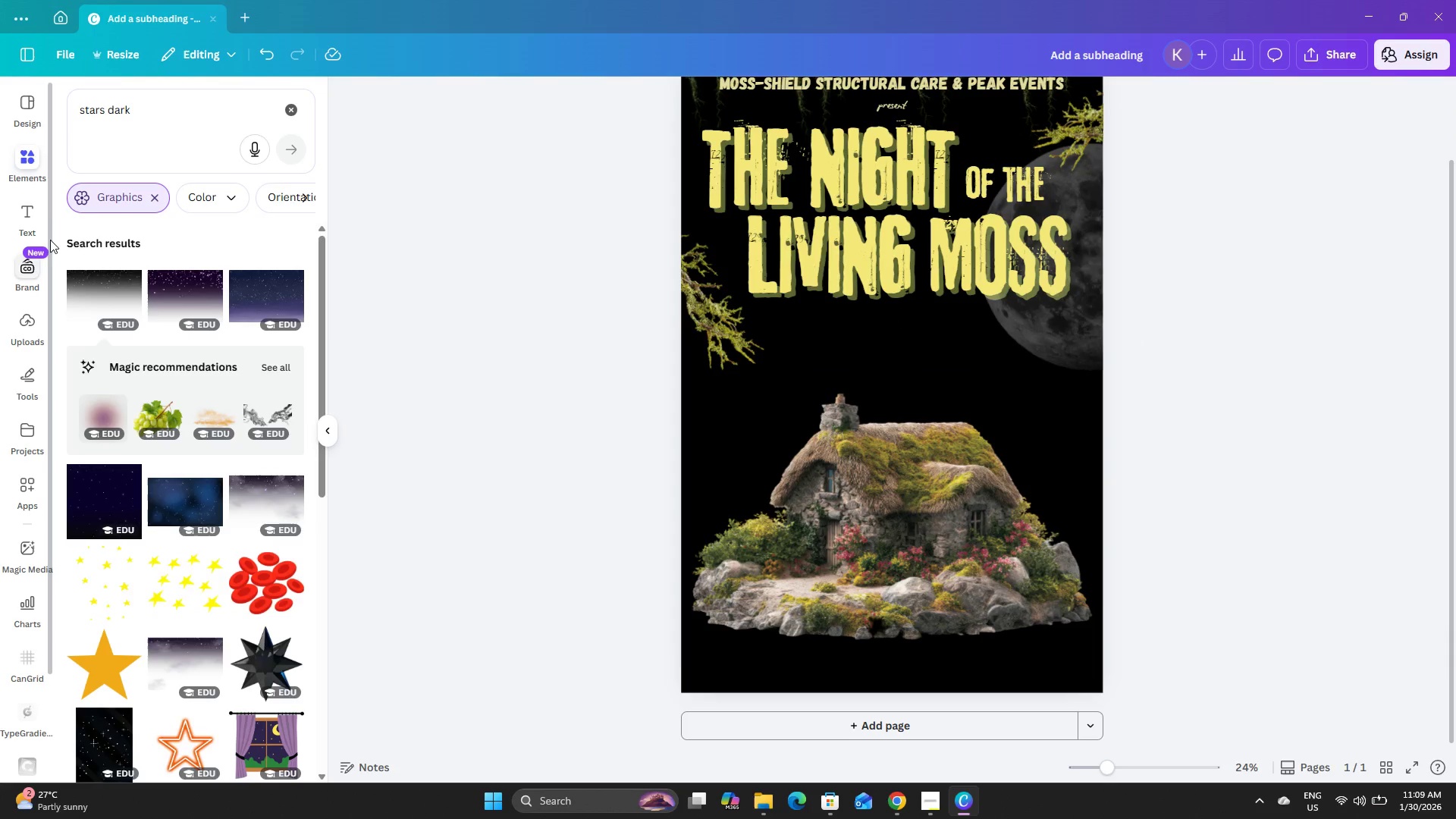 
left_click([28, 223])
 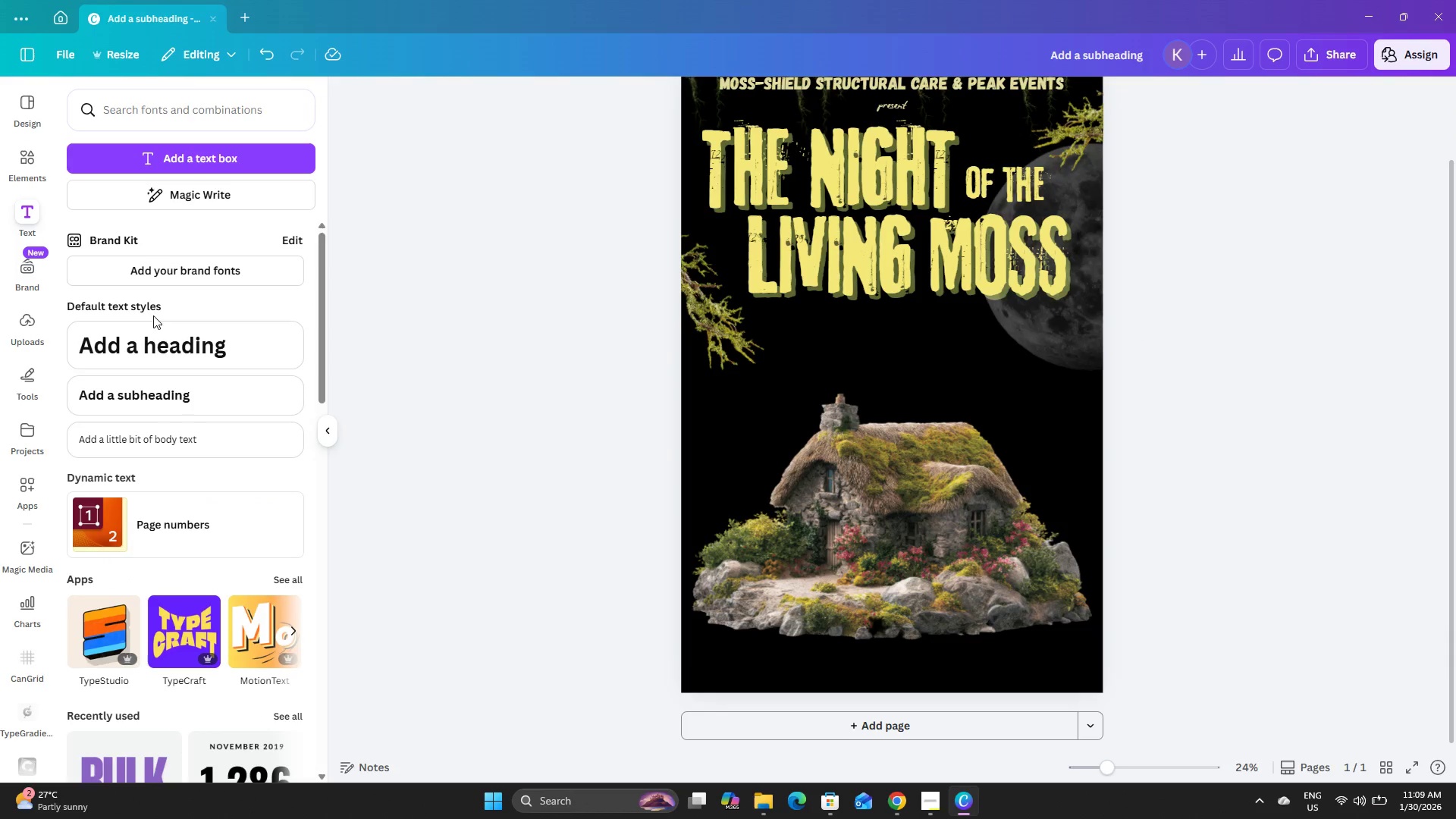 
left_click([165, 352])
 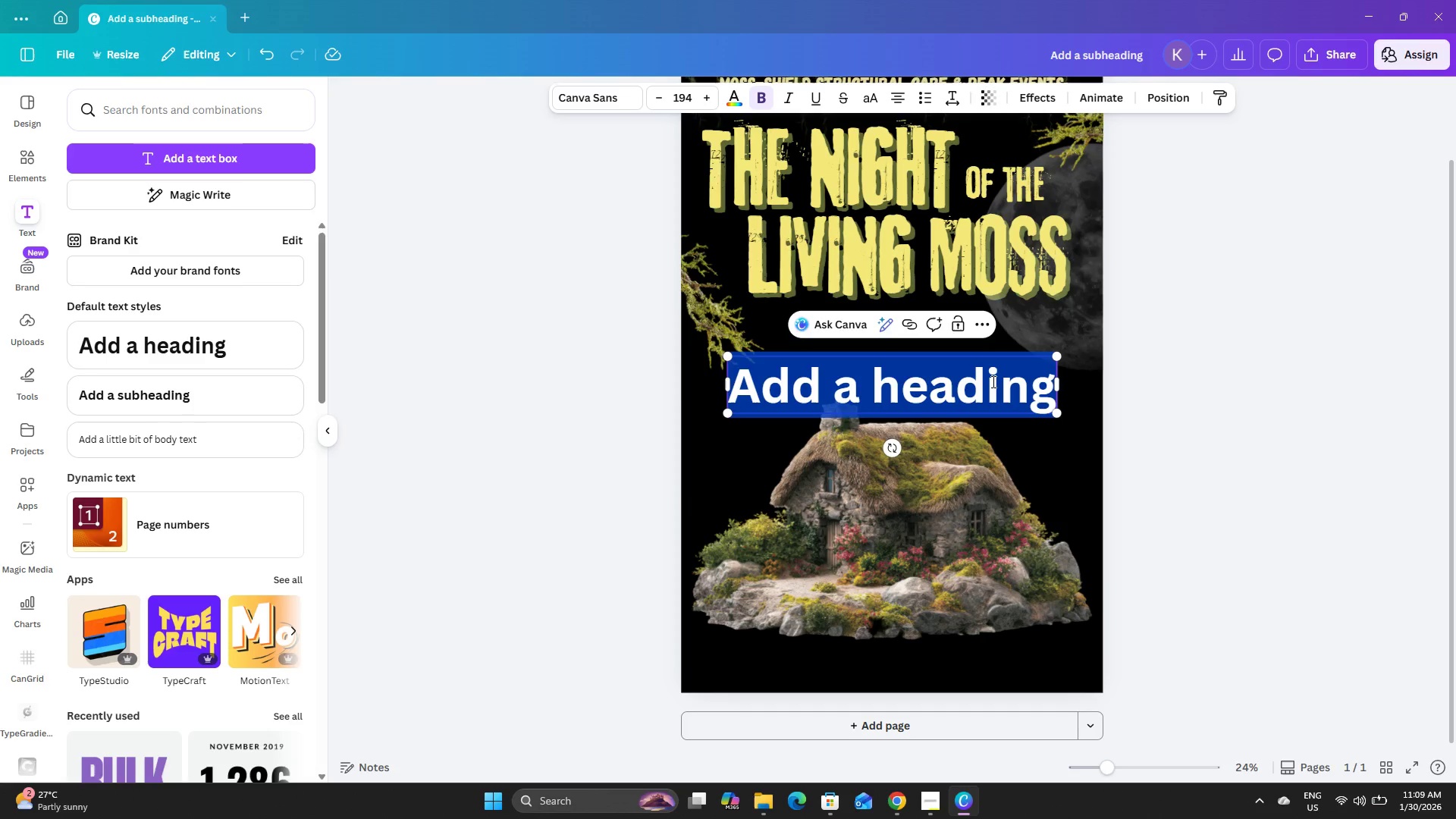 
type(IS YOUR )
 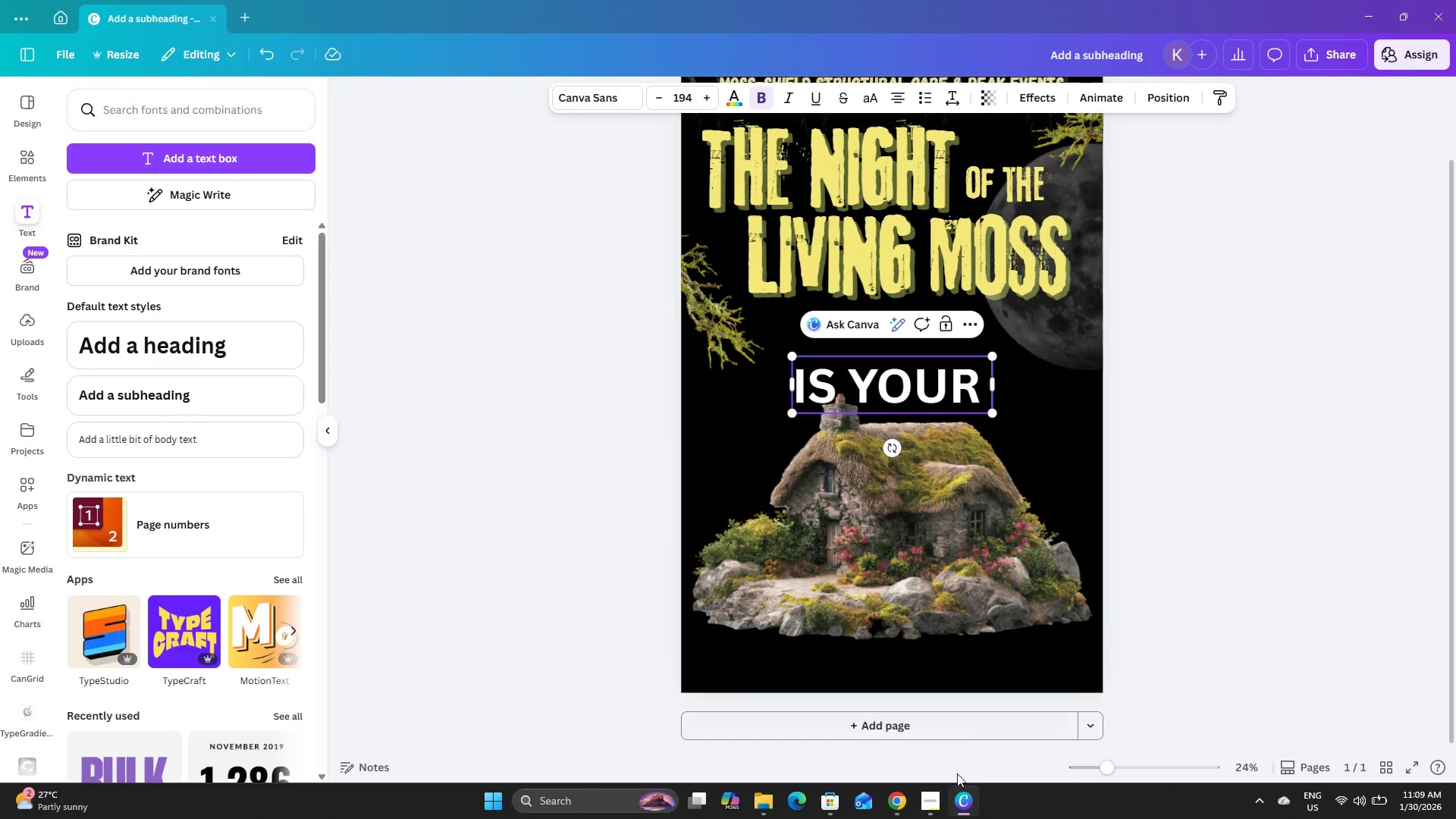 
left_click([937, 804])